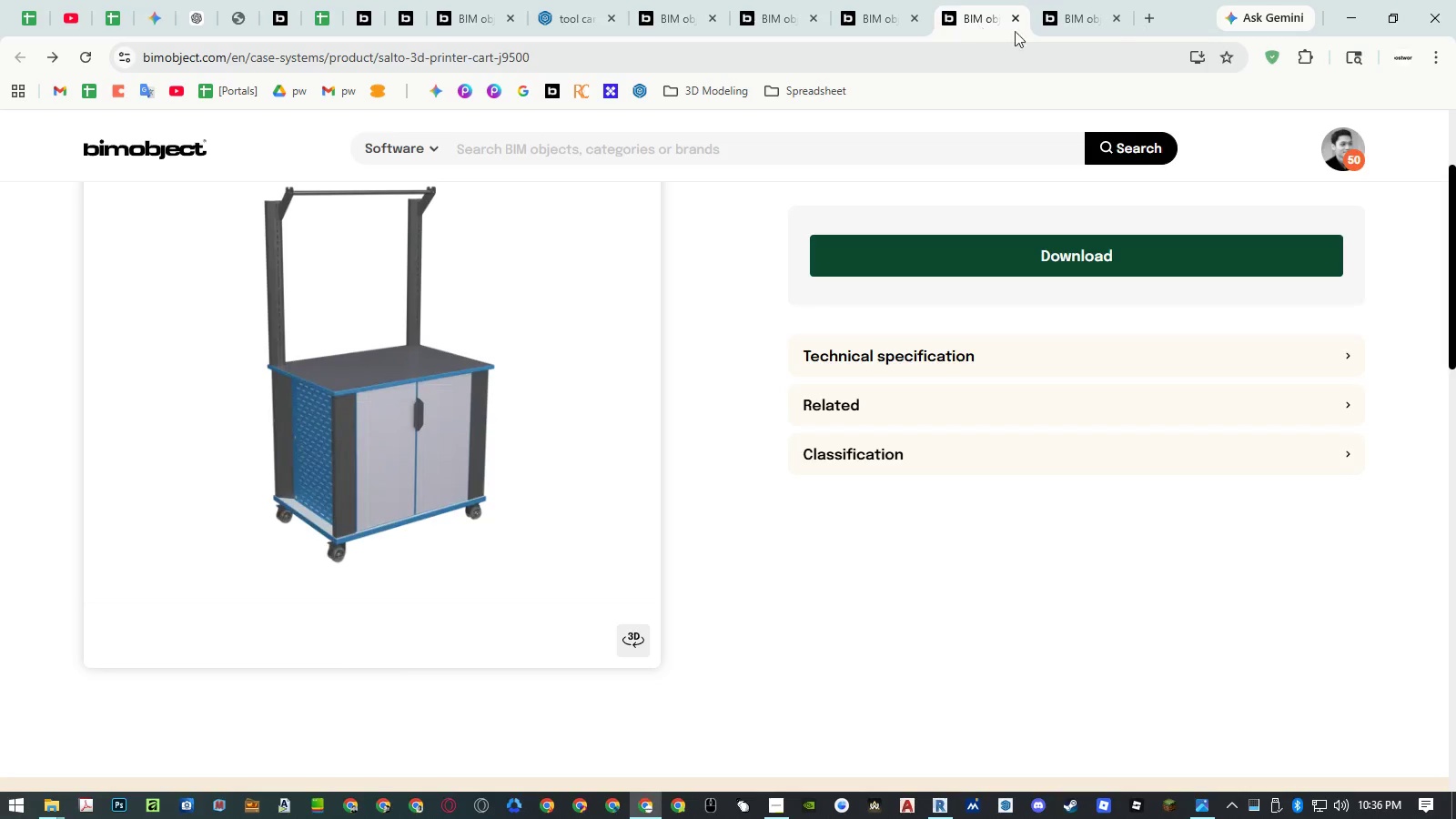 
left_click([1061, 29])
 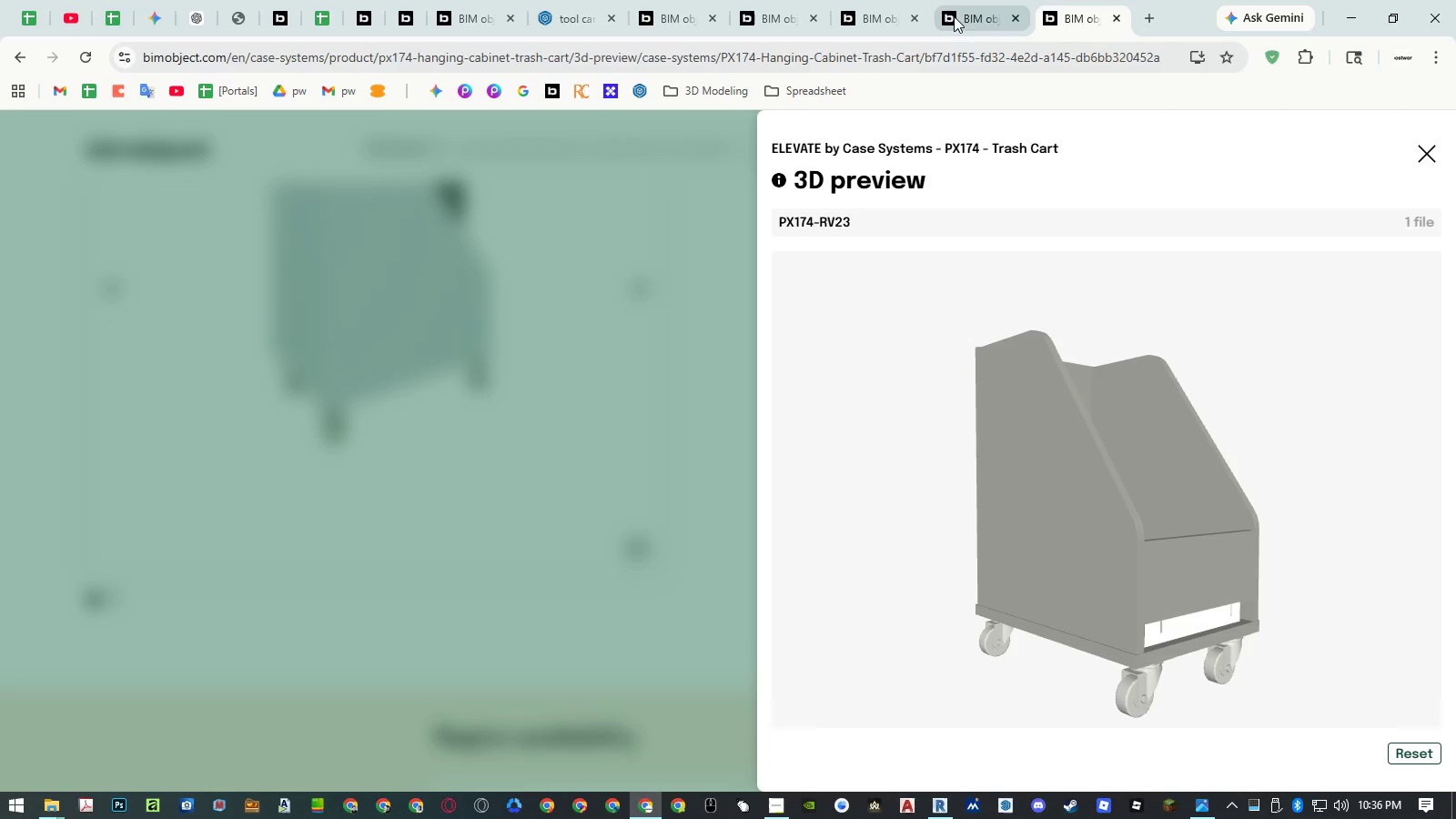 
left_click([672, 210])
 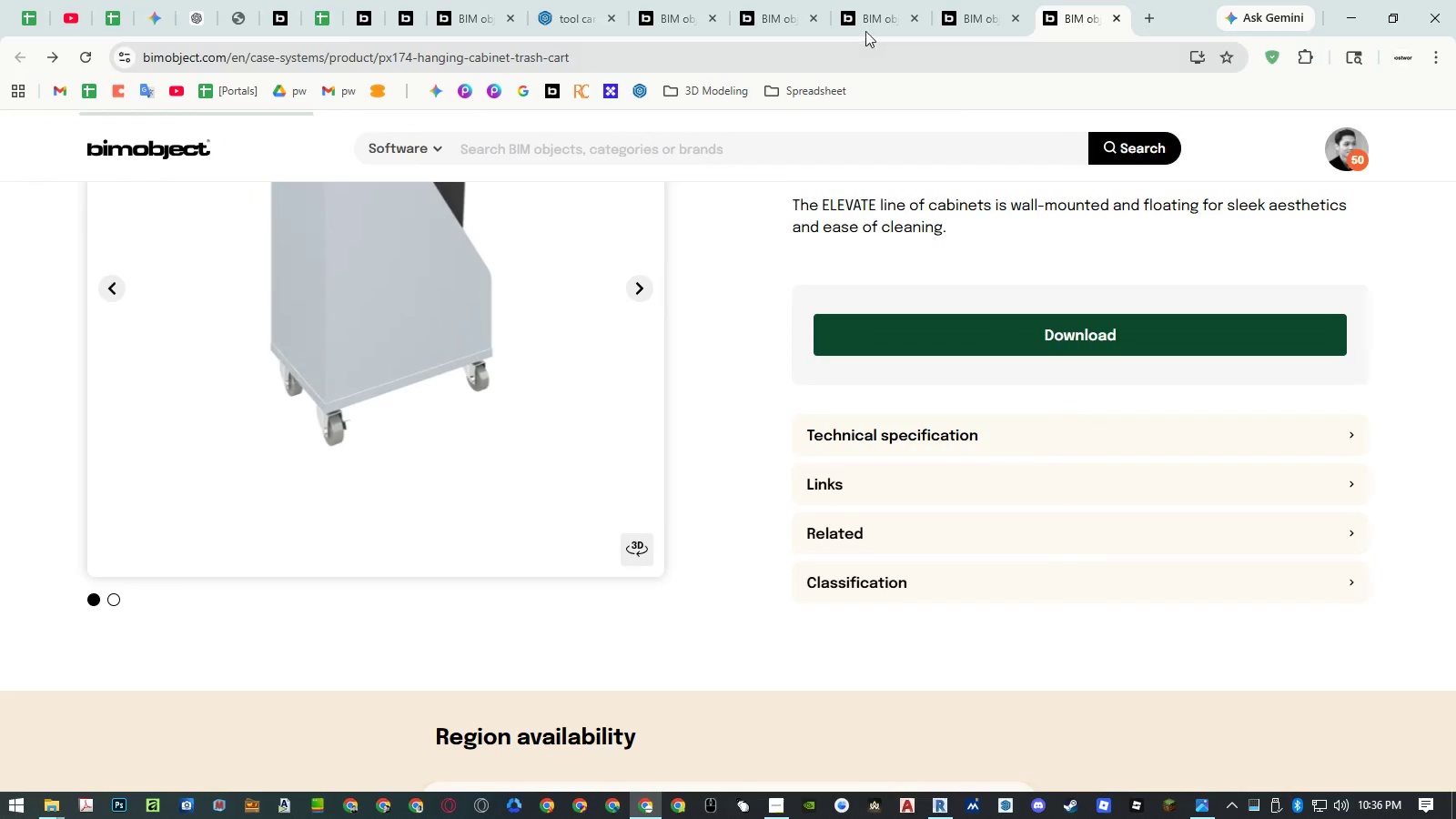 
left_click([868, 18])
 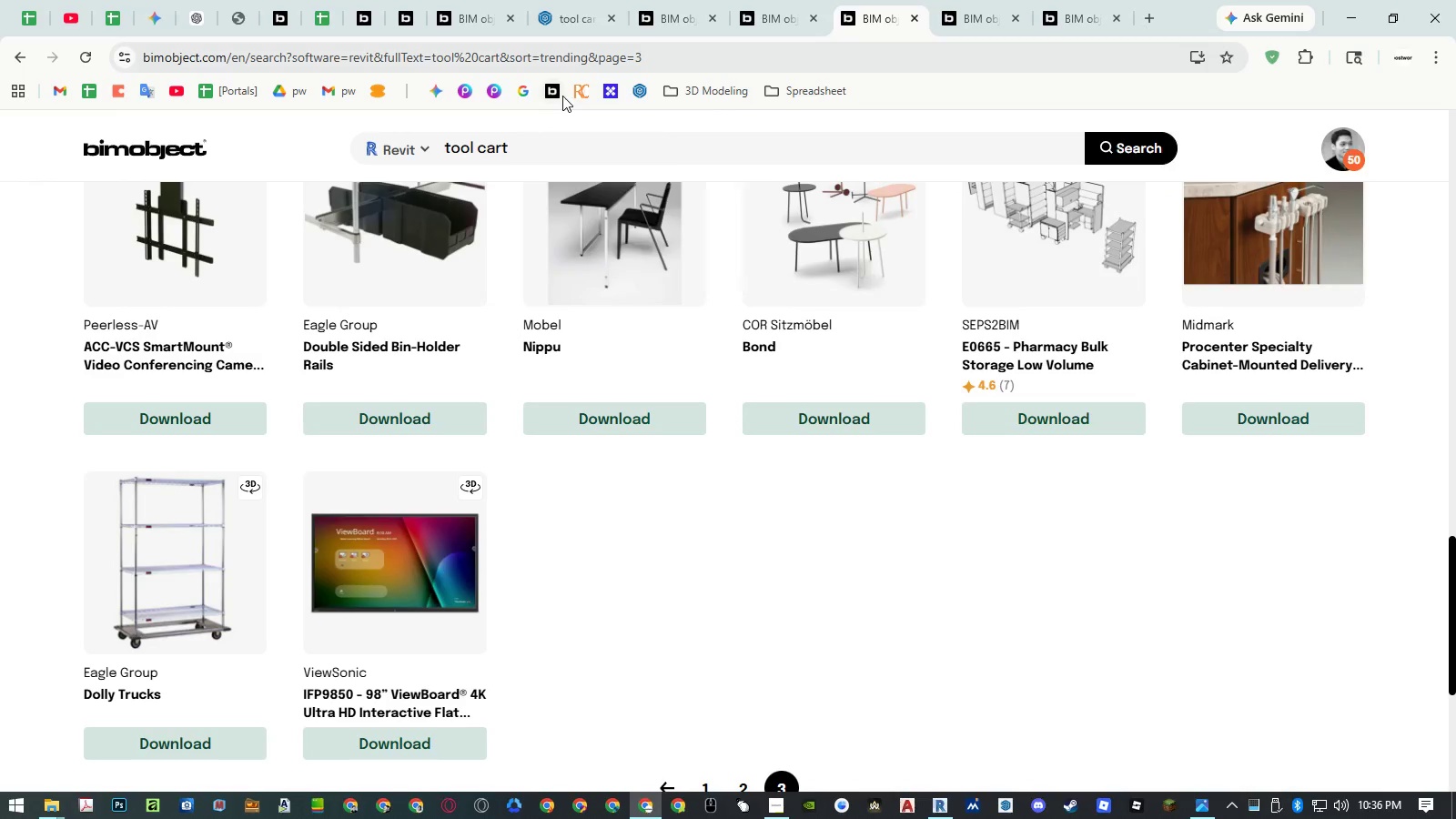 
middle_click([531, 95])
 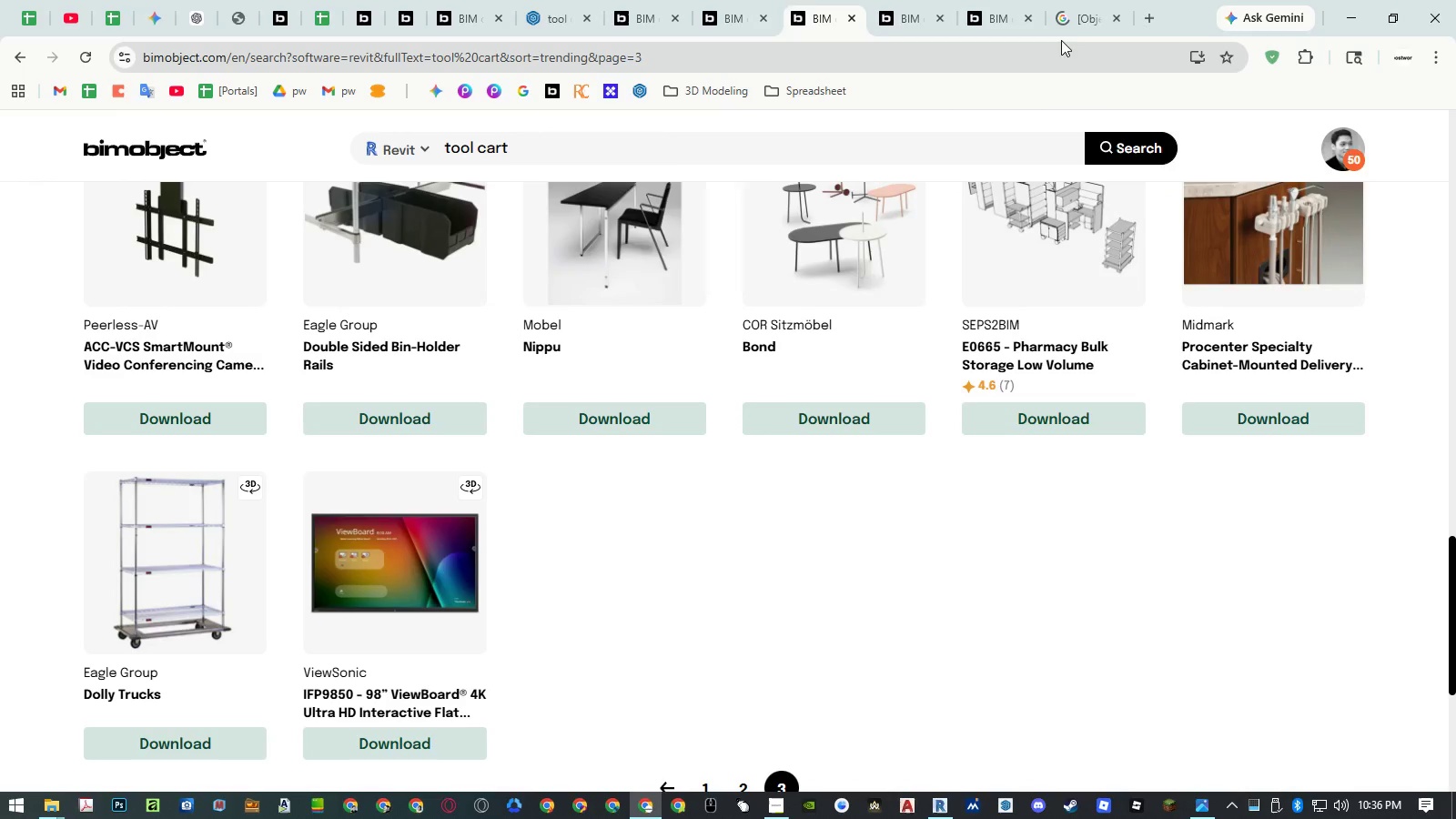 
left_click([1067, 20])
 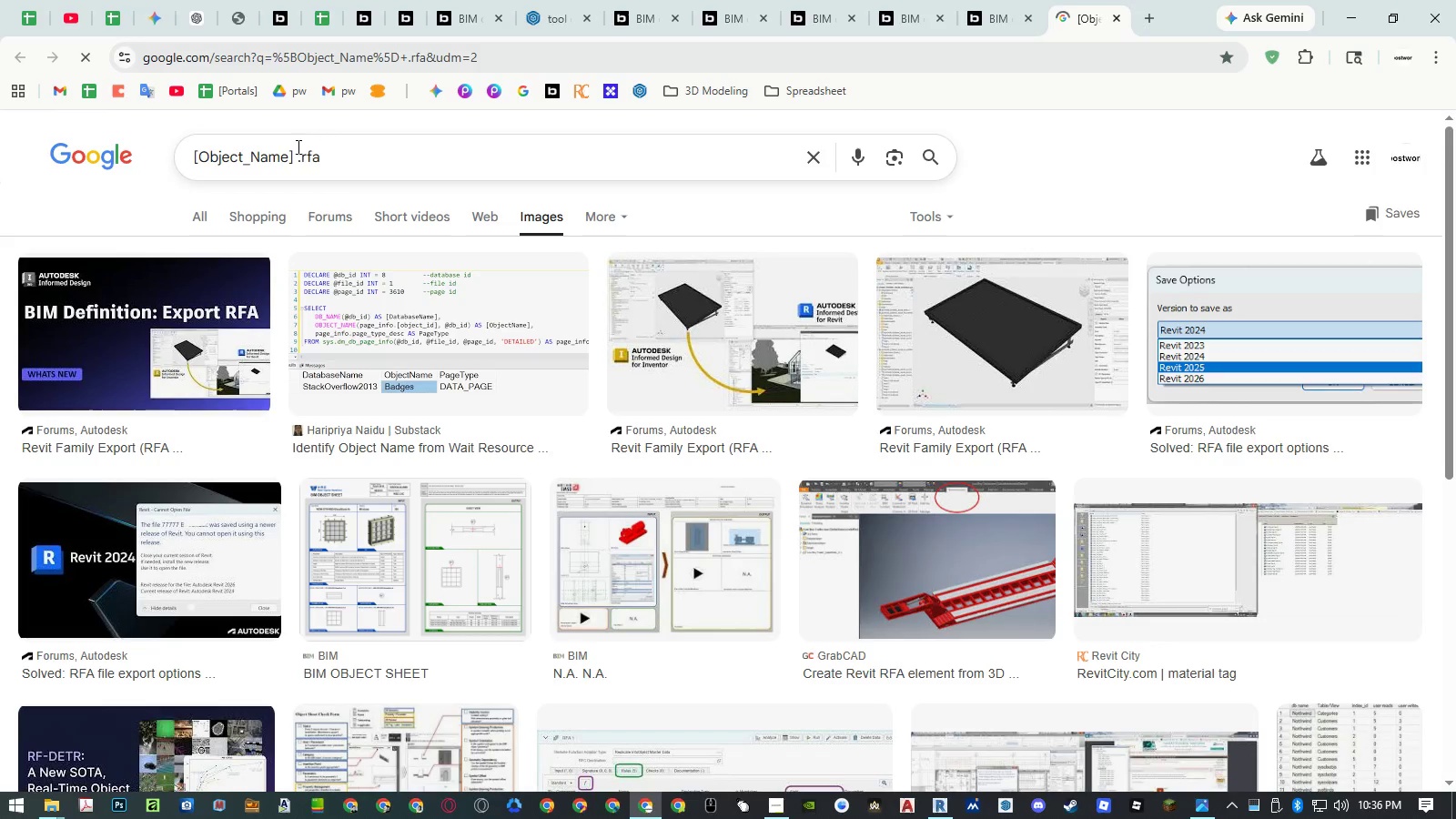 
left_click_drag(start_coordinate=[292, 150], to_coordinate=[126, 159])
 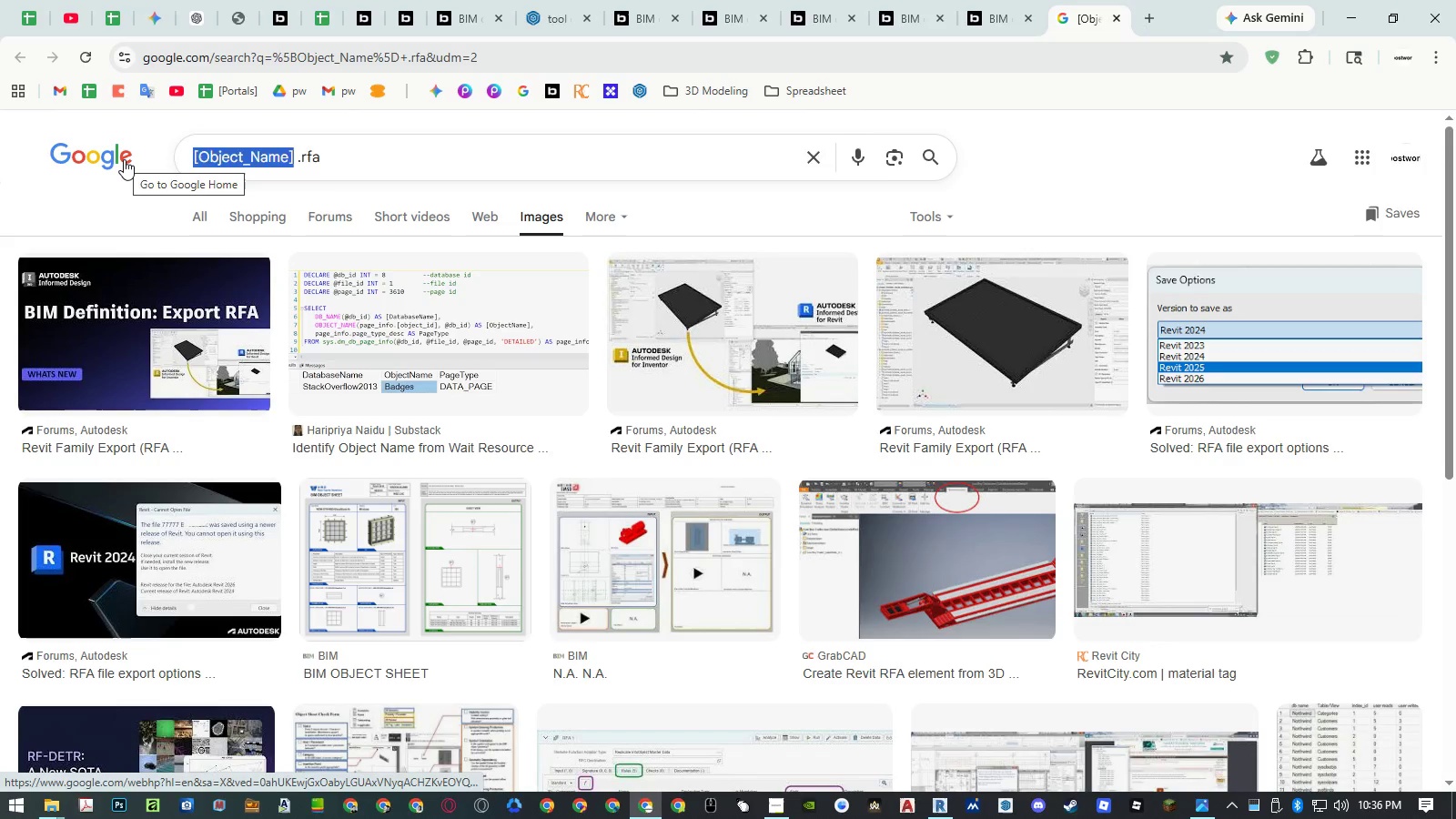 
type(tool cart)
 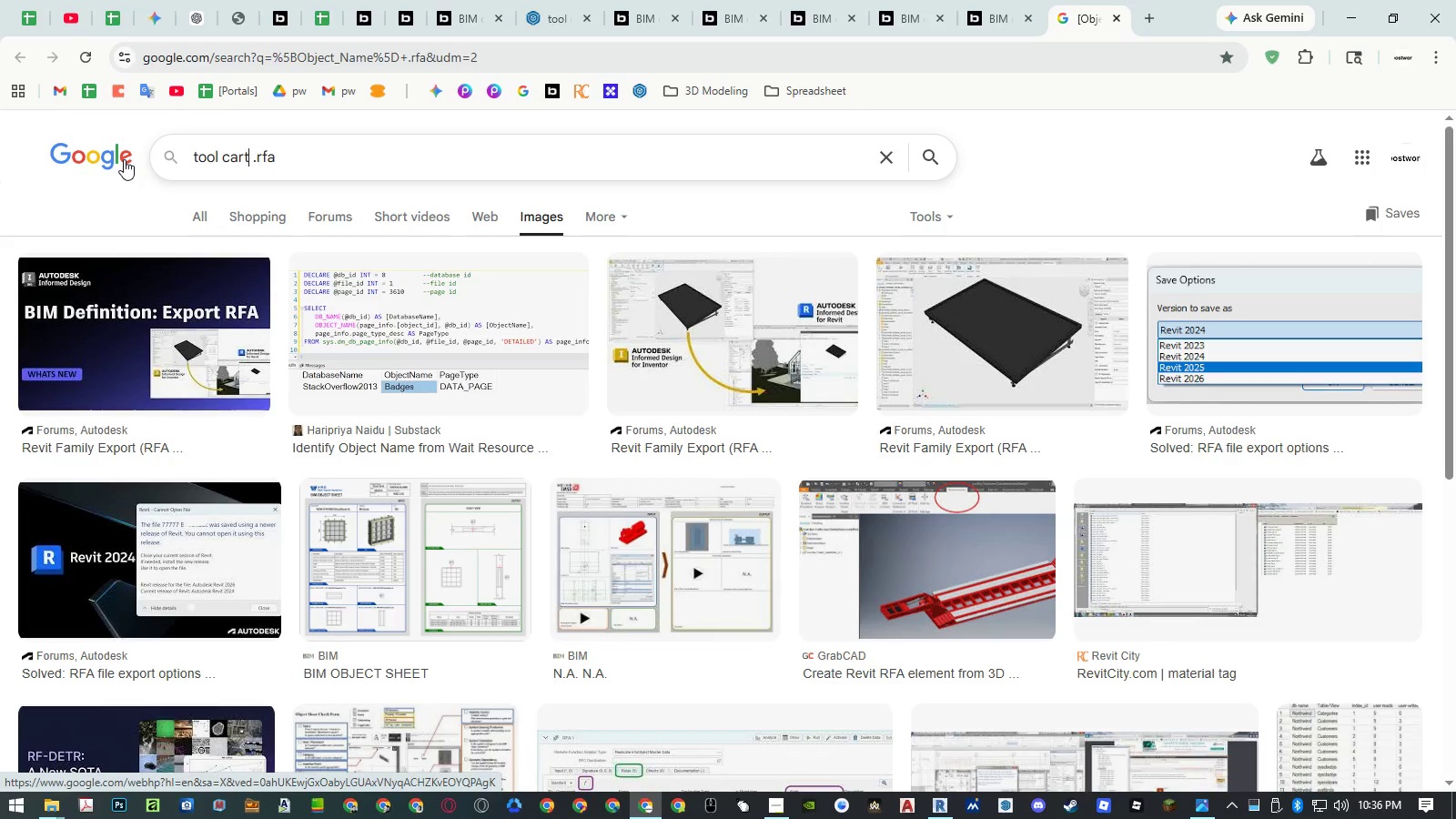 
key(Enter)
 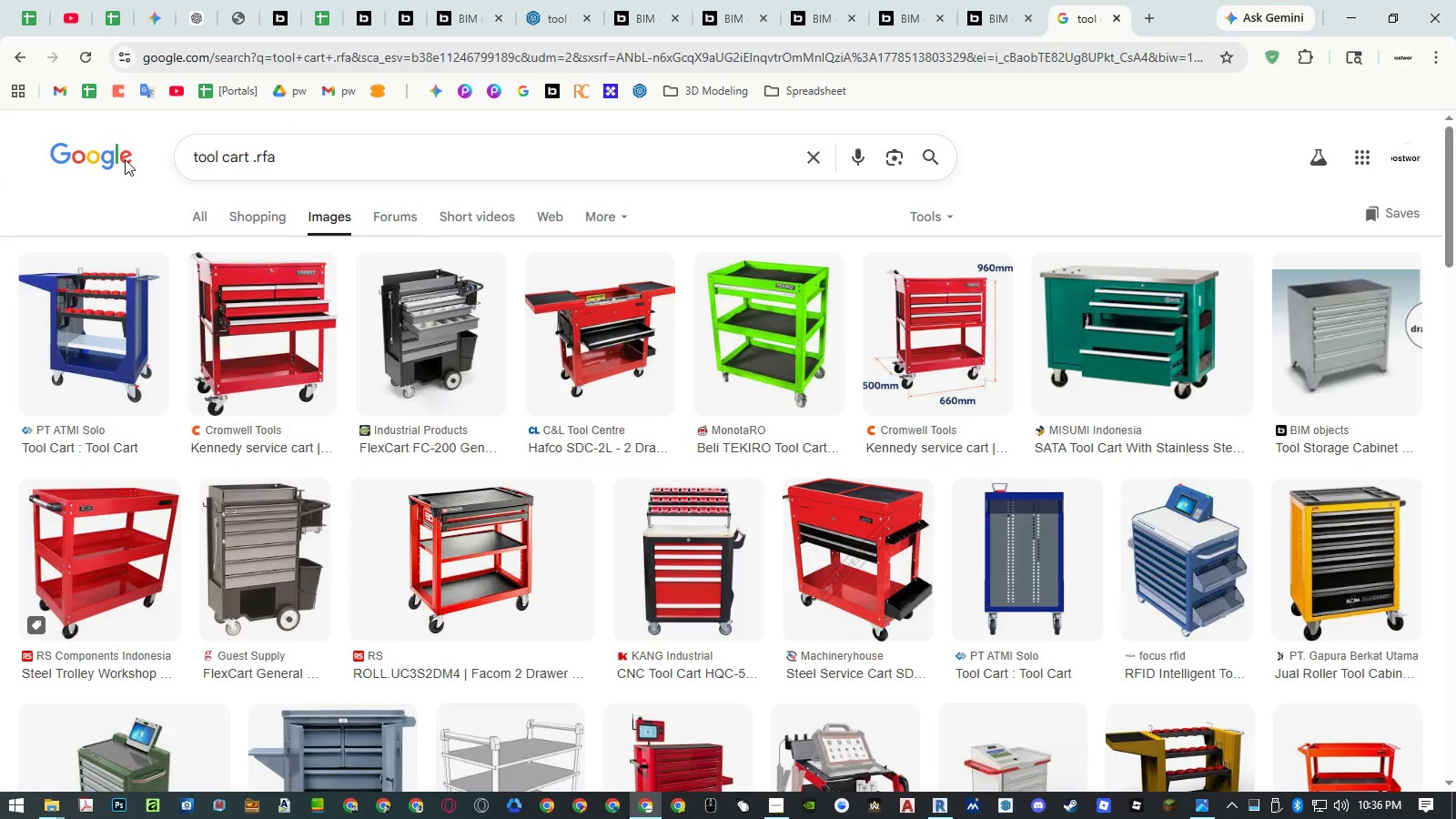 
double_click([445, 151])
 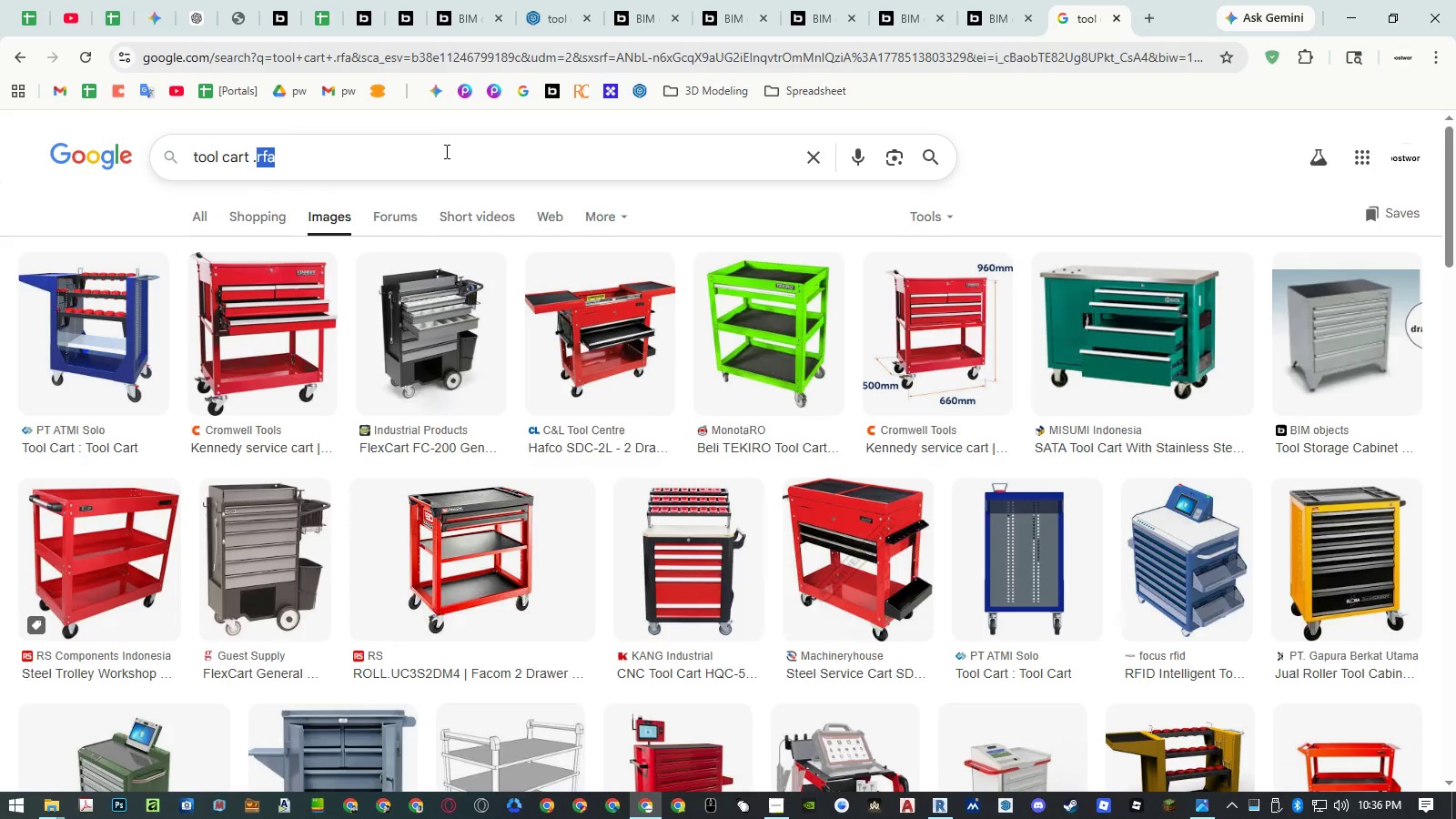 
triple_click([445, 151])
 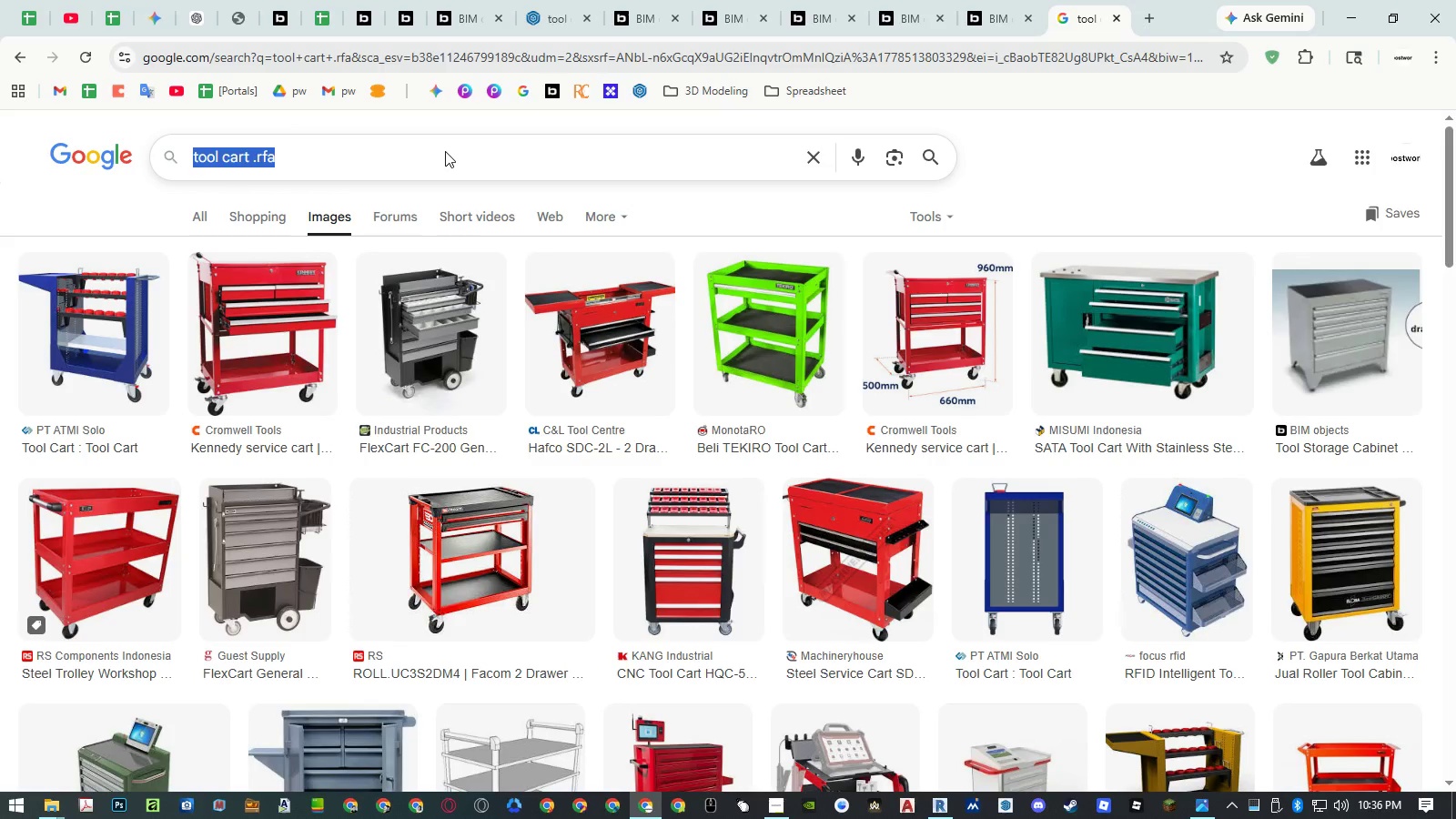 
type(revitc)
 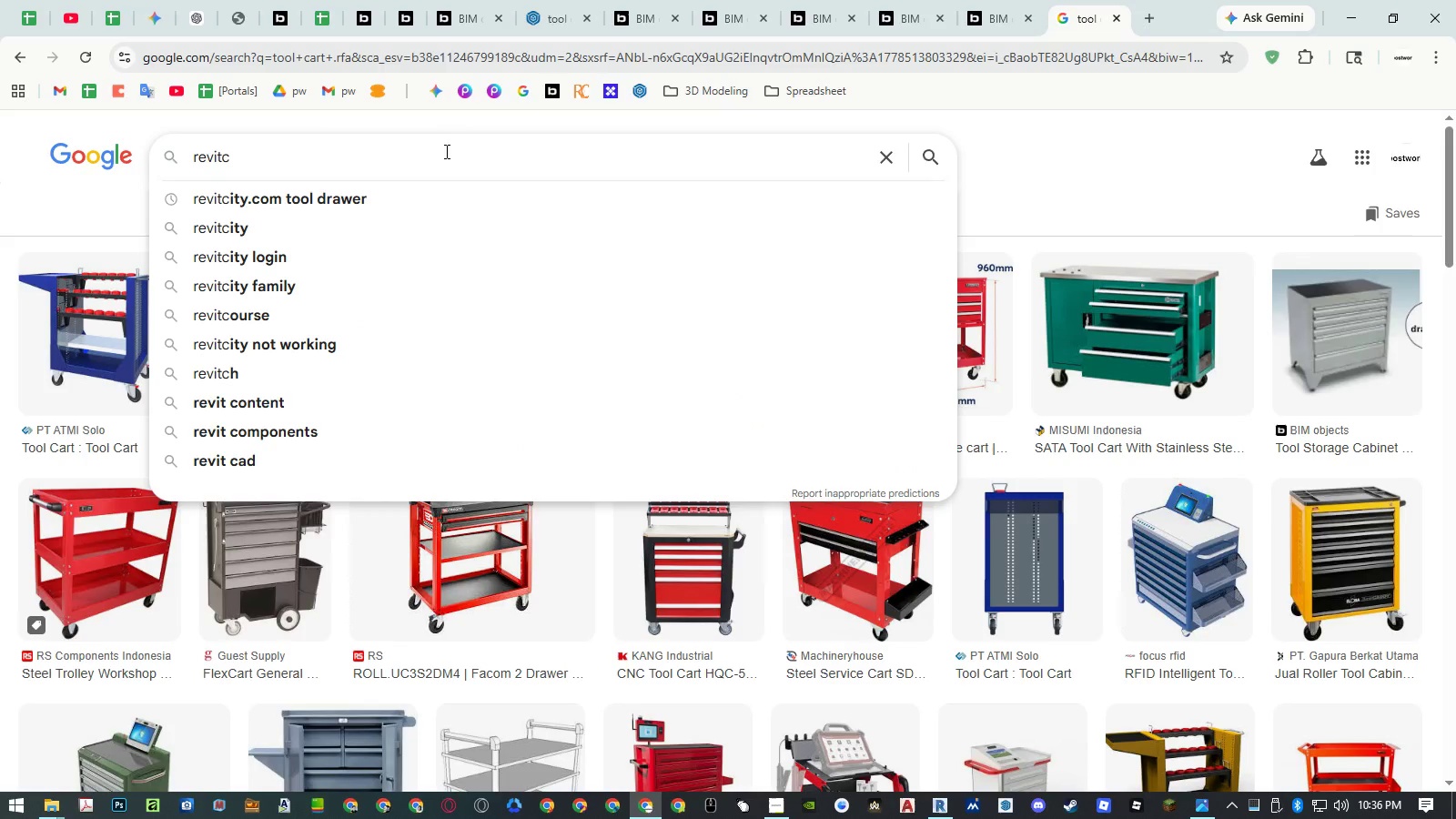 
key(ArrowDown)
 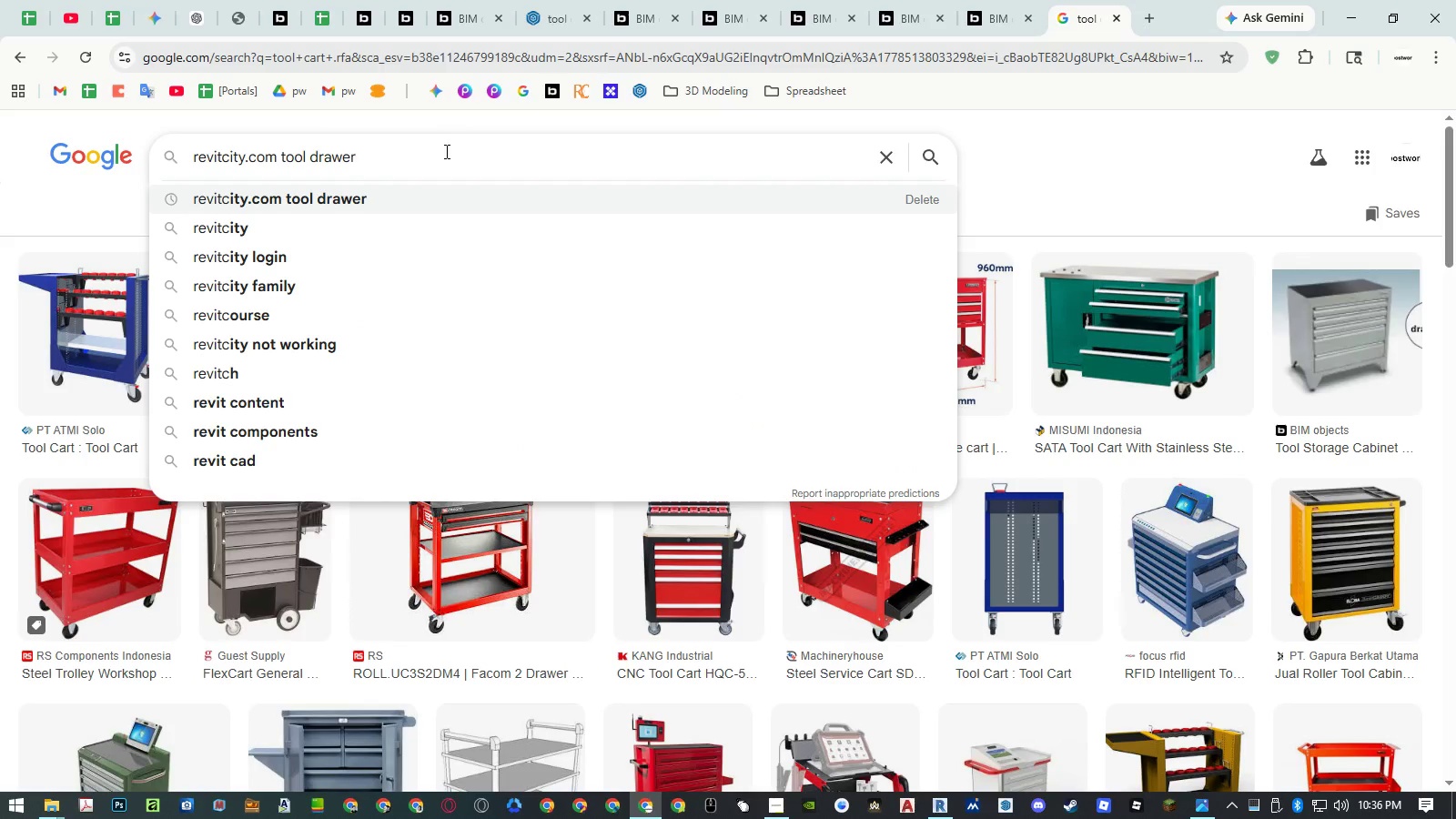 
key(Control+Shift+ControlLeft)
 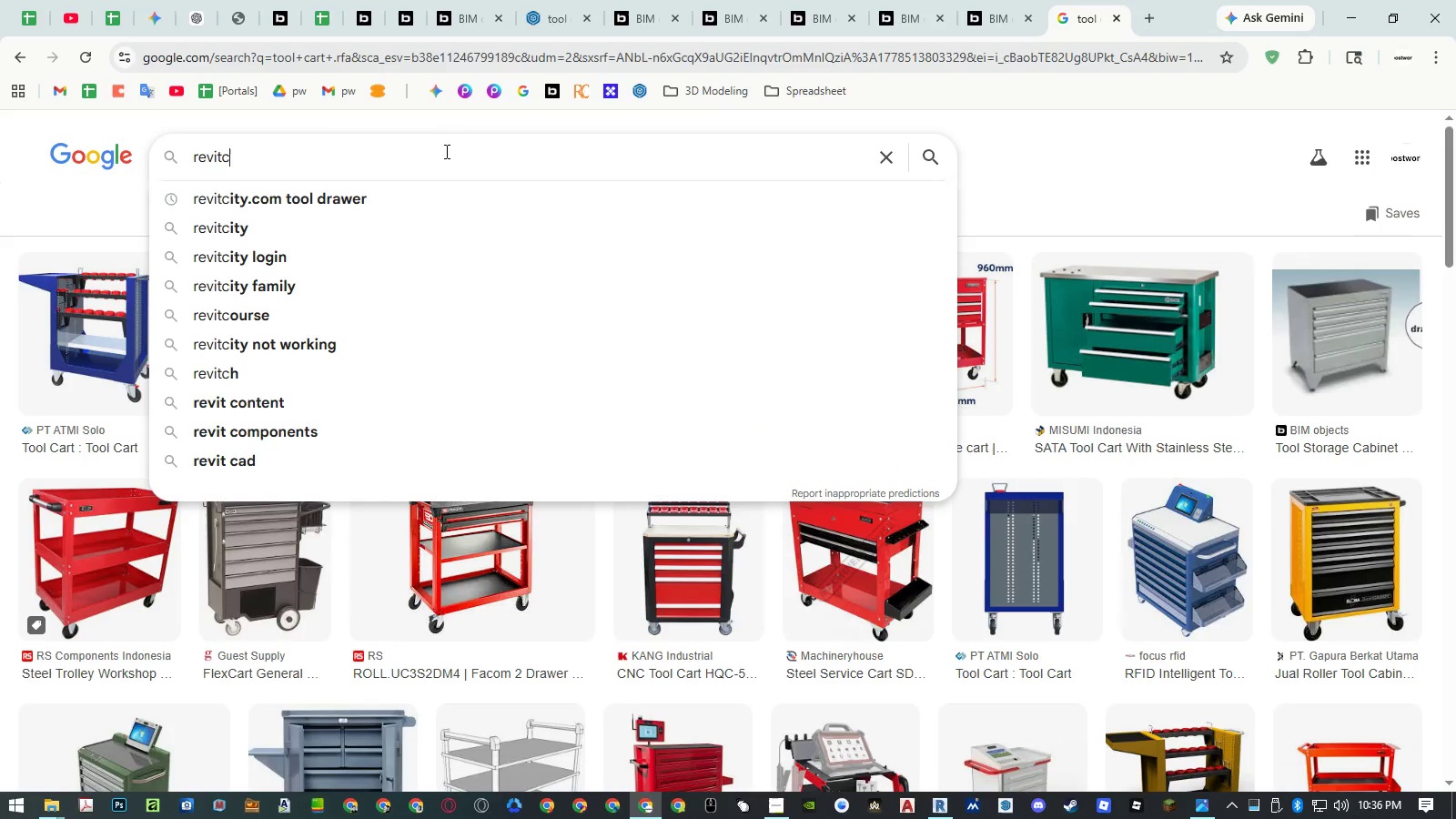 
key(Control+Shift+ArrowLeft)
 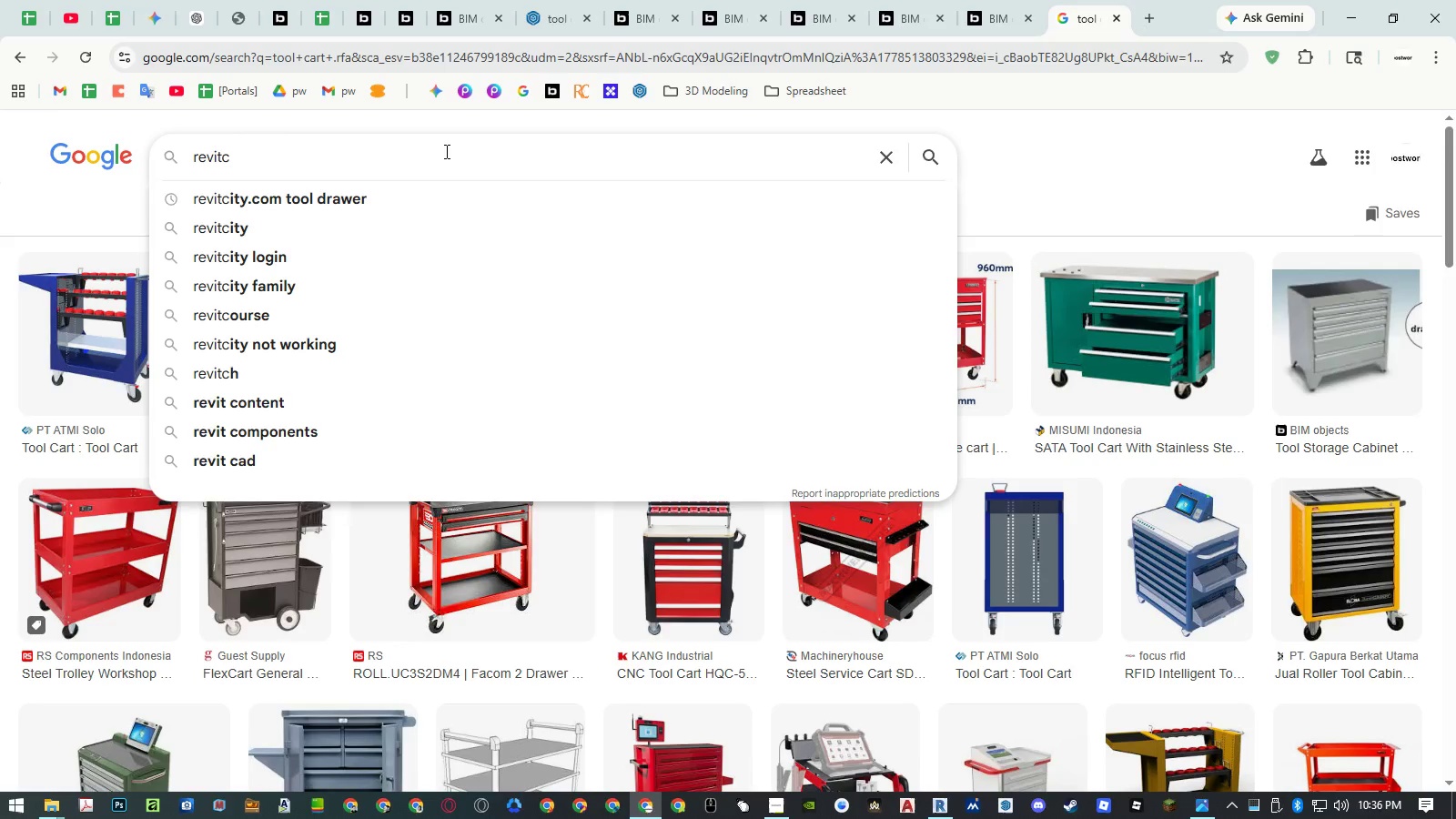 
key(ArrowDown)
 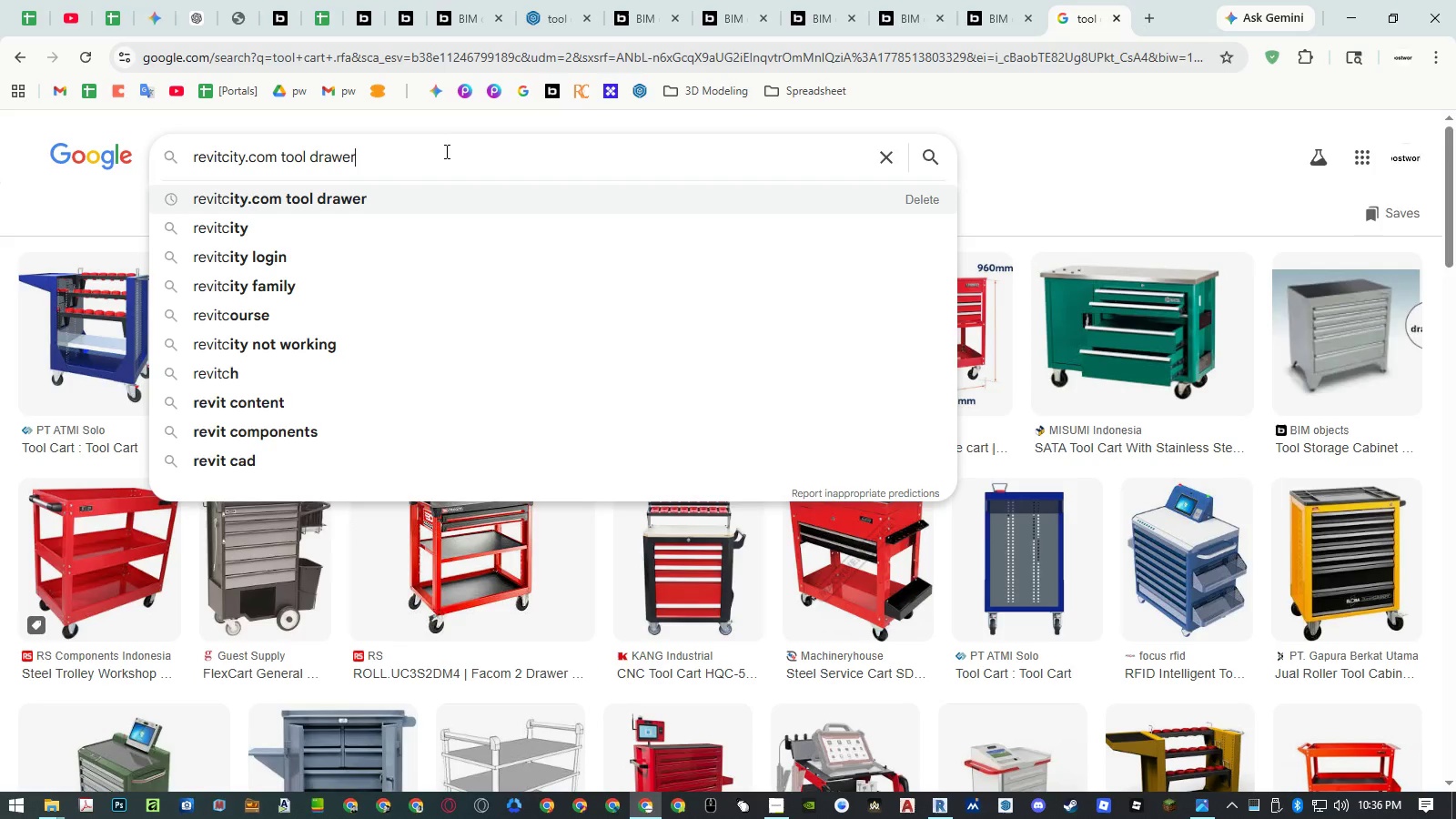 
key(Enter)
 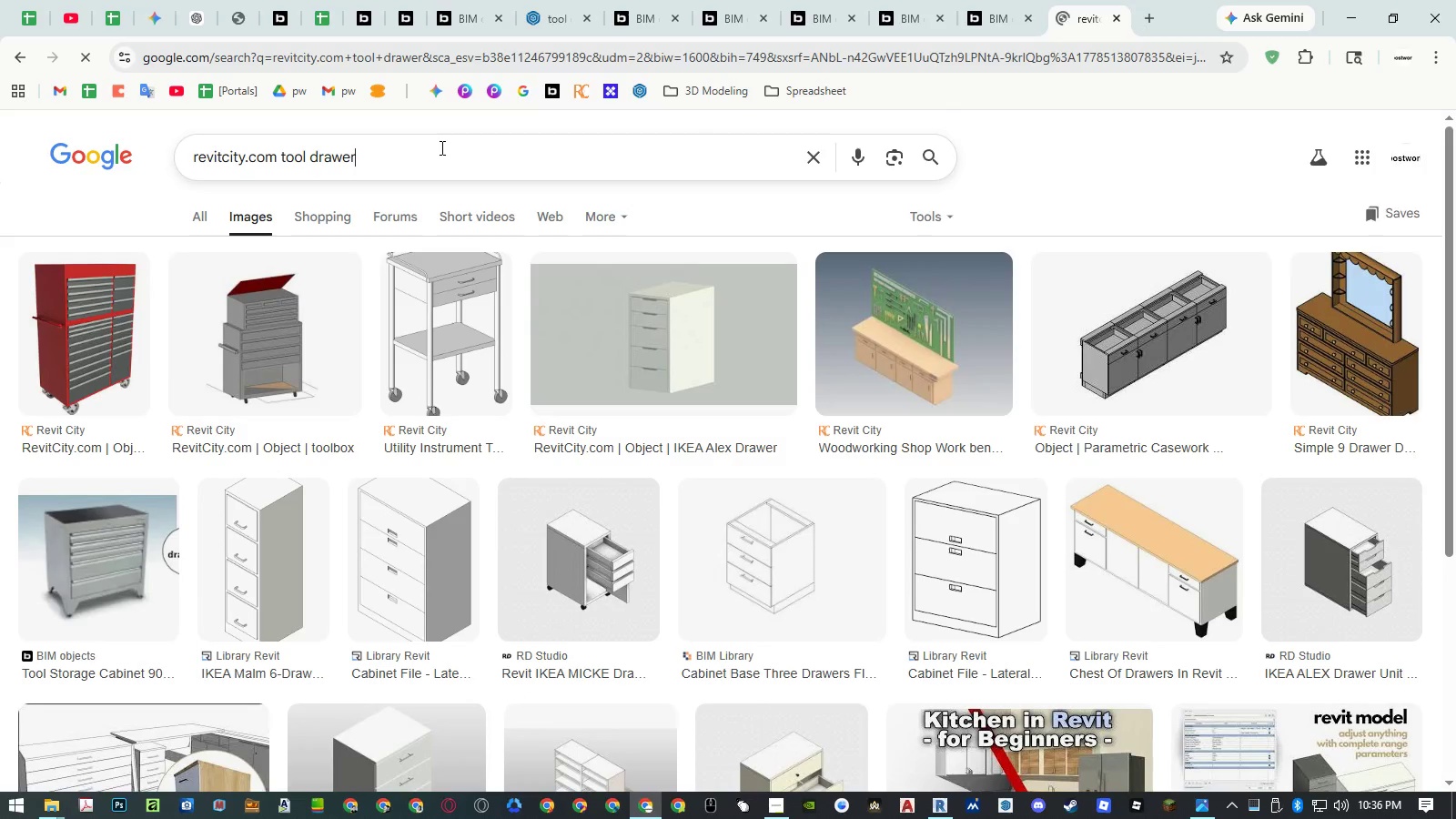 
double_click([441, 149])
 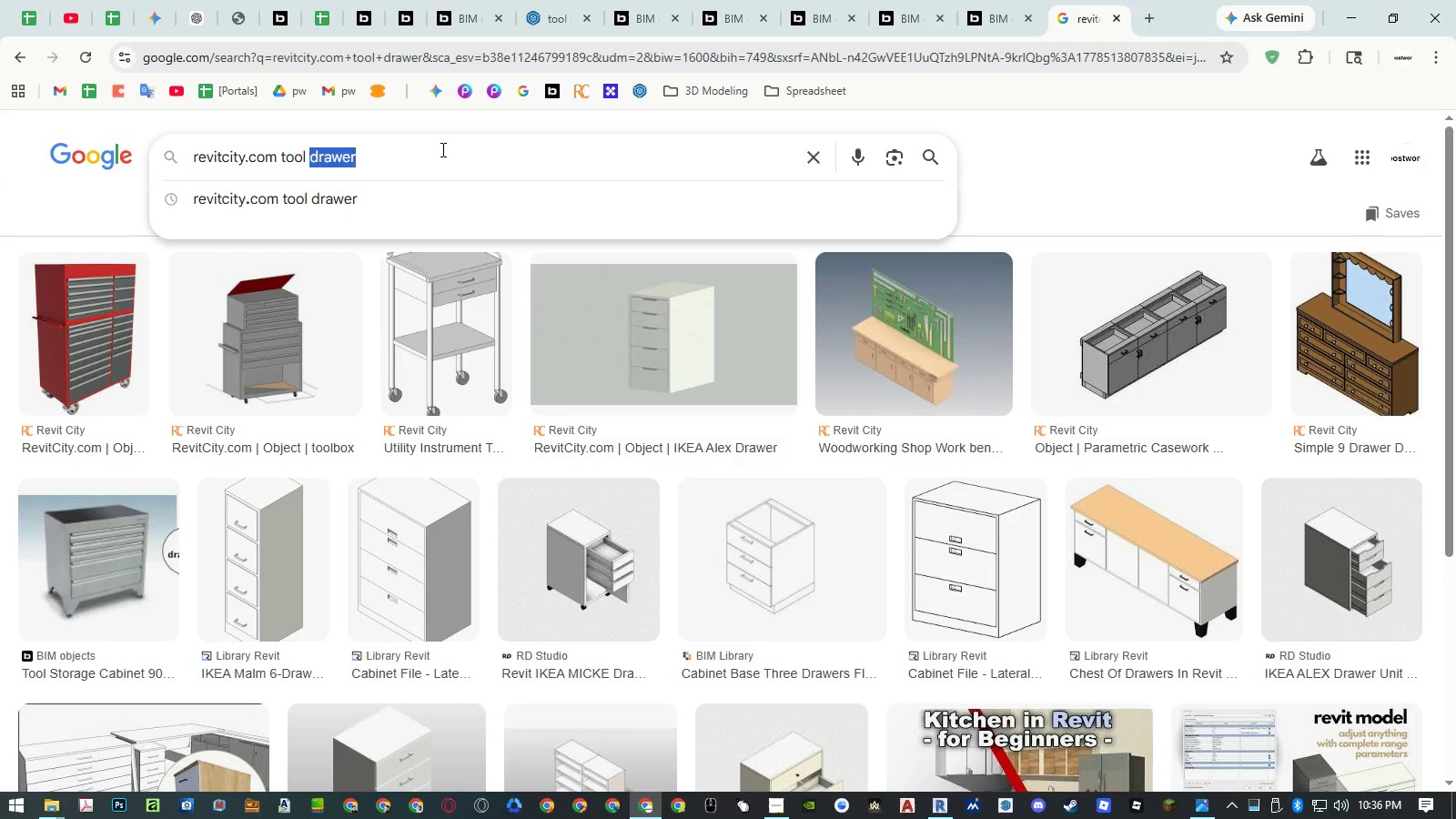 
type(cart)
 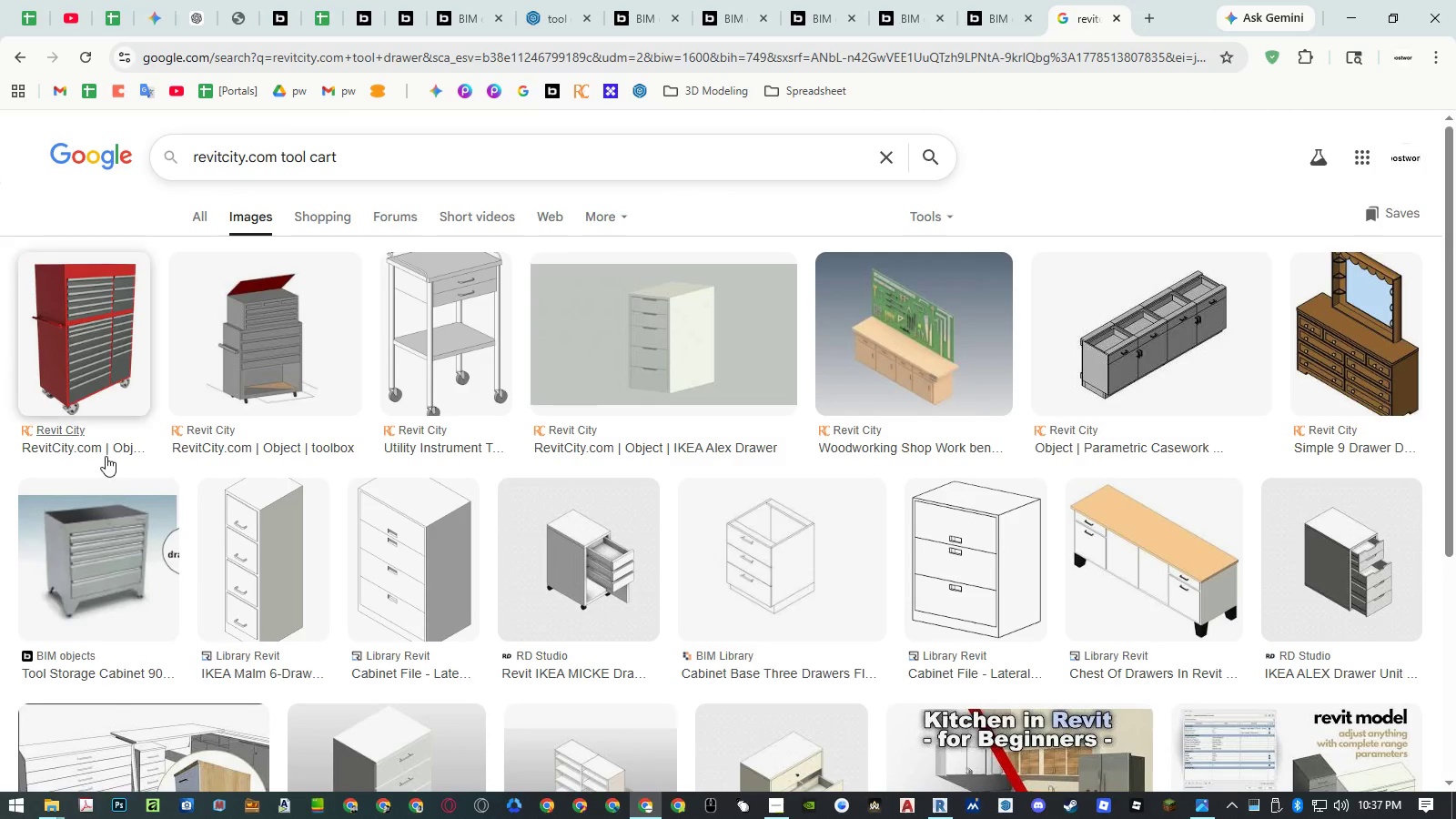 
middle_click([106, 453])
 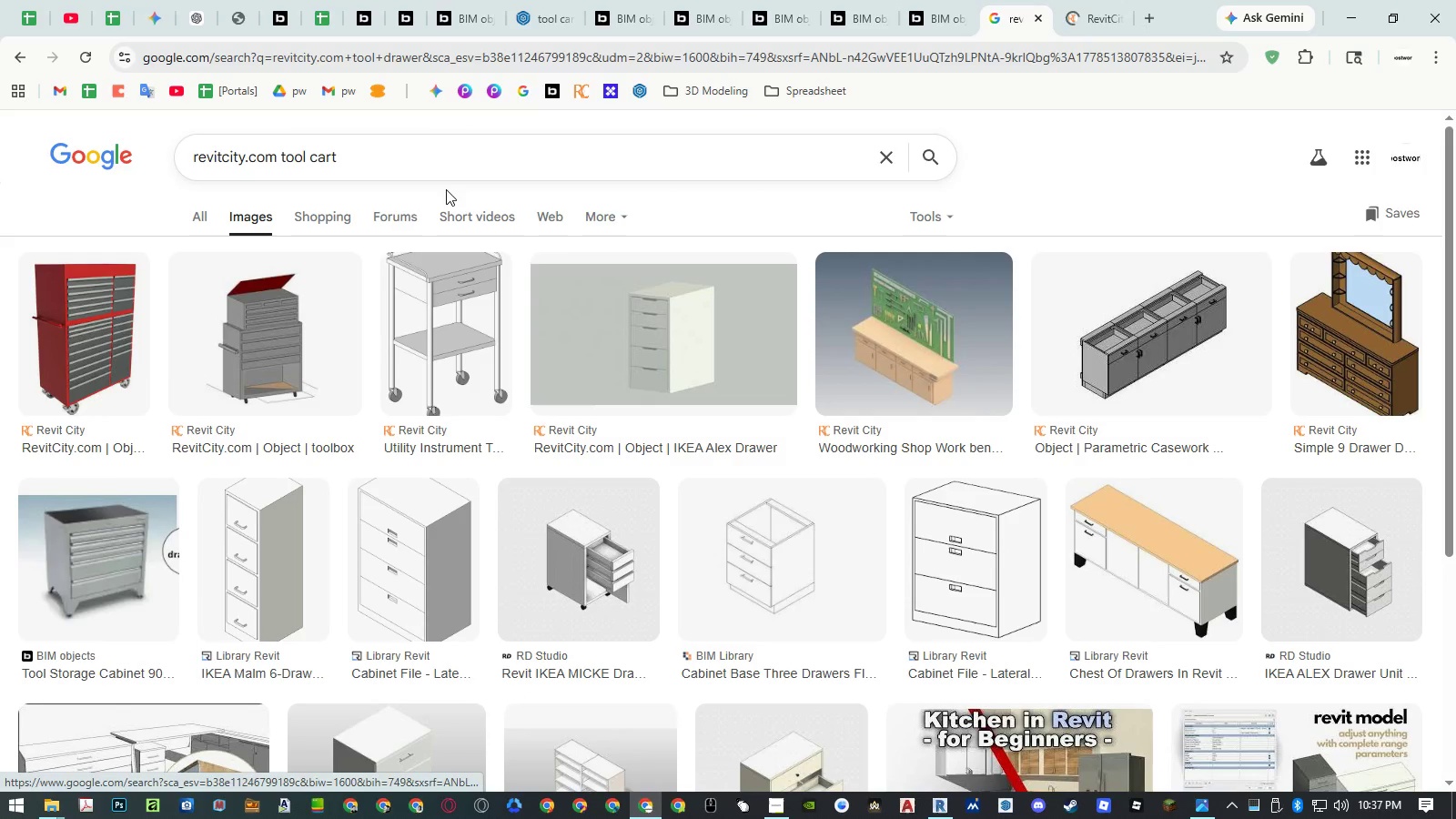 
left_click([463, 158])
 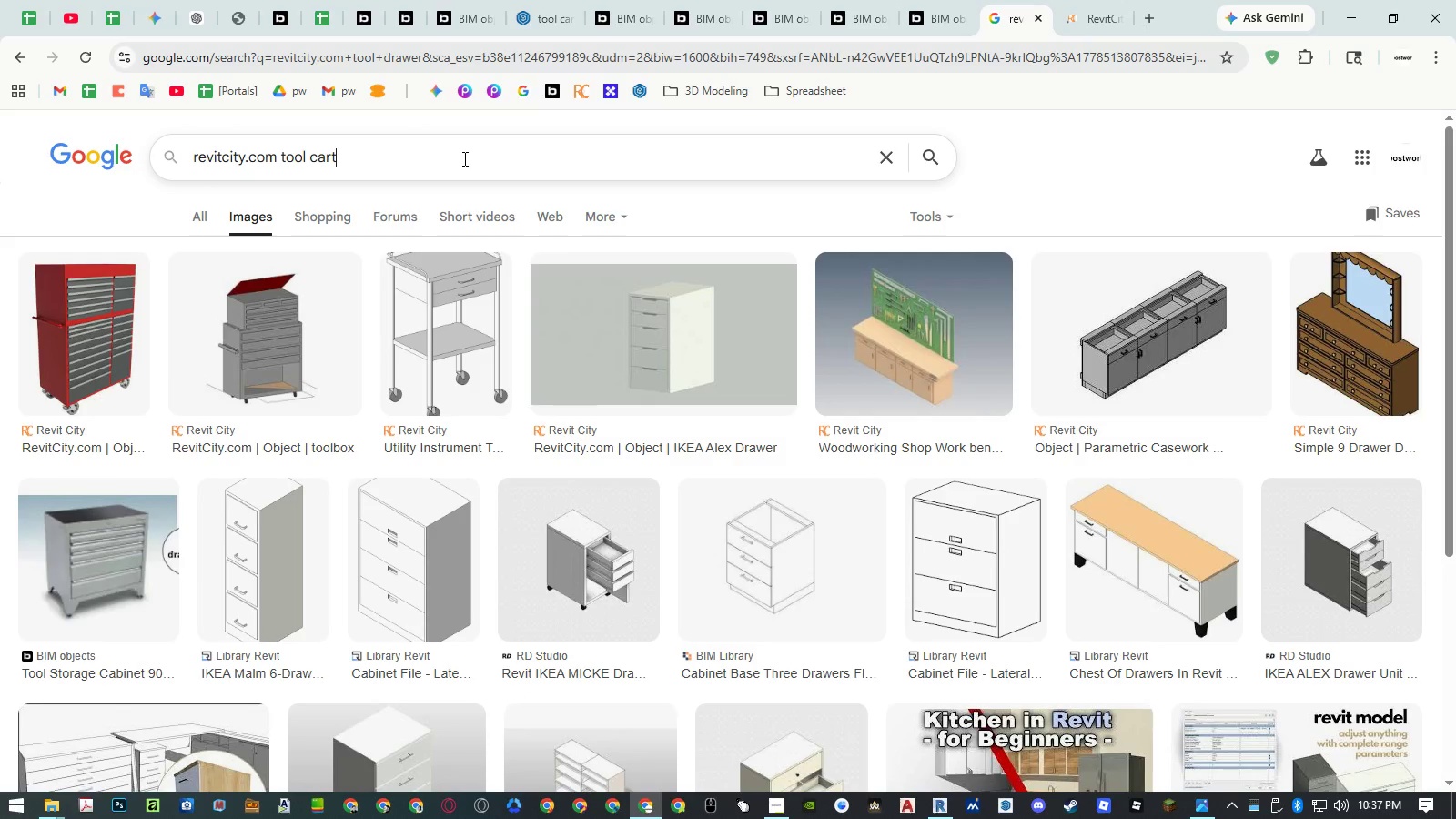 
key(NumpadEnter)
 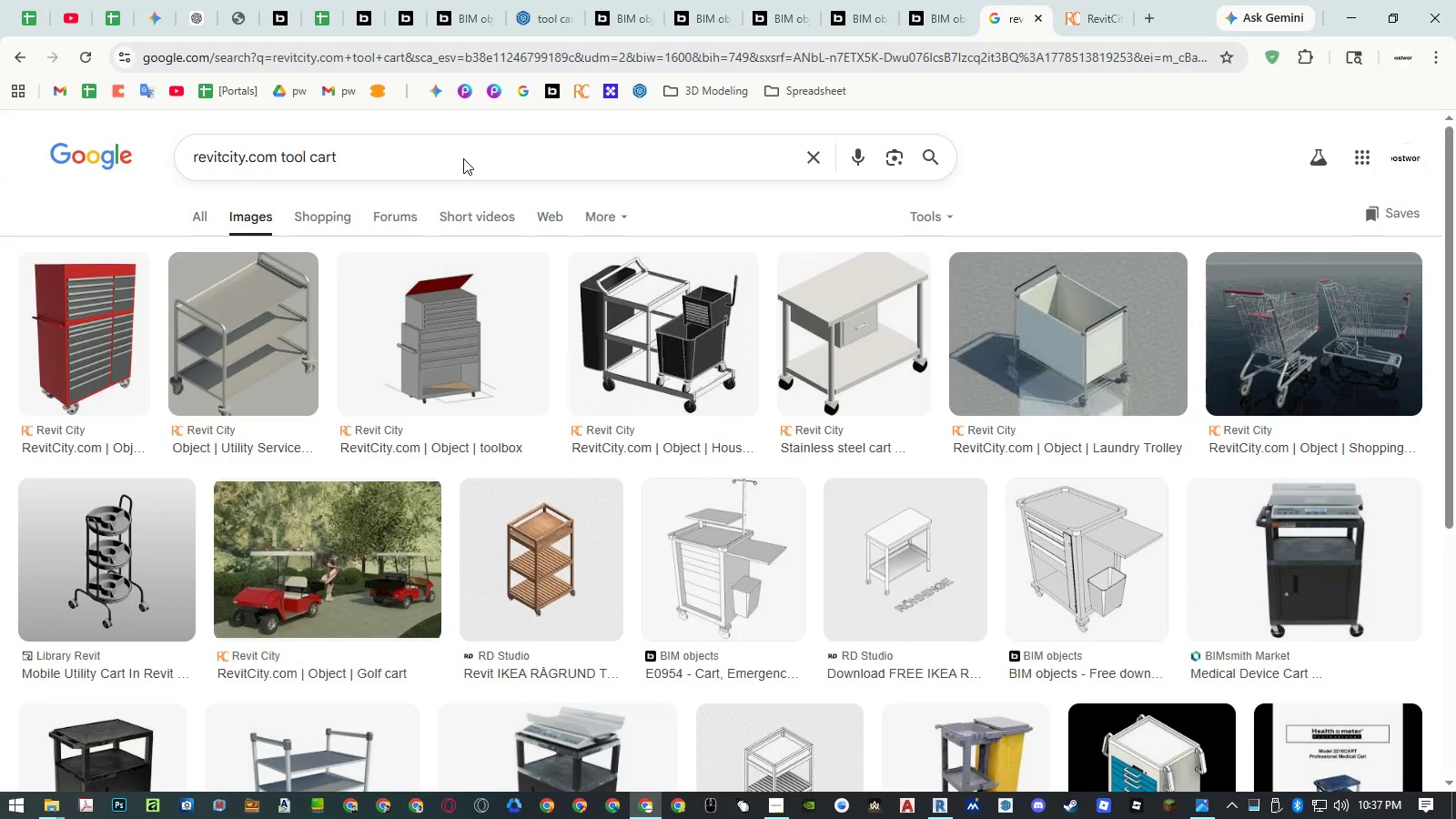 
scroll: coordinate [603, 251], scroll_direction: down, amount: 4.0
 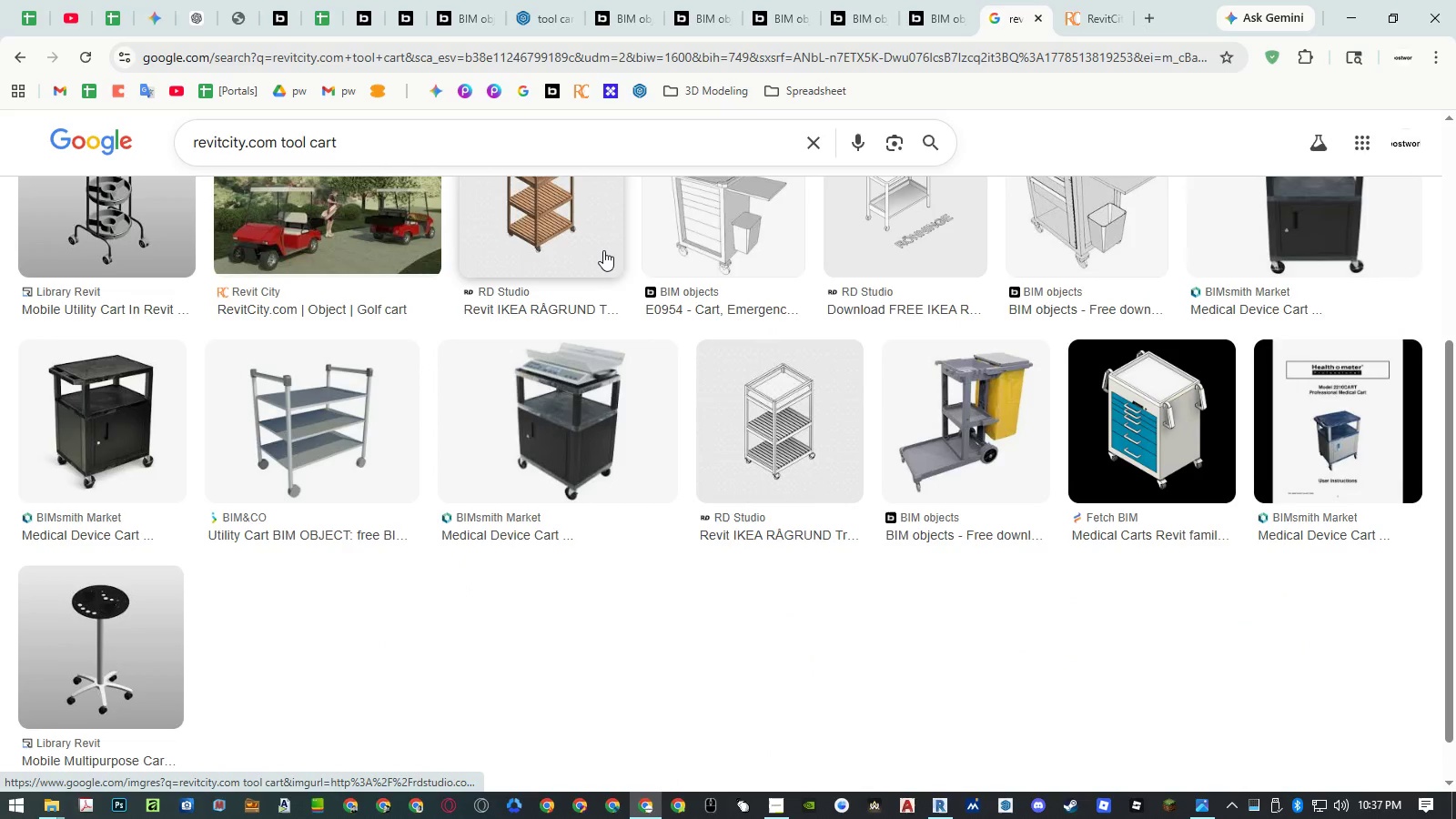 
scroll: coordinate [603, 250], scroll_direction: up, amount: 3.0
 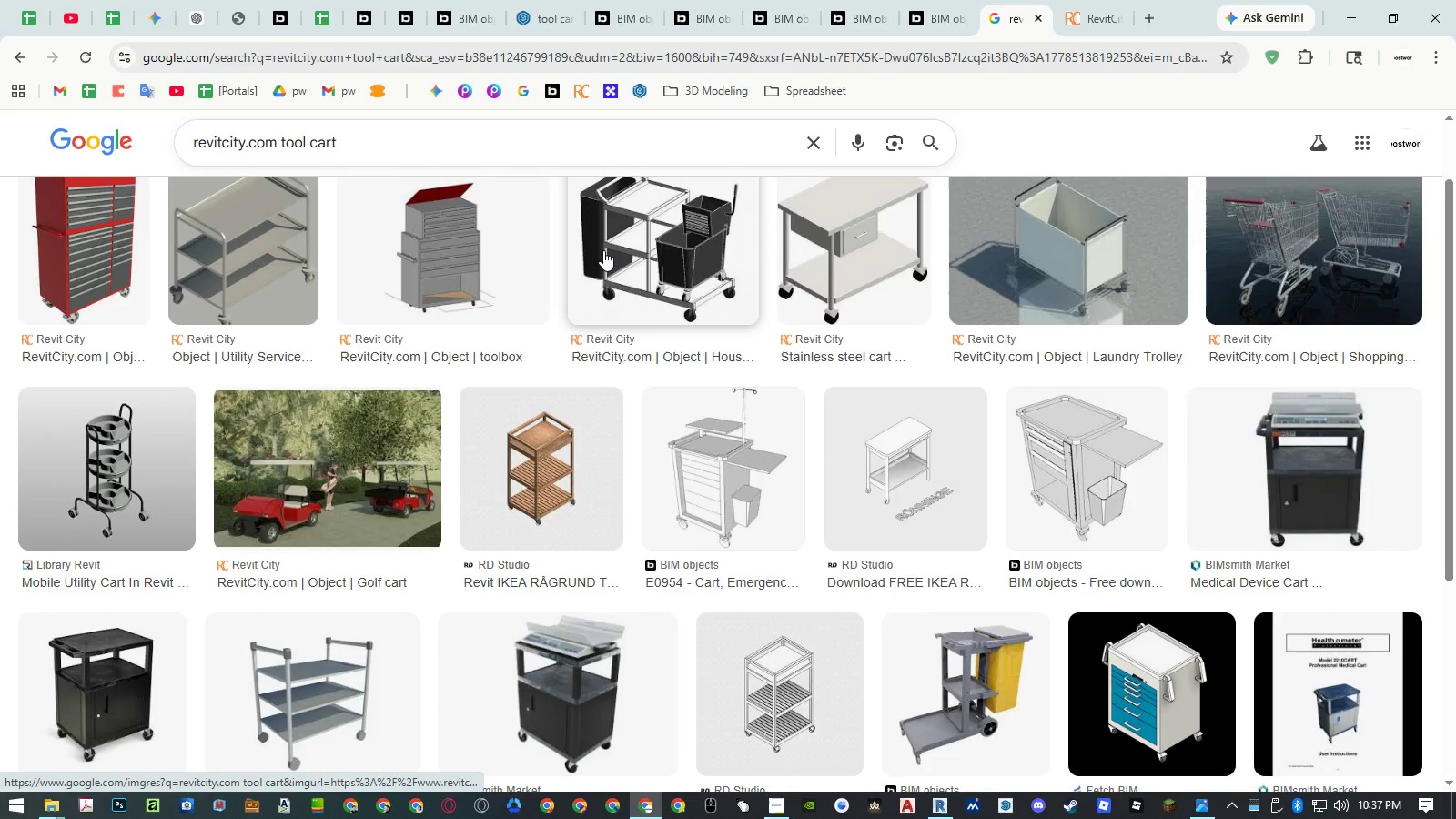 
scroll: coordinate [603, 250], scroll_direction: down, amount: 1.0
 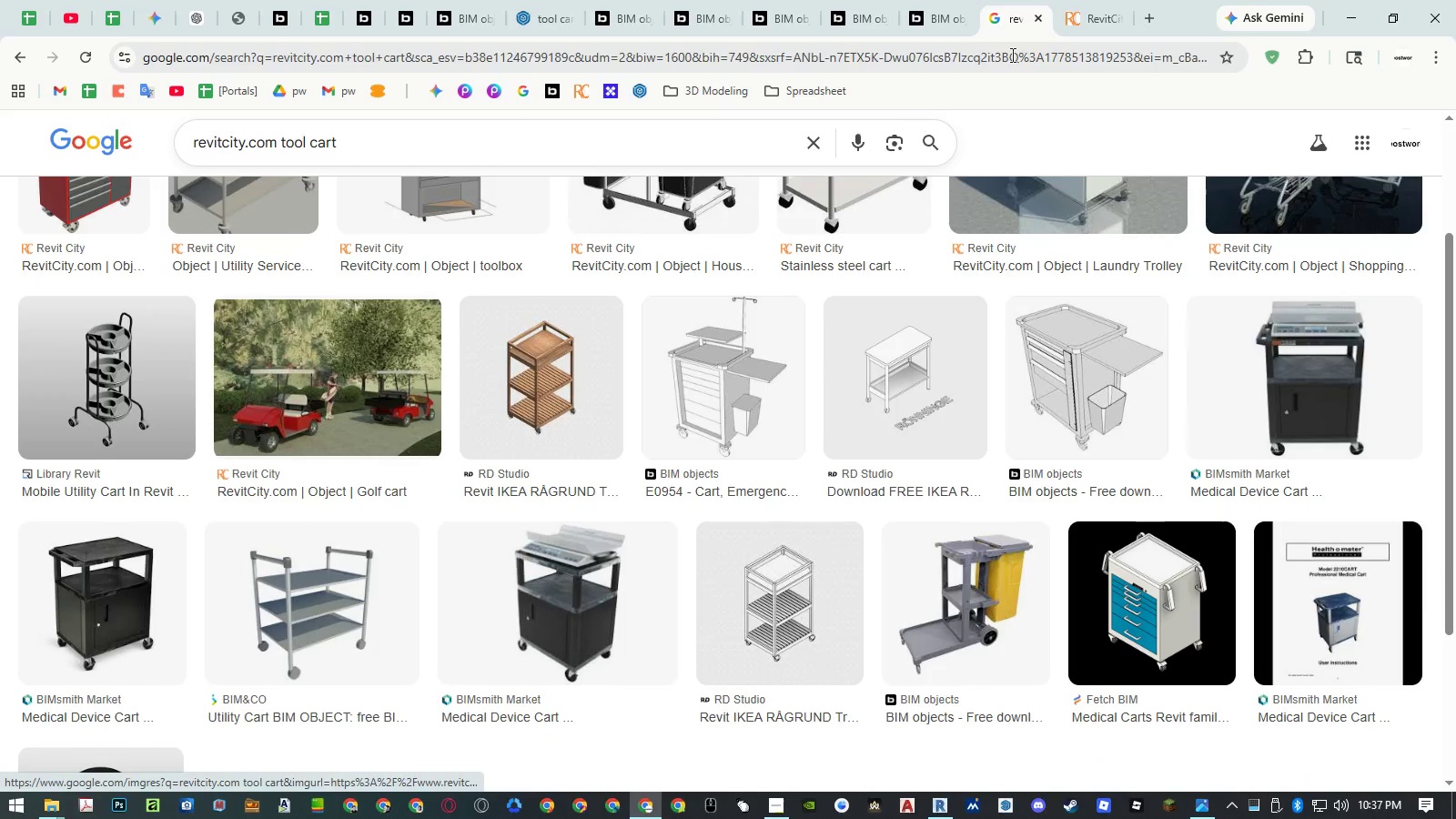 
left_click([1084, 4])
 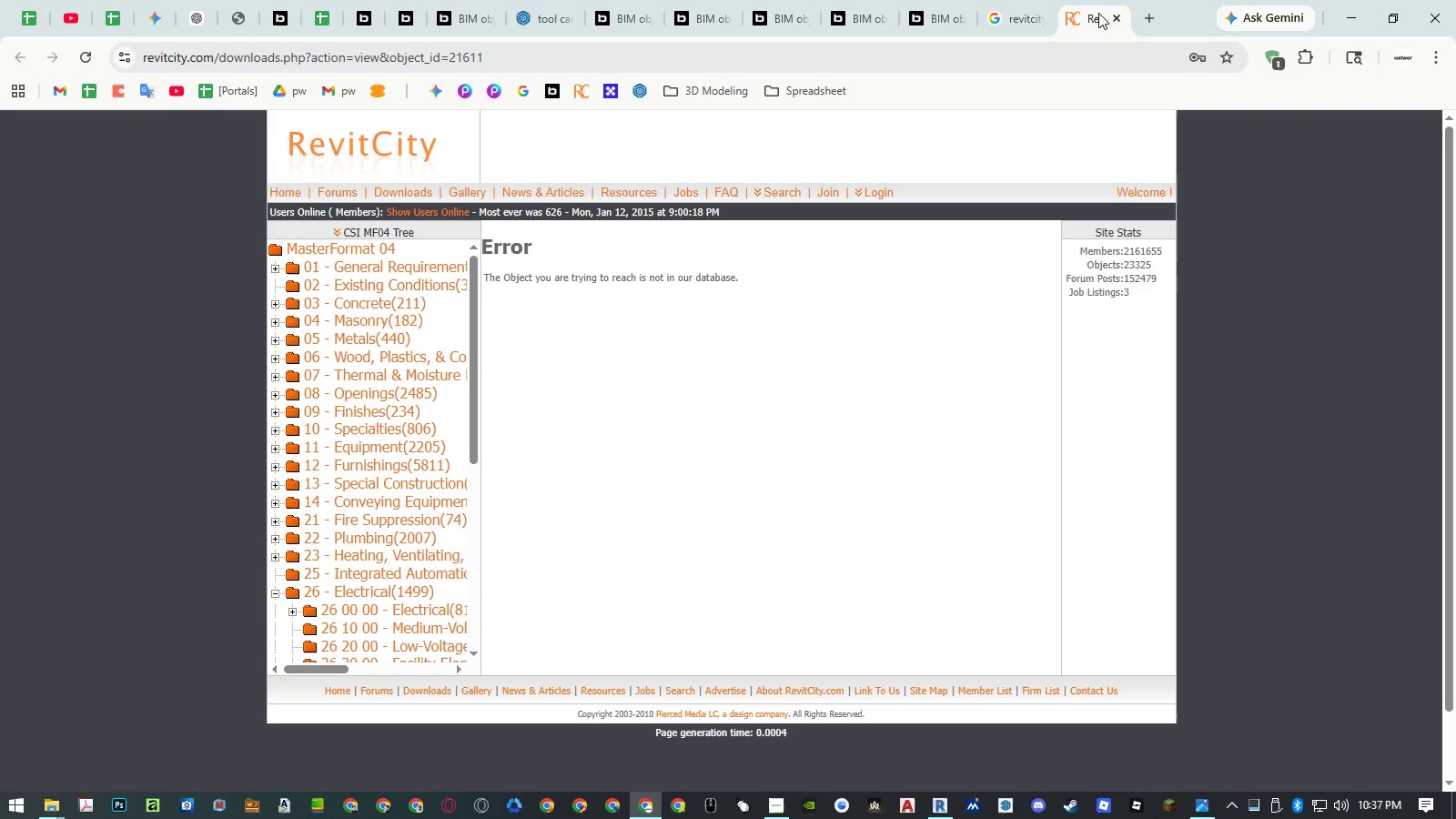 
middle_click([1103, 14])
 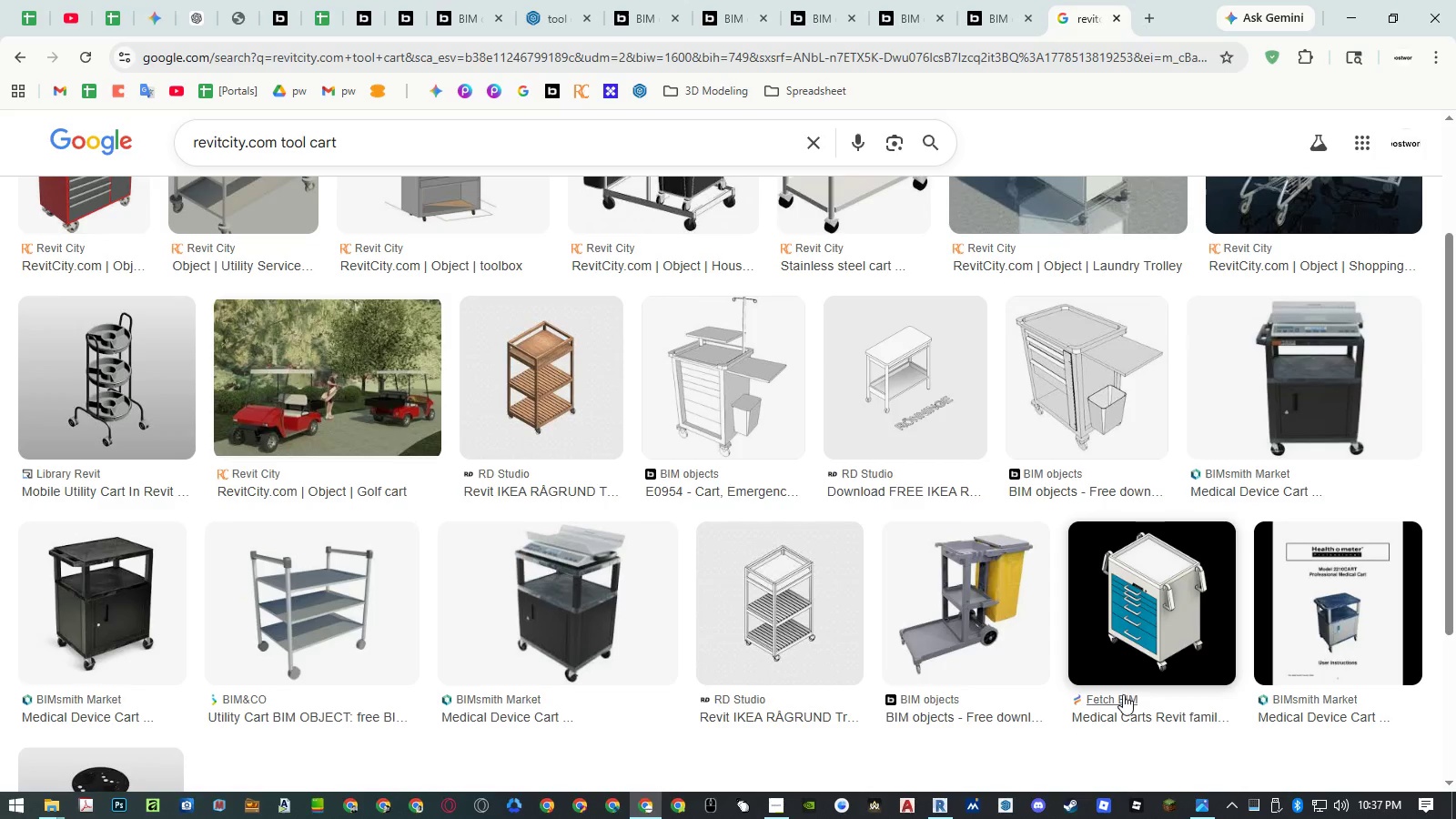 
left_click([1123, 698])
 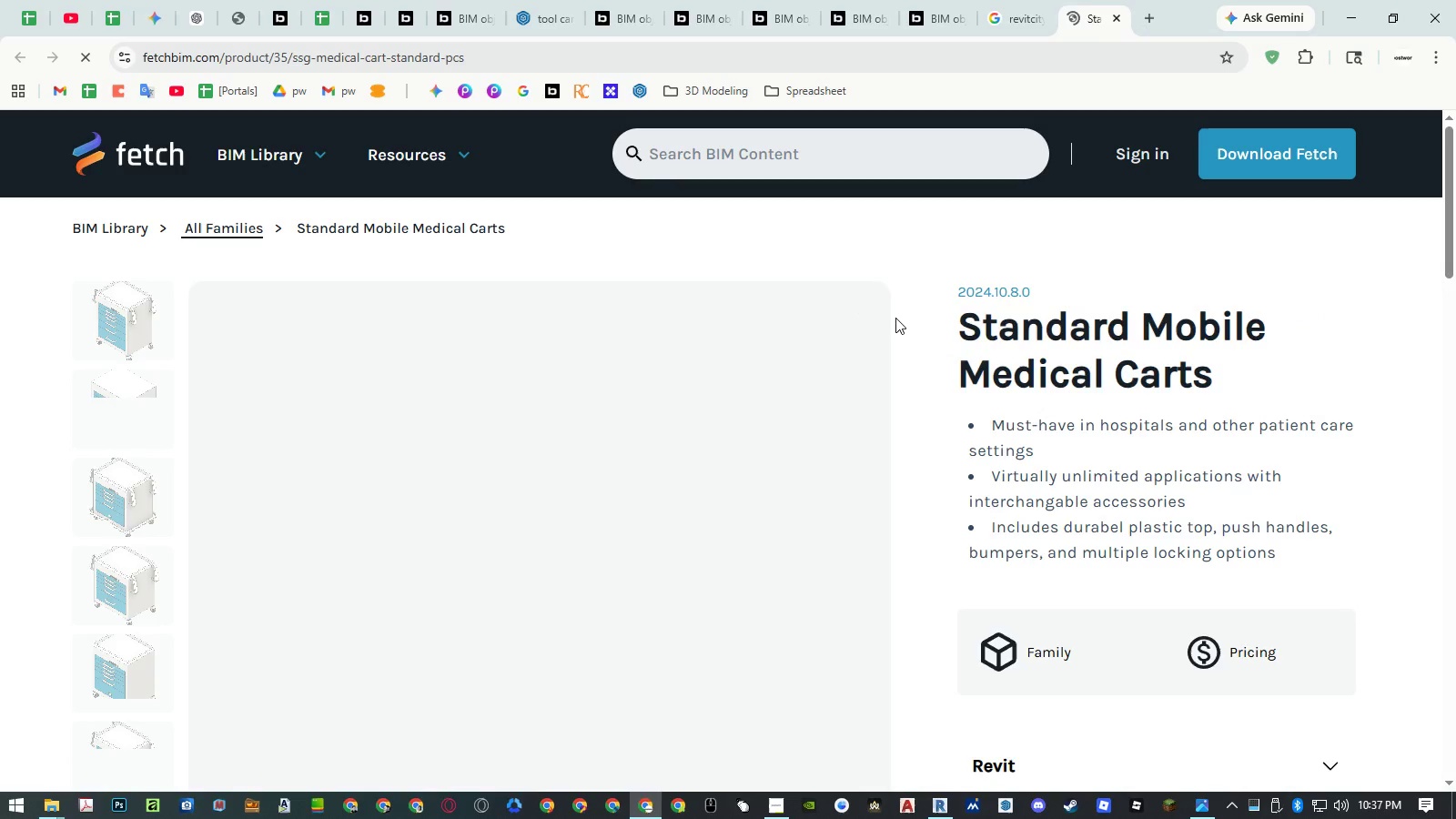 
wait(15.38)
 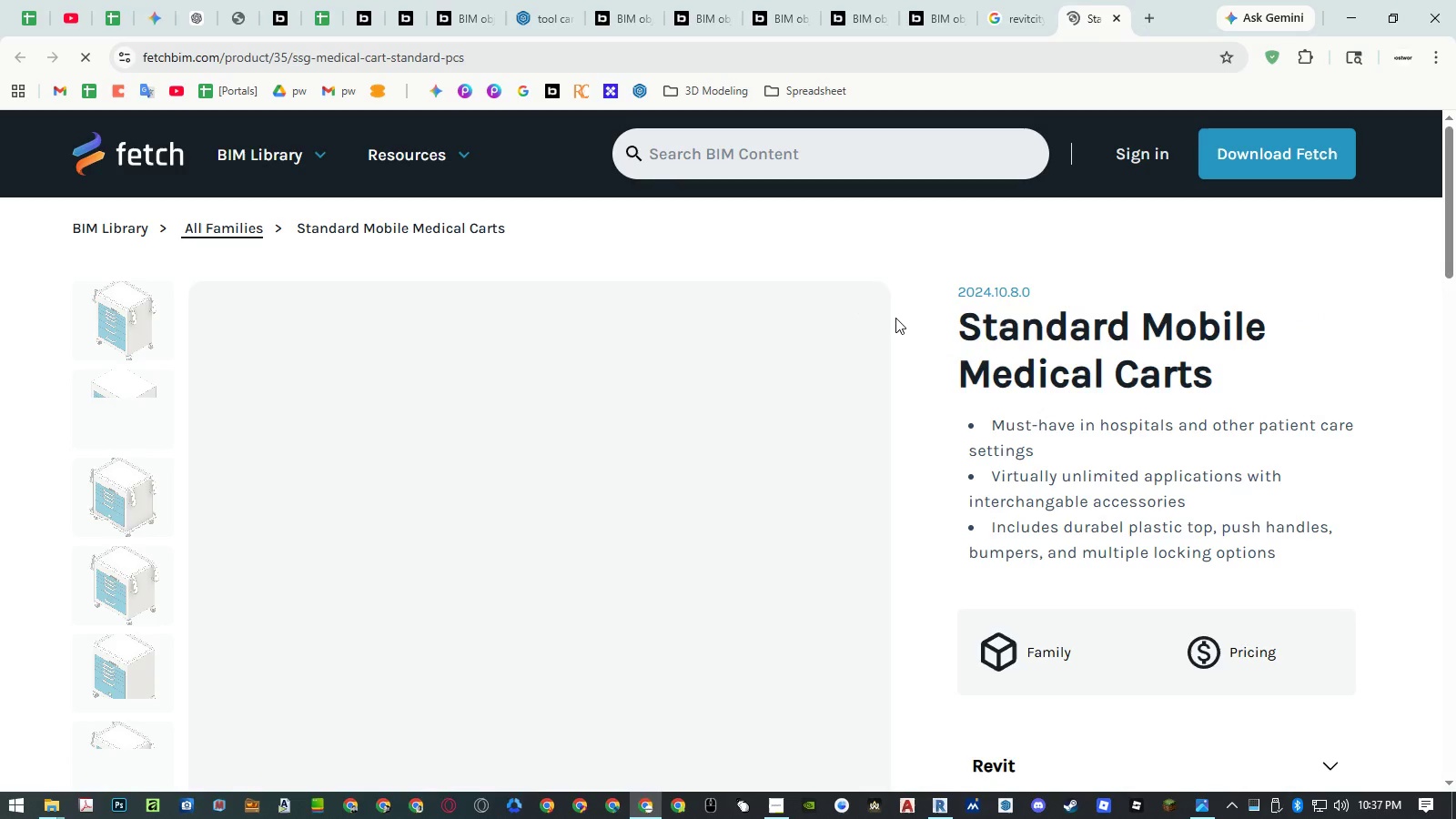 
scroll: coordinate [905, 331], scroll_direction: down, amount: 12.0
 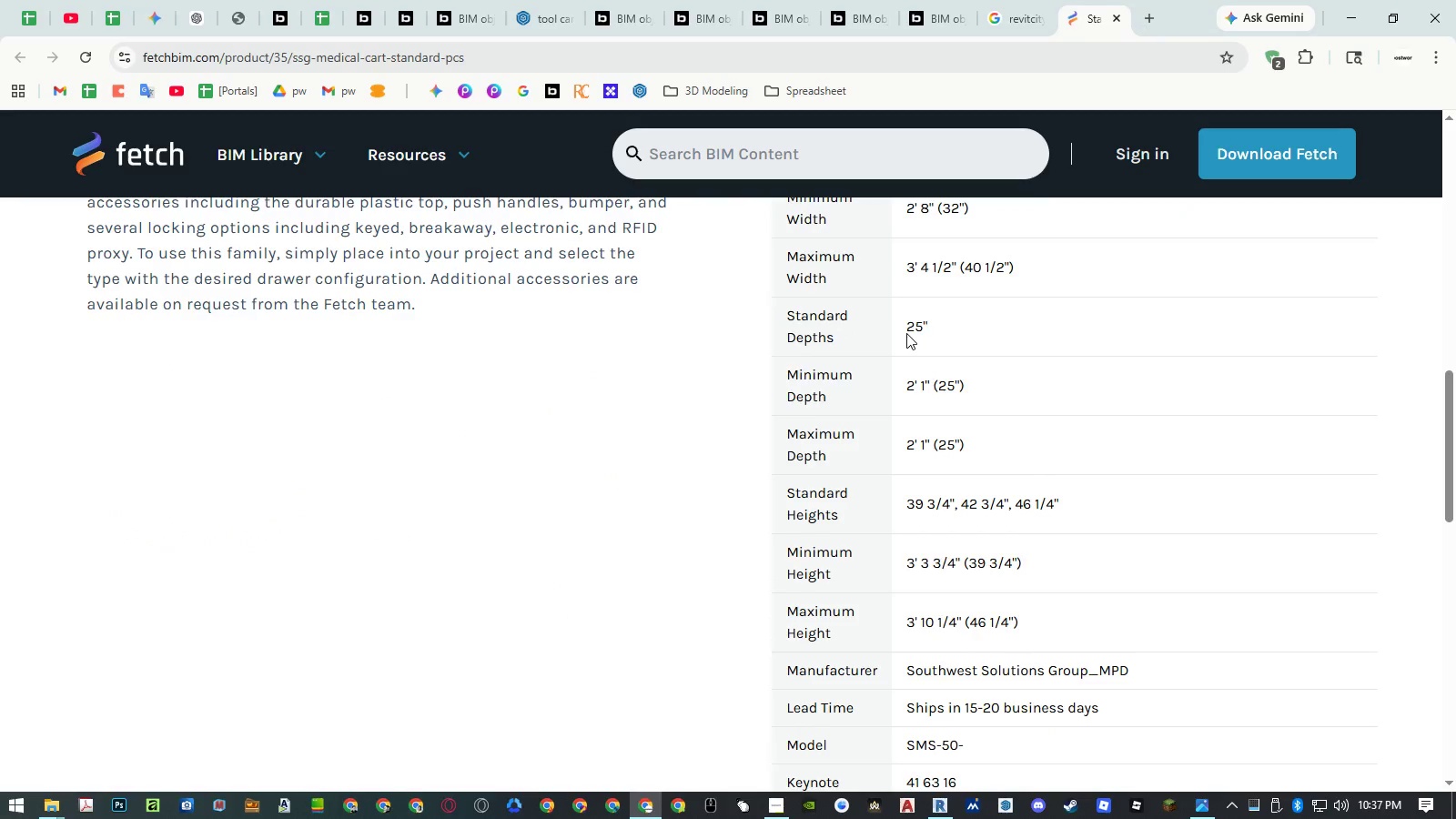 
scroll: coordinate [907, 333], scroll_direction: up, amount: 12.0
 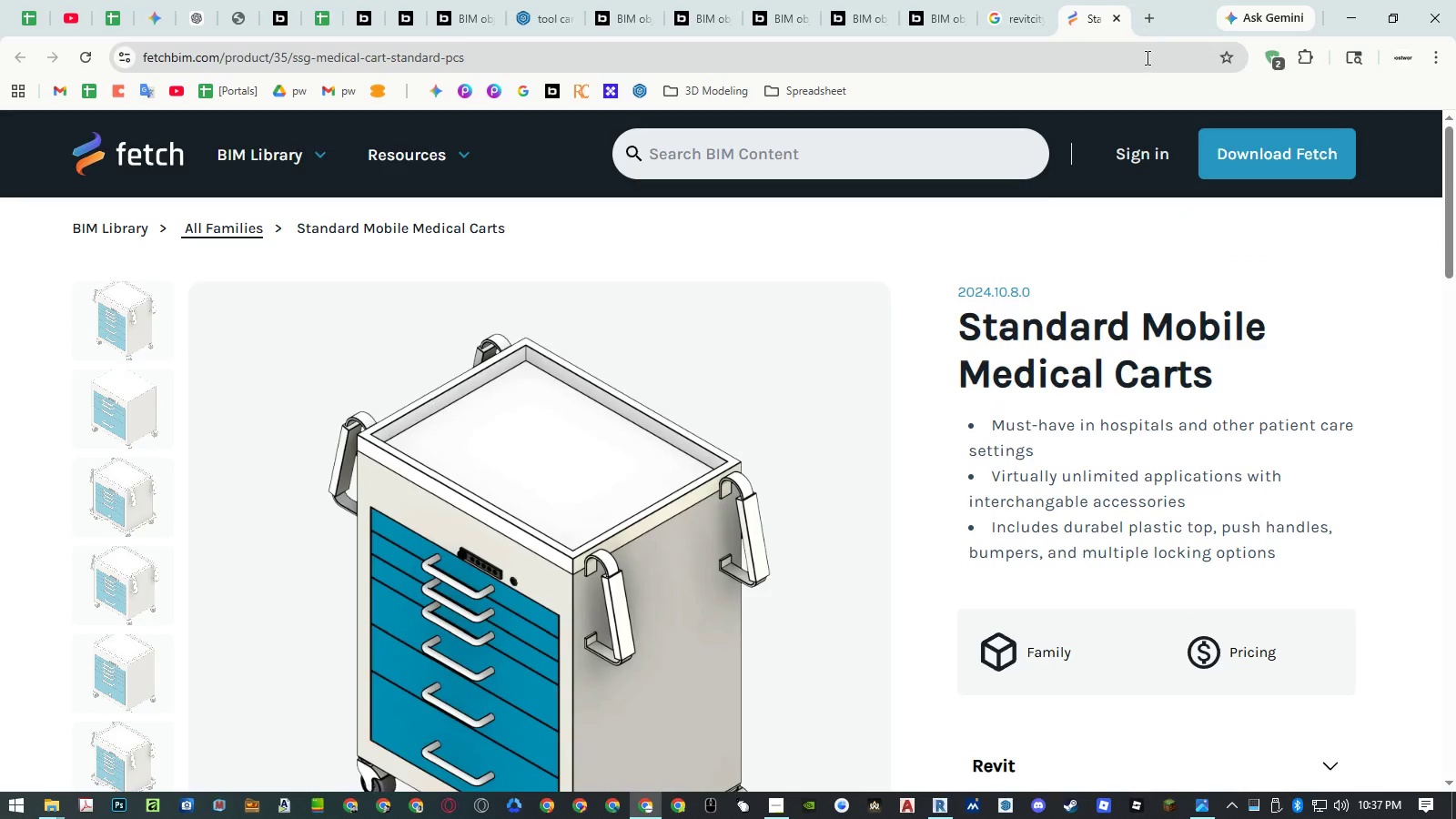 
mouse_move([1061, 48])
 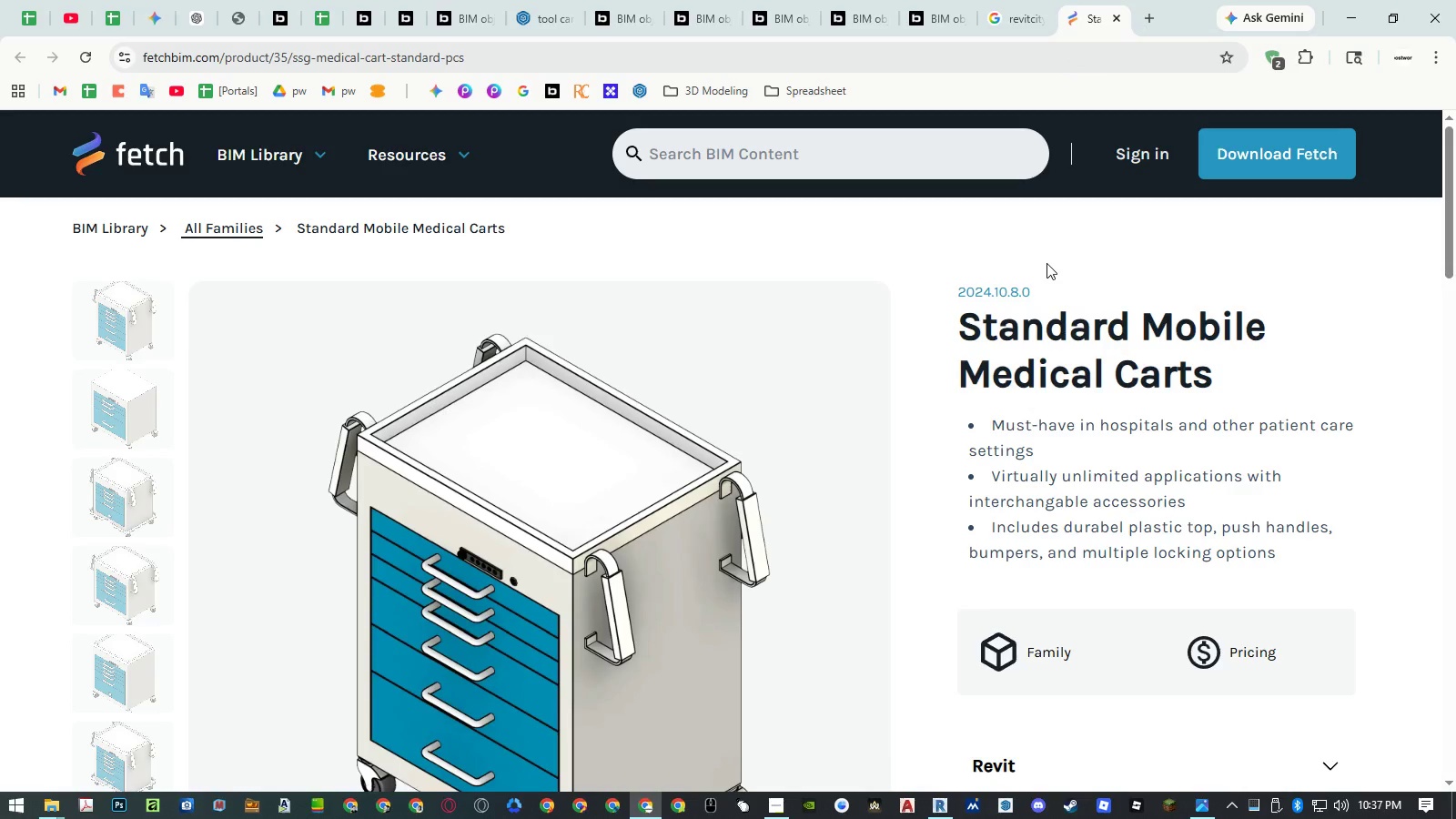 
scroll: coordinate [1047, 295], scroll_direction: down, amount: 24.0
 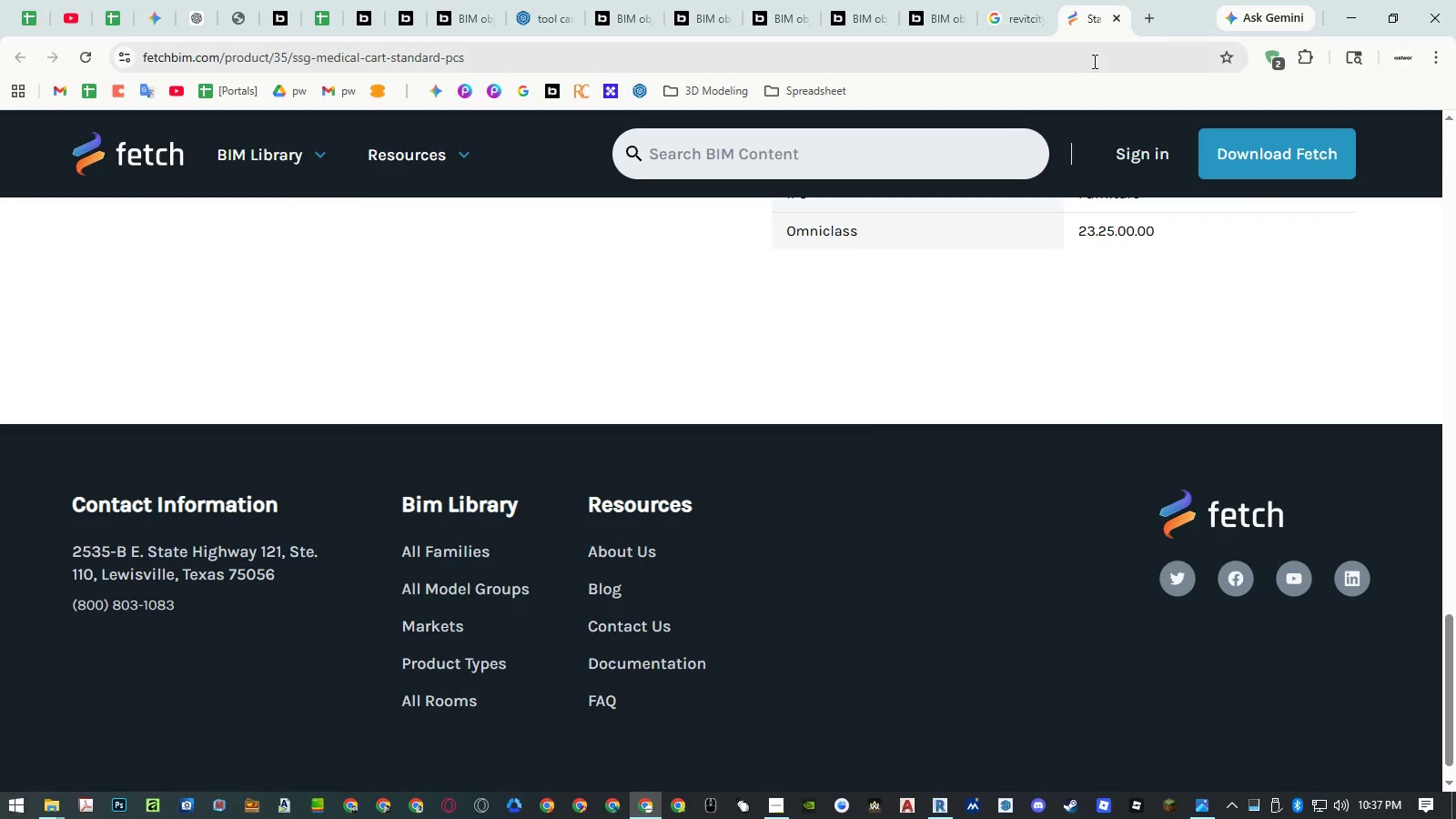 
middle_click([1086, 27])
 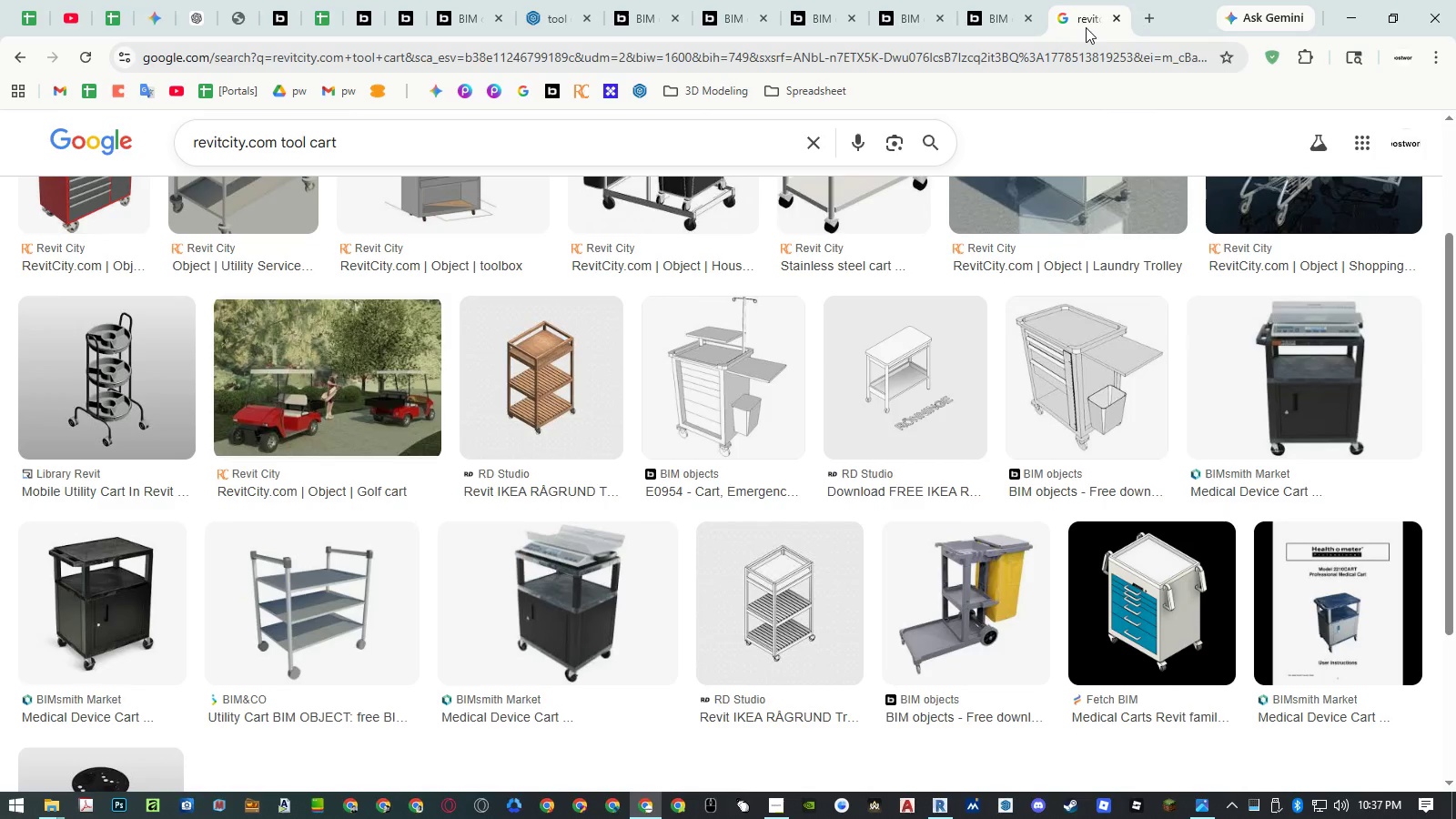 
middle_click([1086, 27])
 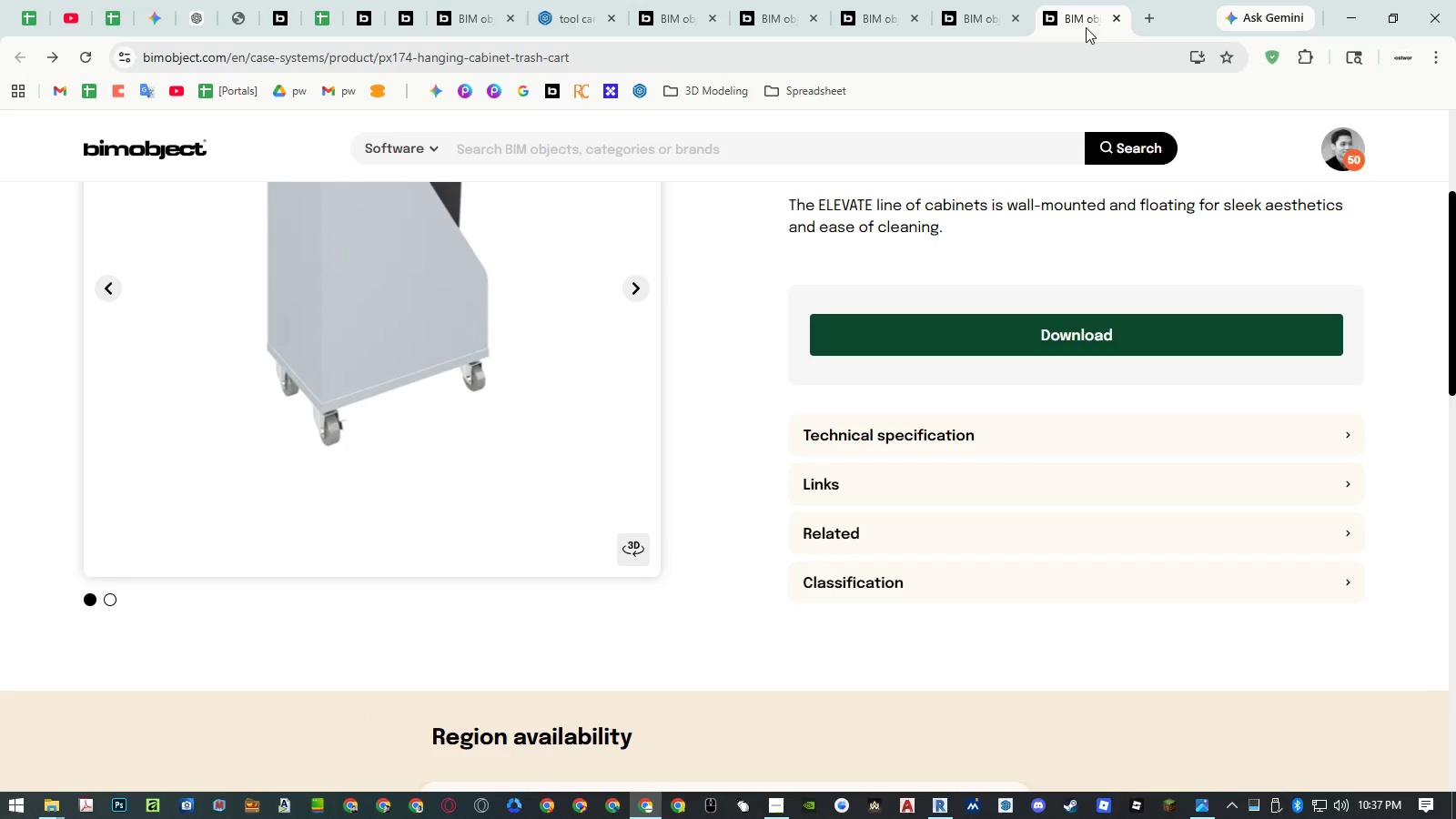 
middle_click([1086, 27])
 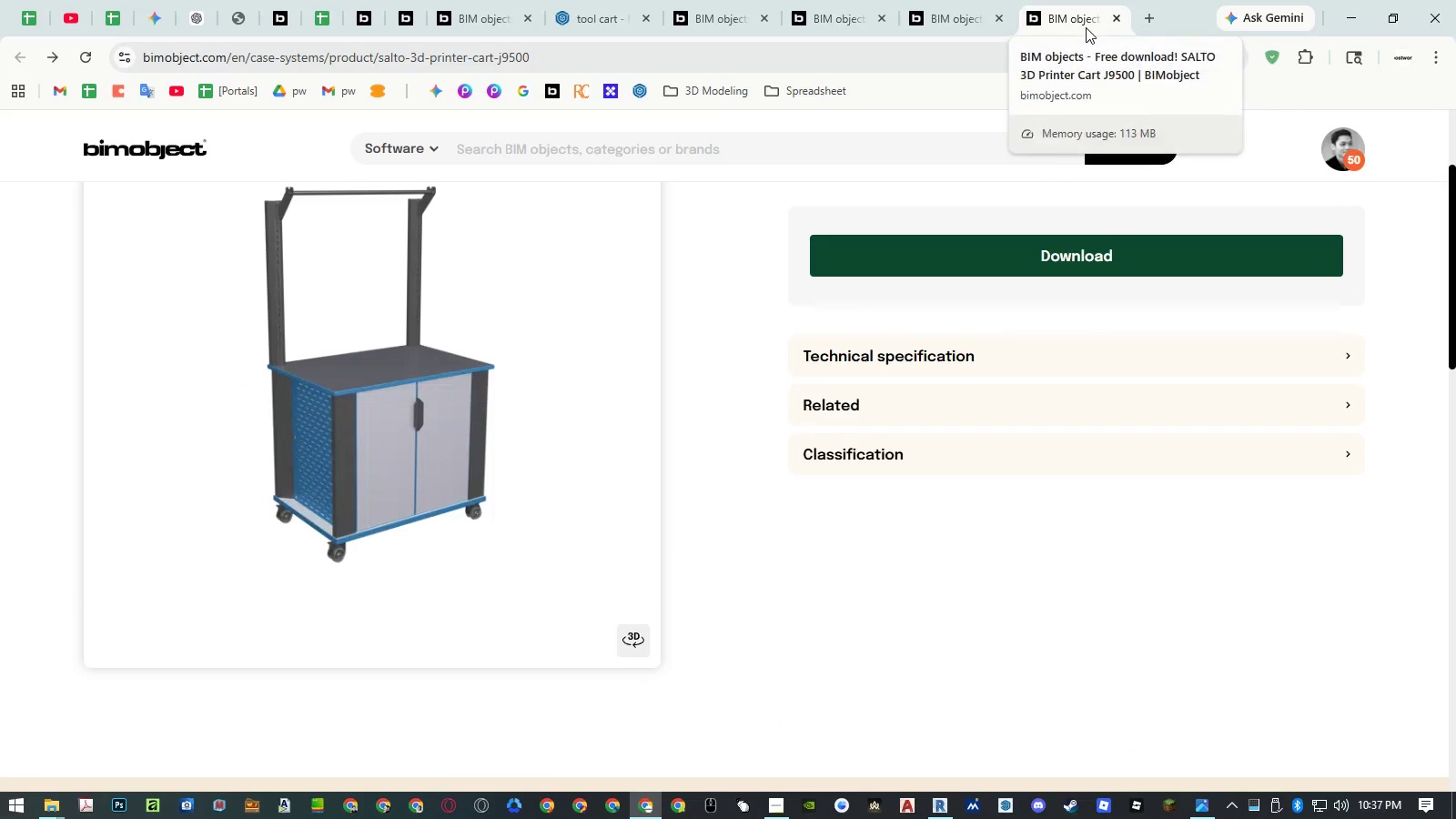 
middle_click([1086, 27])
 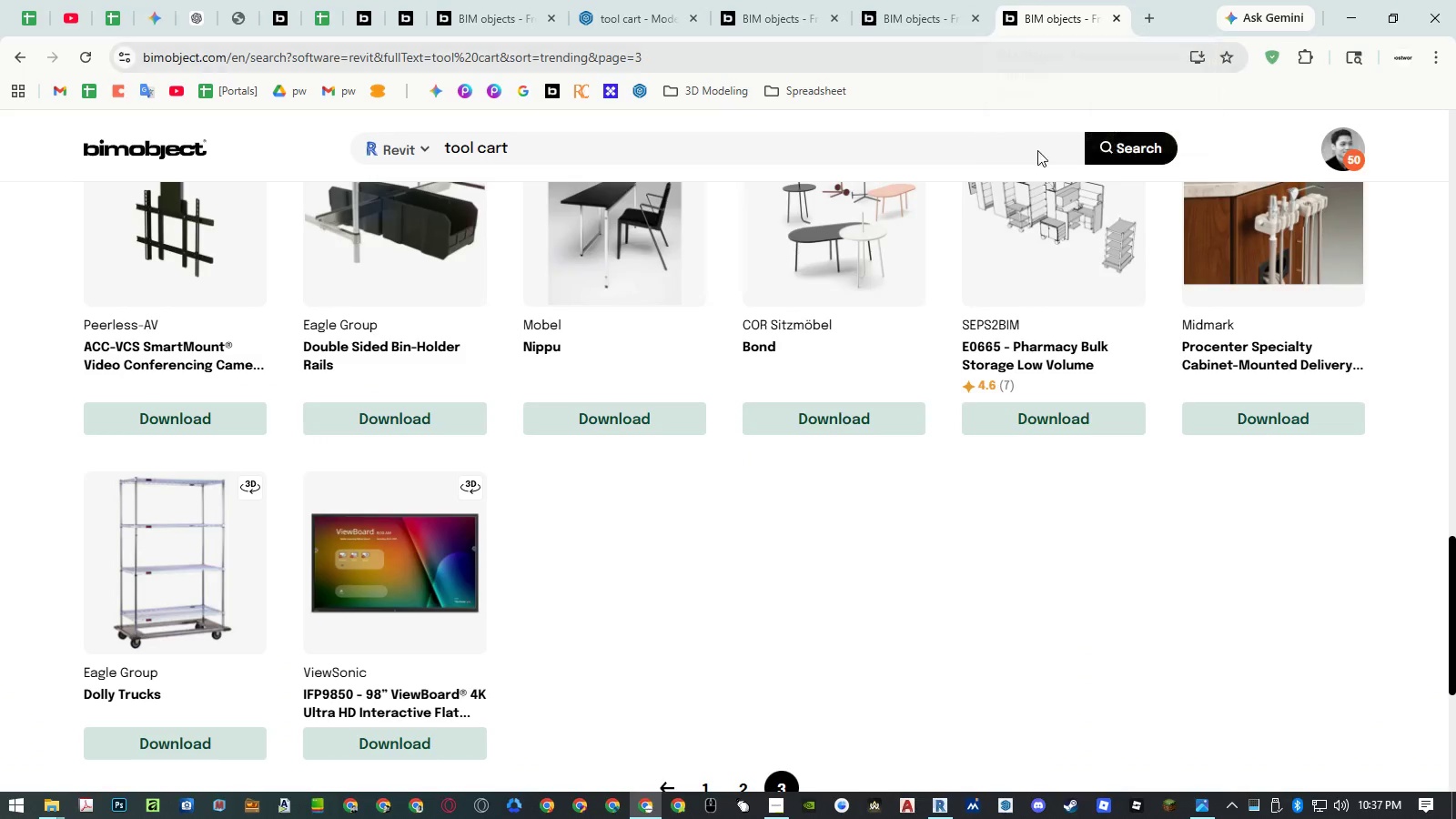 
scroll: coordinate [894, 479], scroll_direction: up, amount: 19.0
 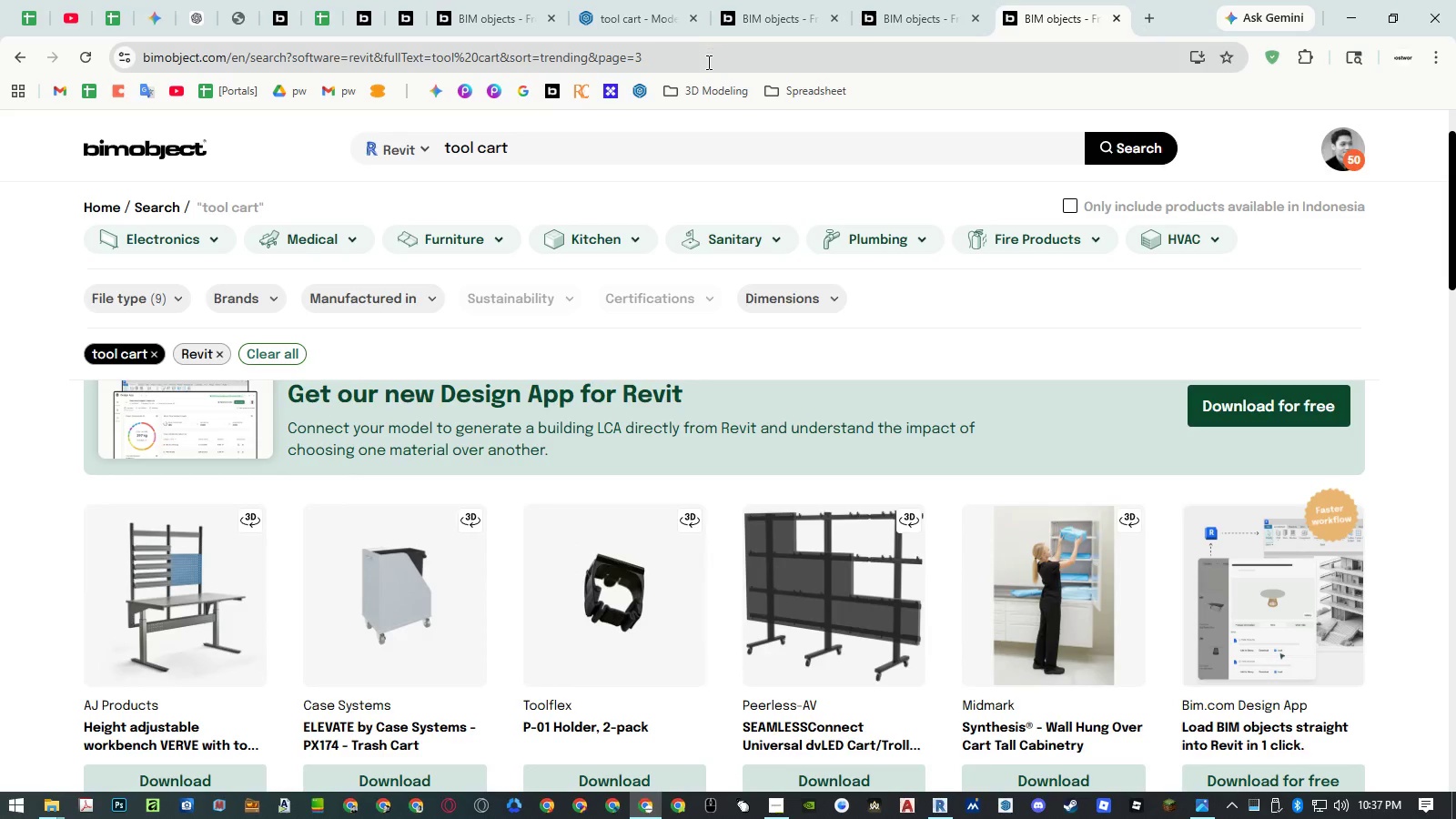 
middle_click([639, 95])
 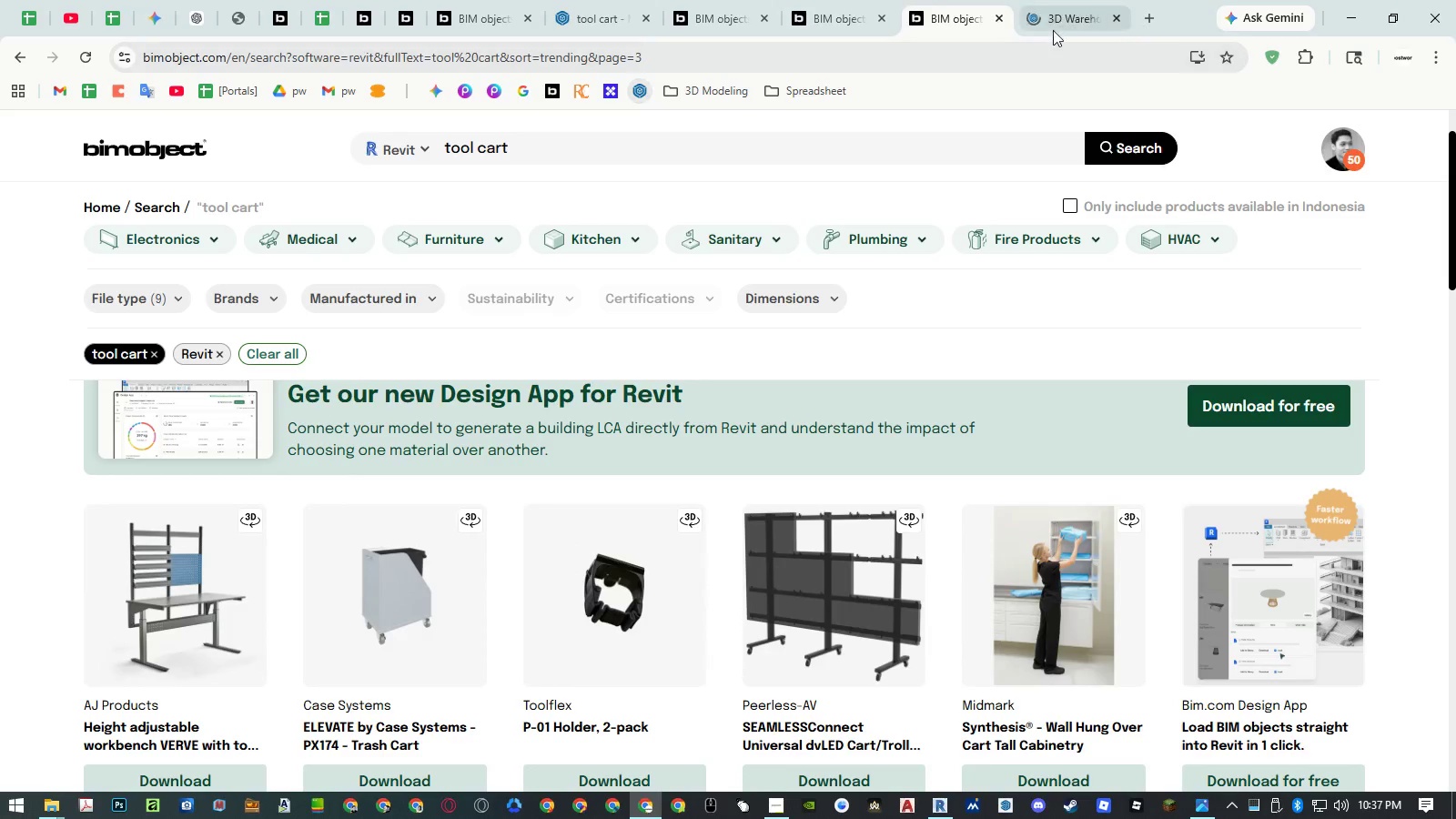 
left_click([1053, 21])
 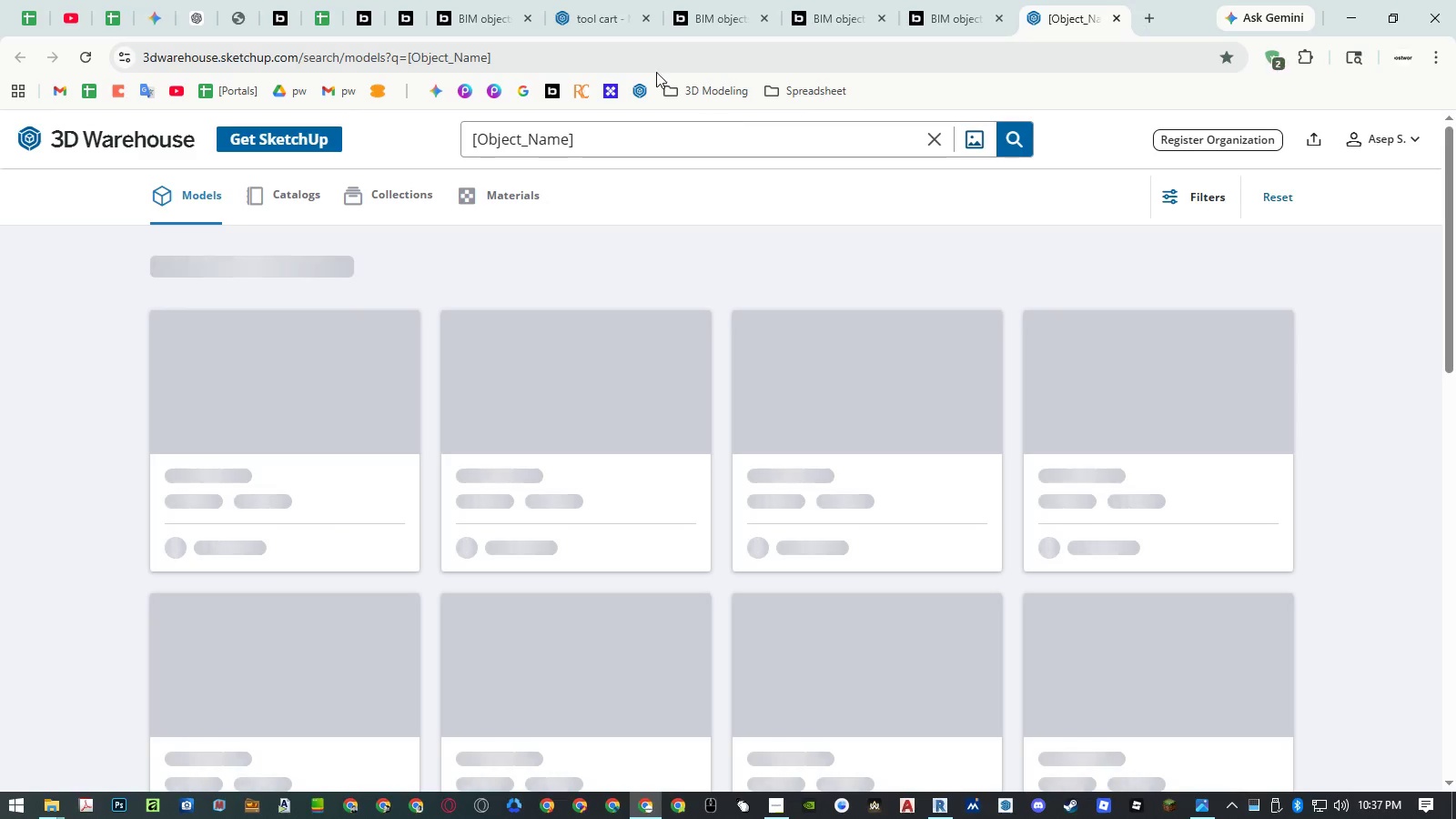 
middle_click([626, 25])
 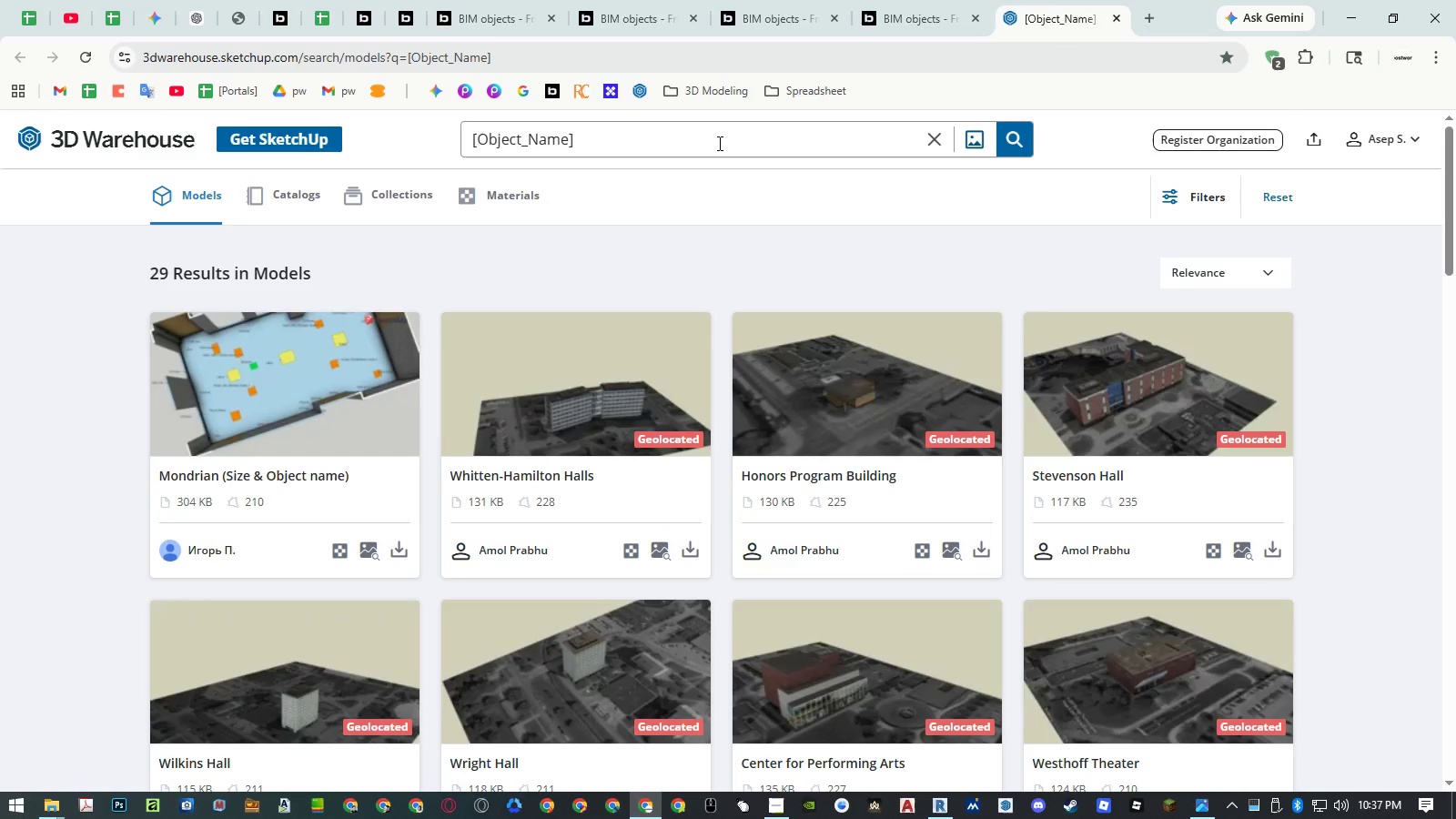 
double_click([718, 143])
 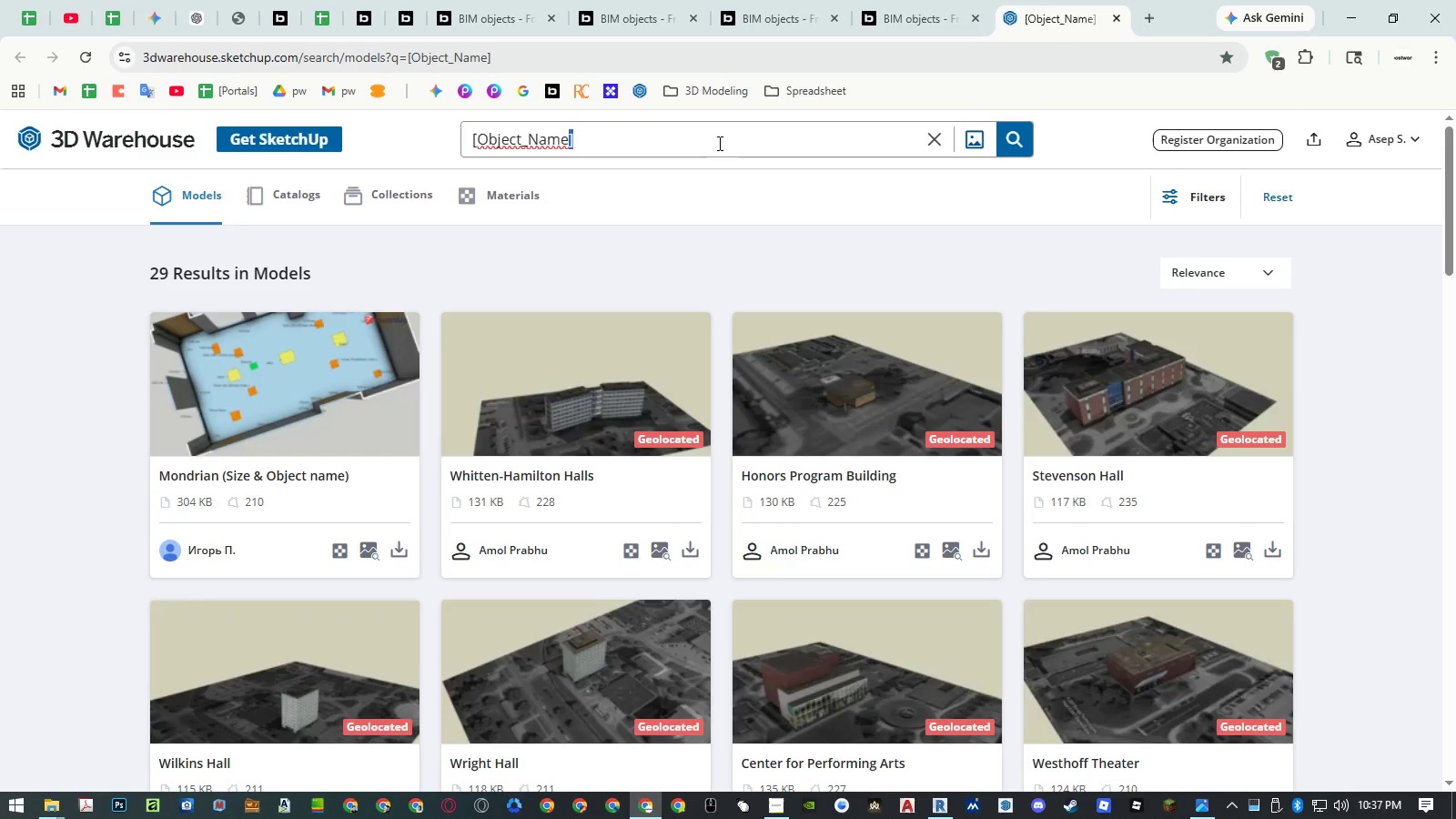 
triple_click([718, 143])
 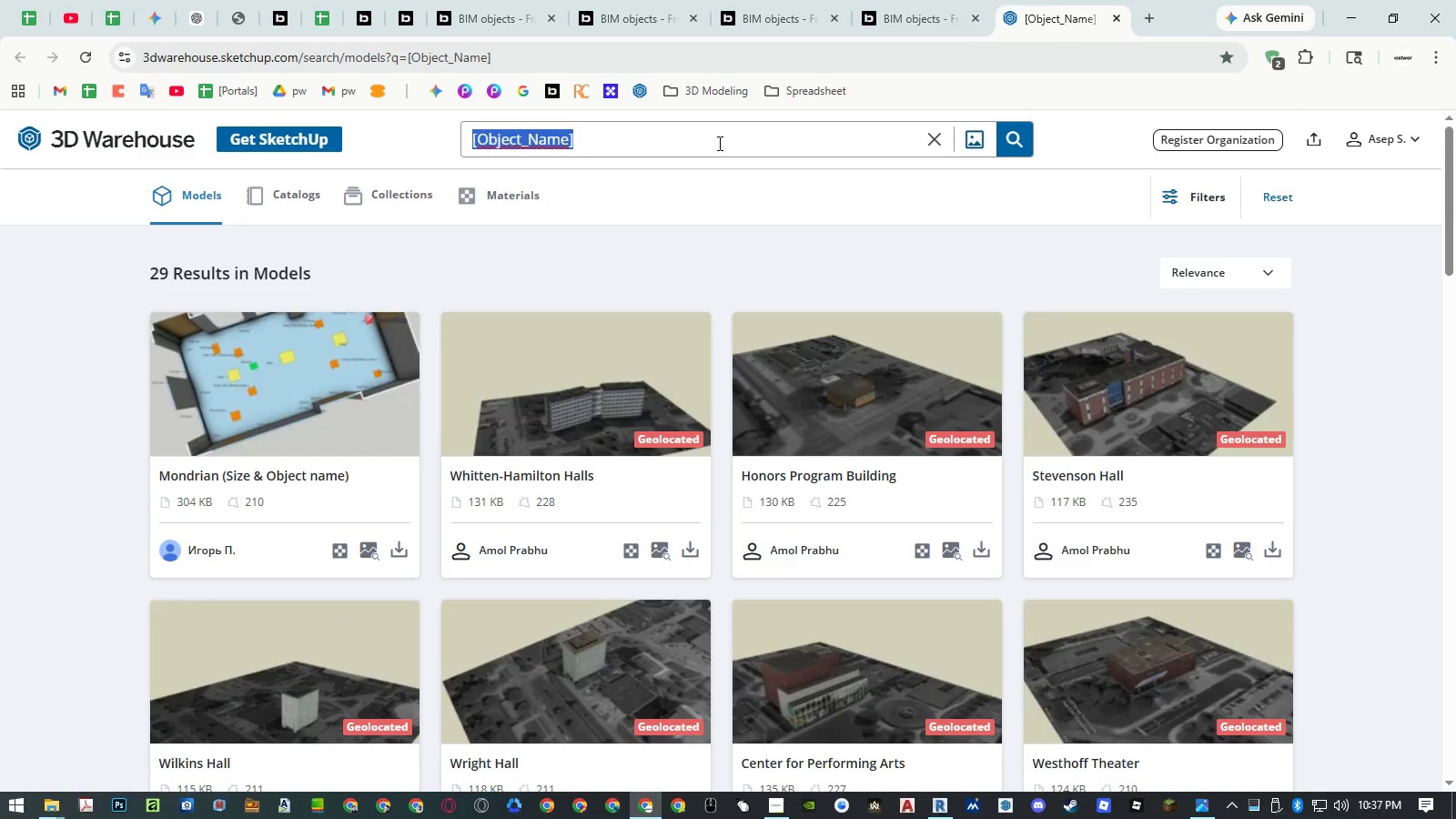 
type(tool cart)
 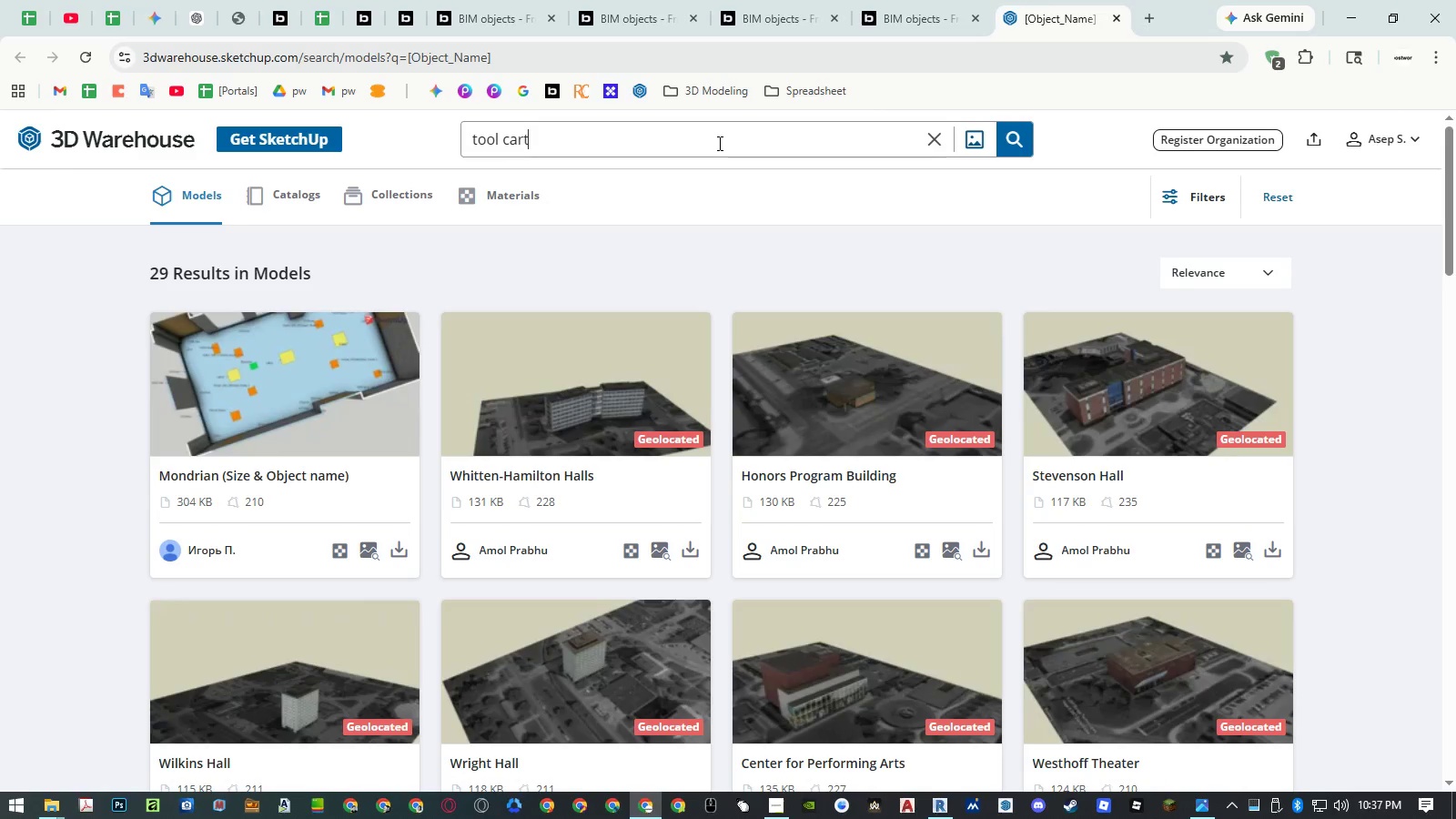 
key(Enter)
 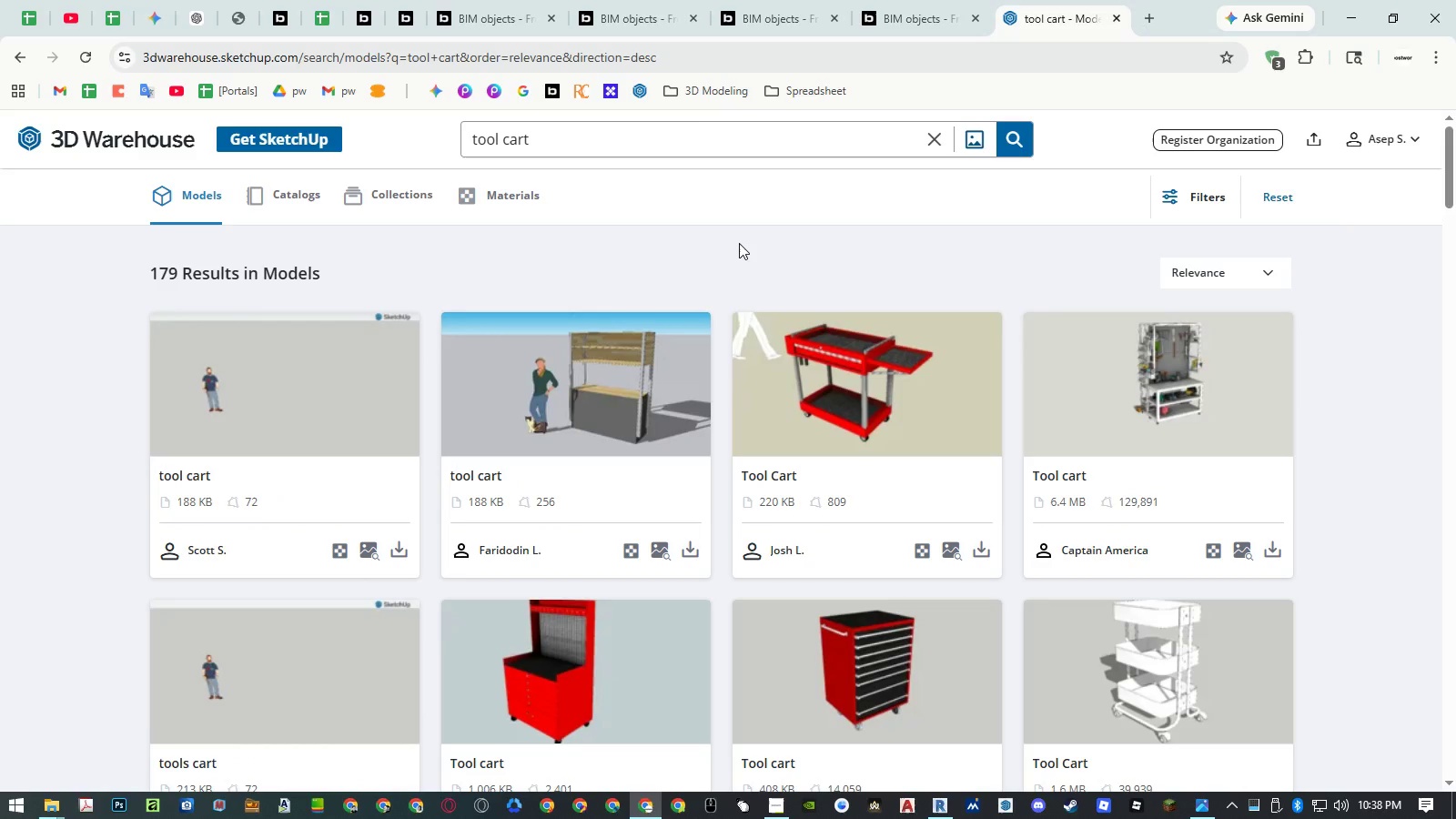 
wait(6.75)
 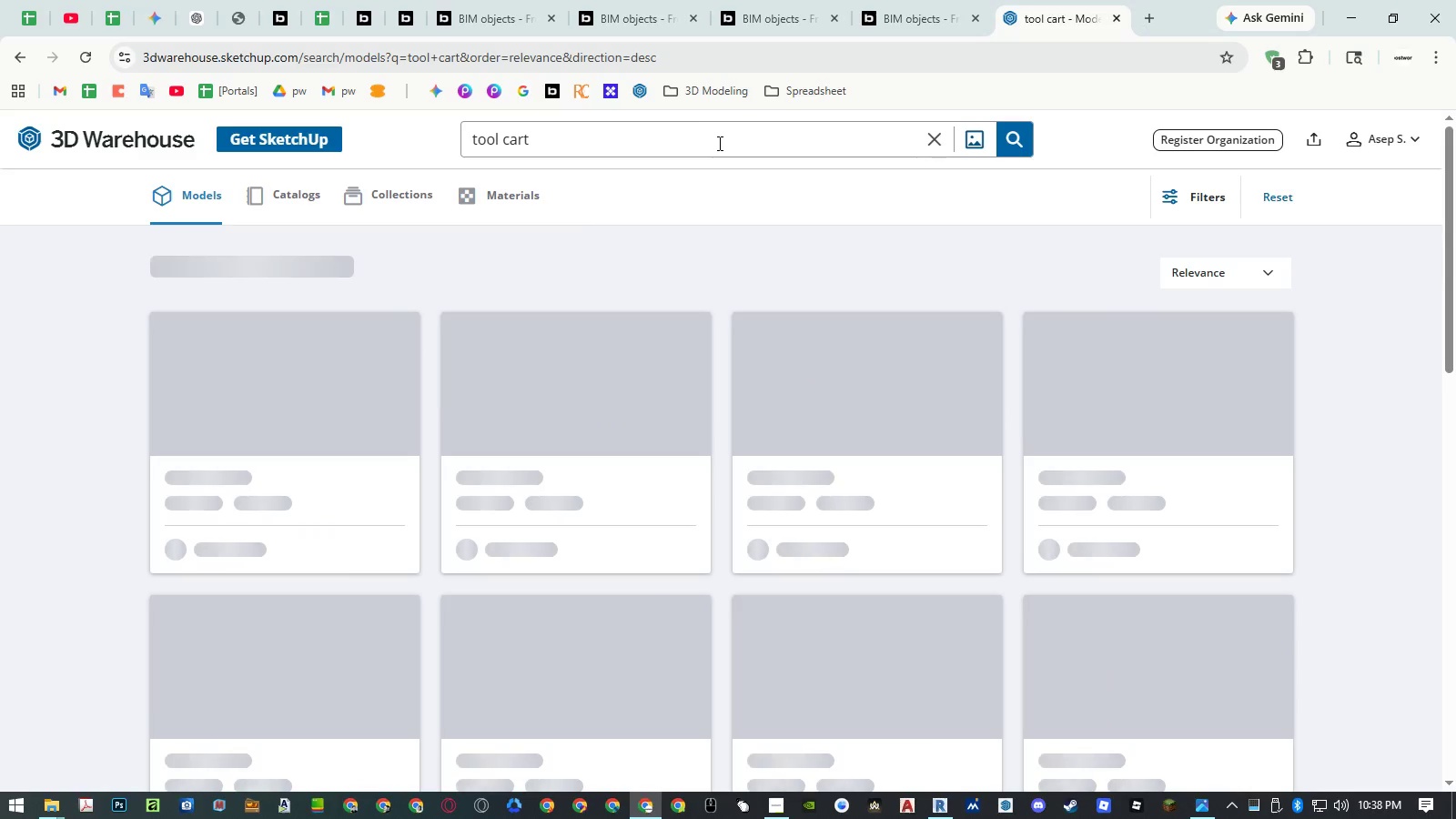 
scroll: coordinate [737, 276], scroll_direction: down, amount: 22.0
 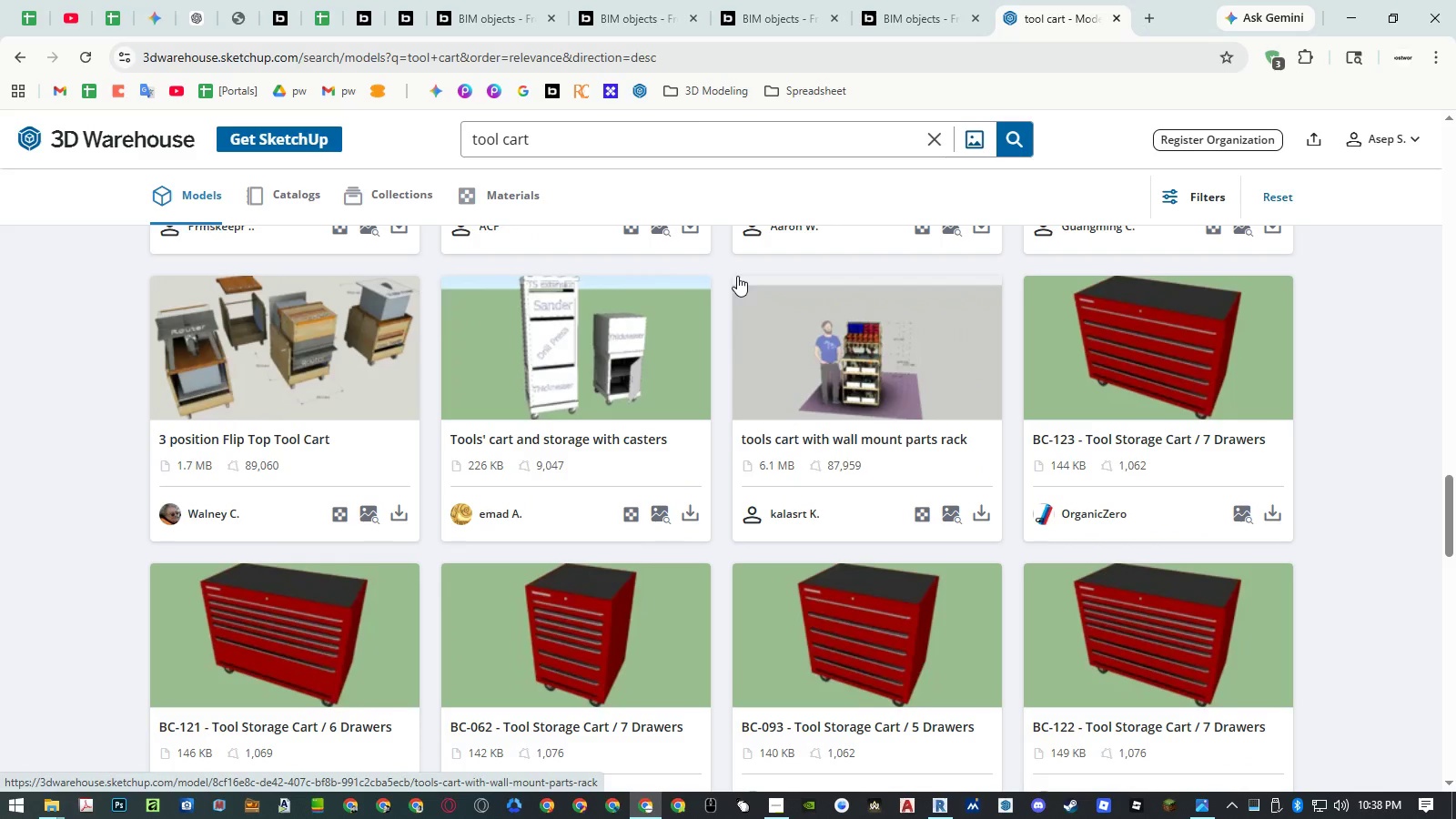 
wait(8.09)
 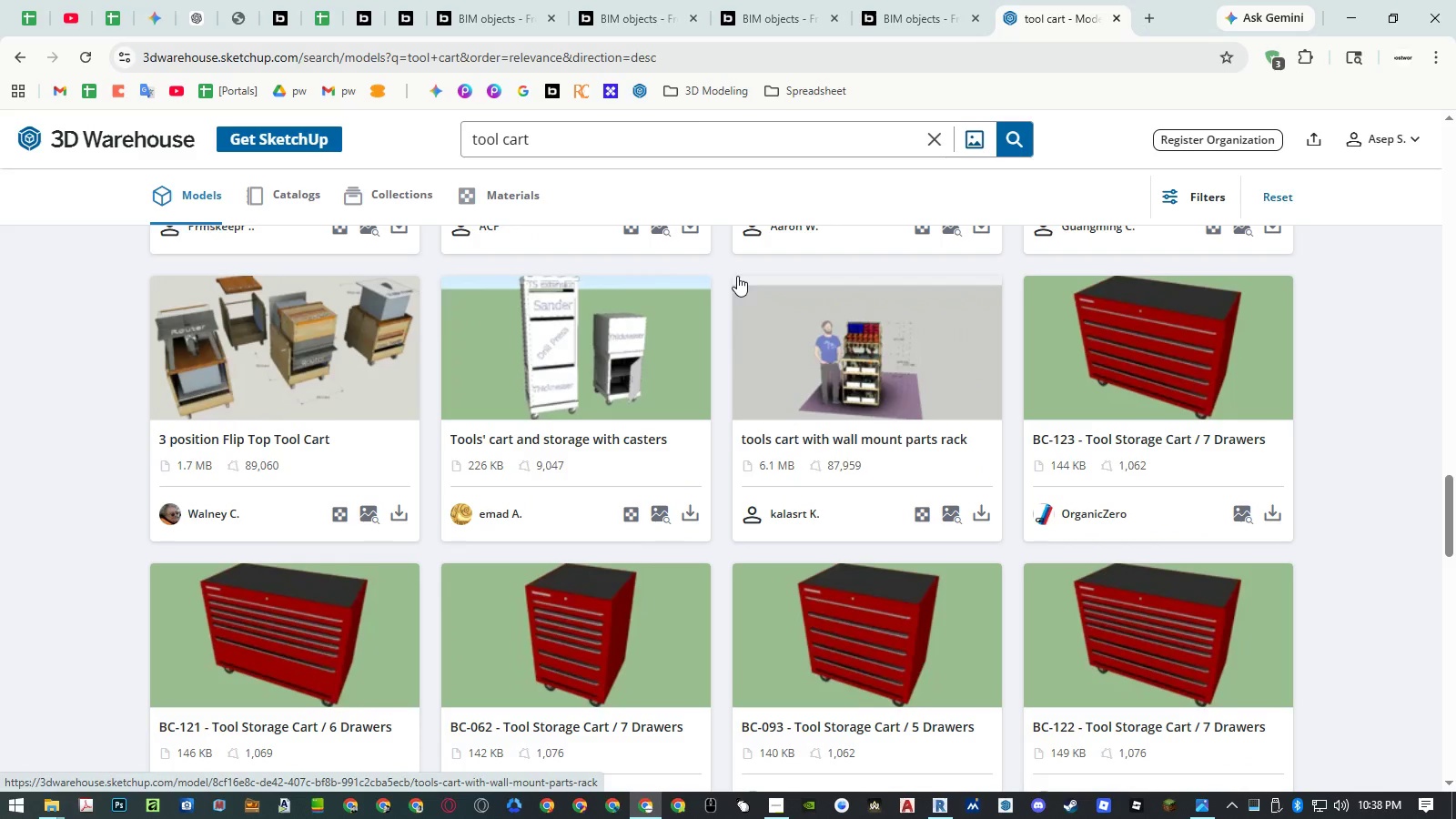 
scroll: coordinate [804, 374], scroll_direction: down, amount: 3.0
 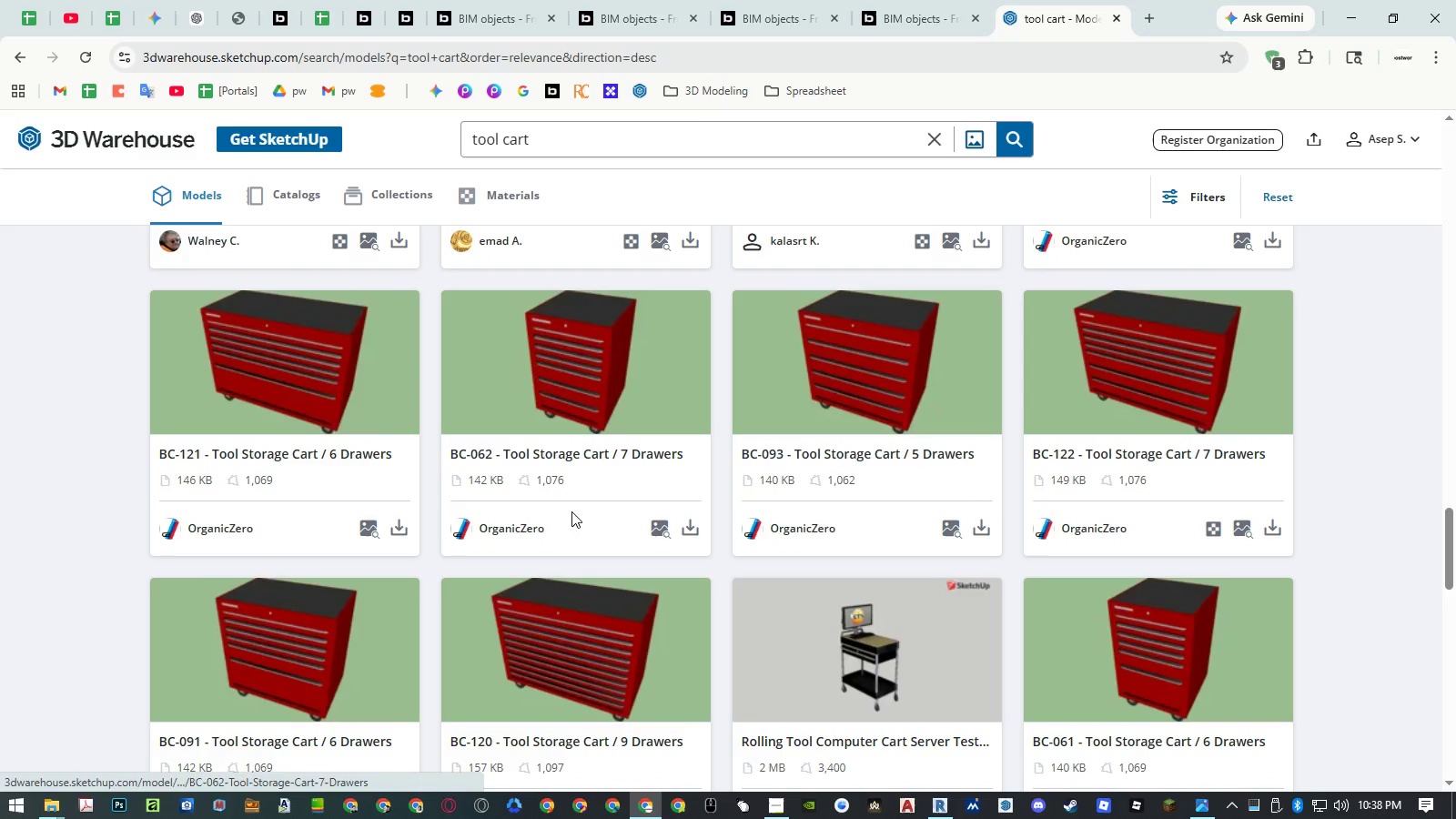 
middle_click([532, 529])
 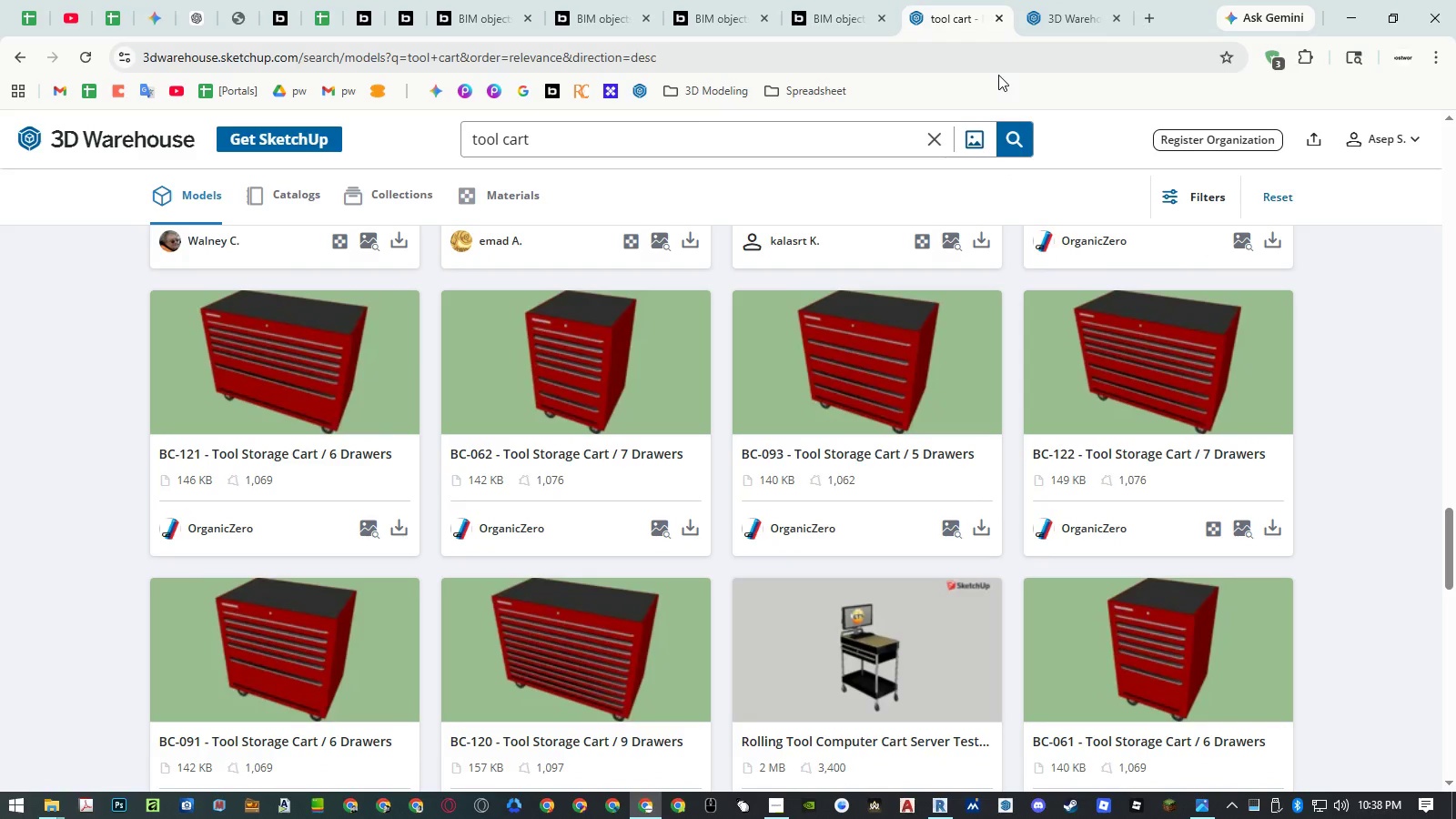 
left_click([1050, 19])
 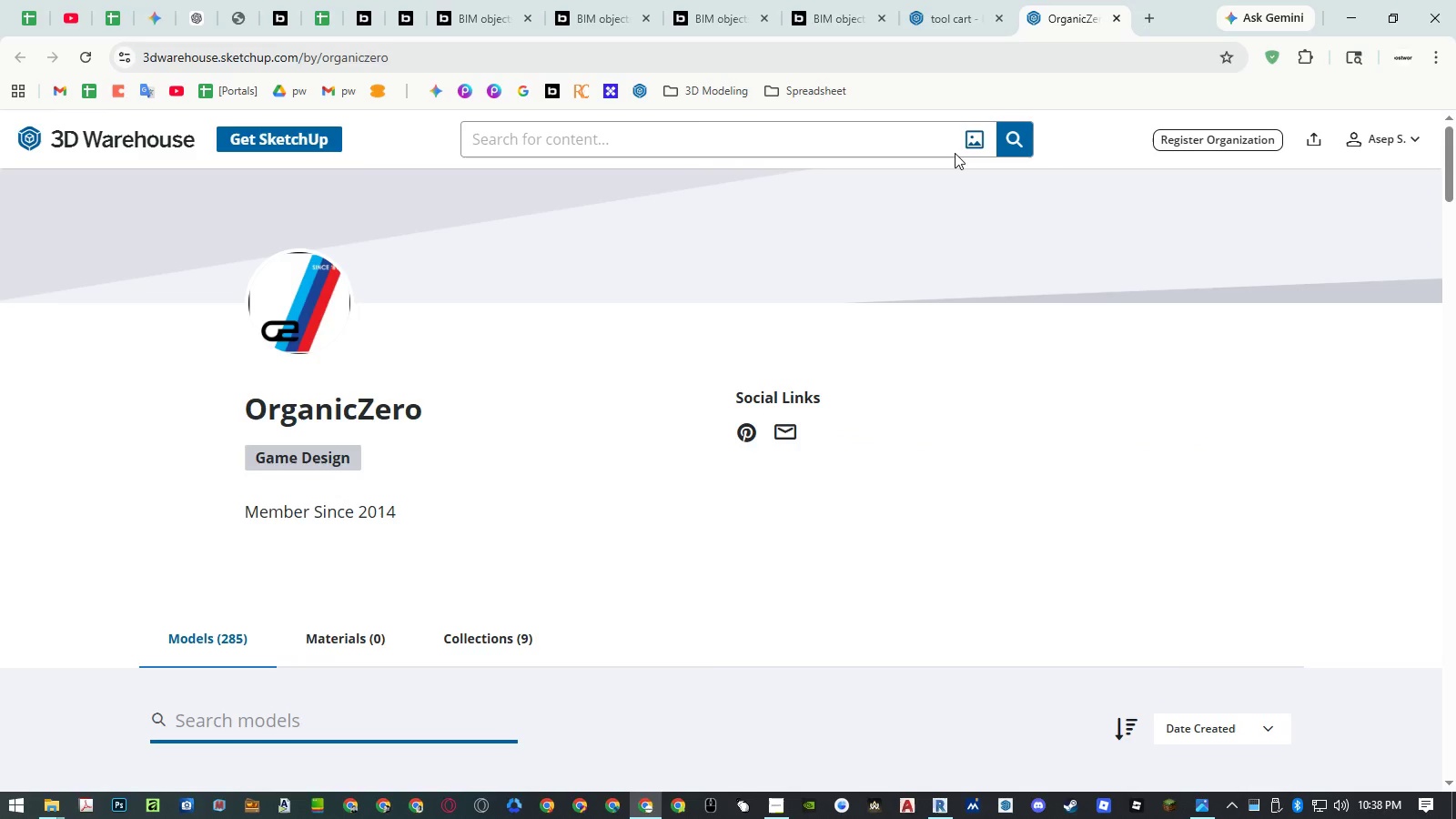 
scroll: coordinate [714, 346], scroll_direction: down, amount: 9.0
 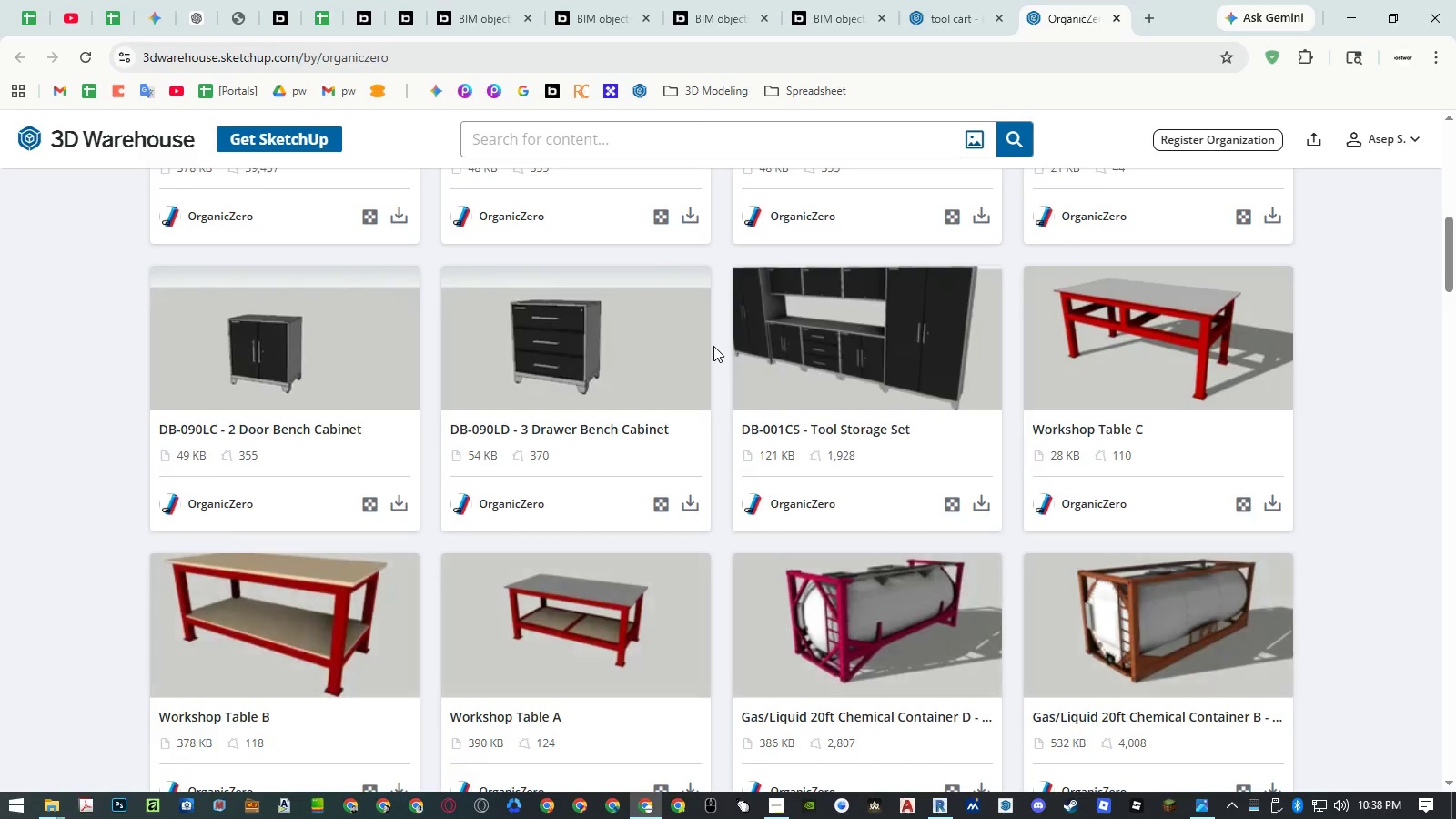 
scroll: coordinate [713, 346], scroll_direction: up, amount: 5.0
 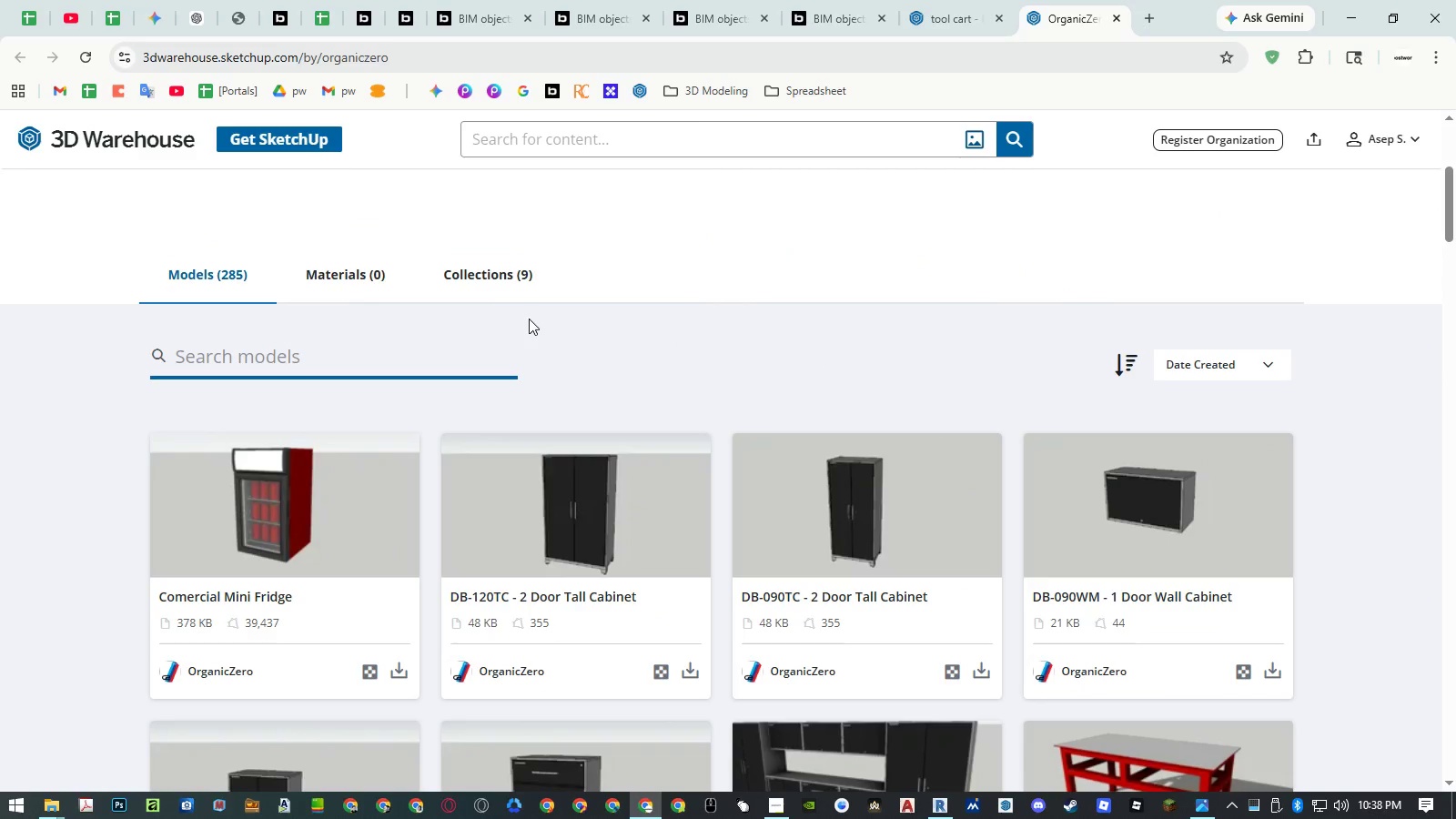 
left_click([499, 272])
 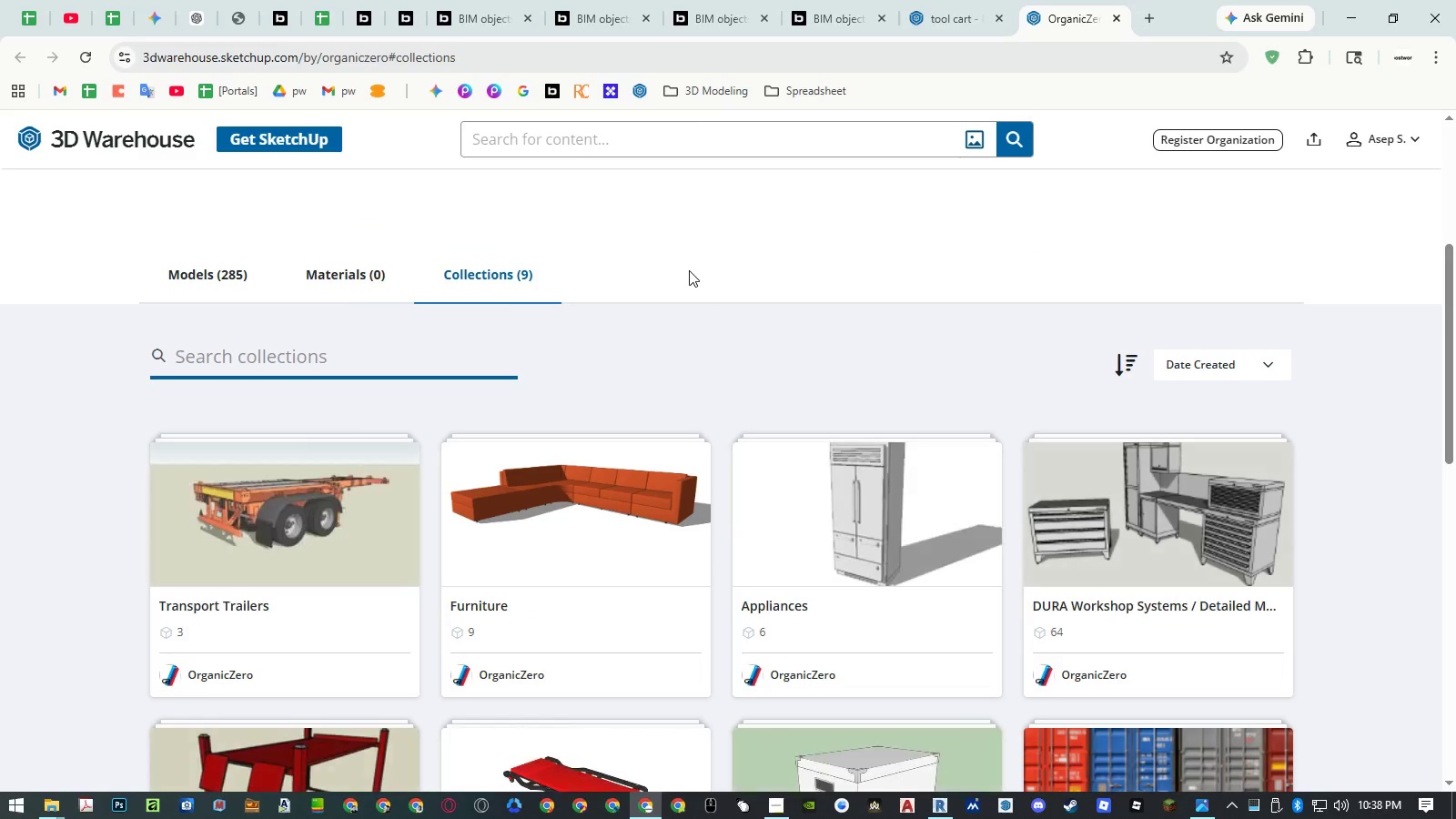 
scroll: coordinate [689, 270], scroll_direction: down, amount: 3.0
 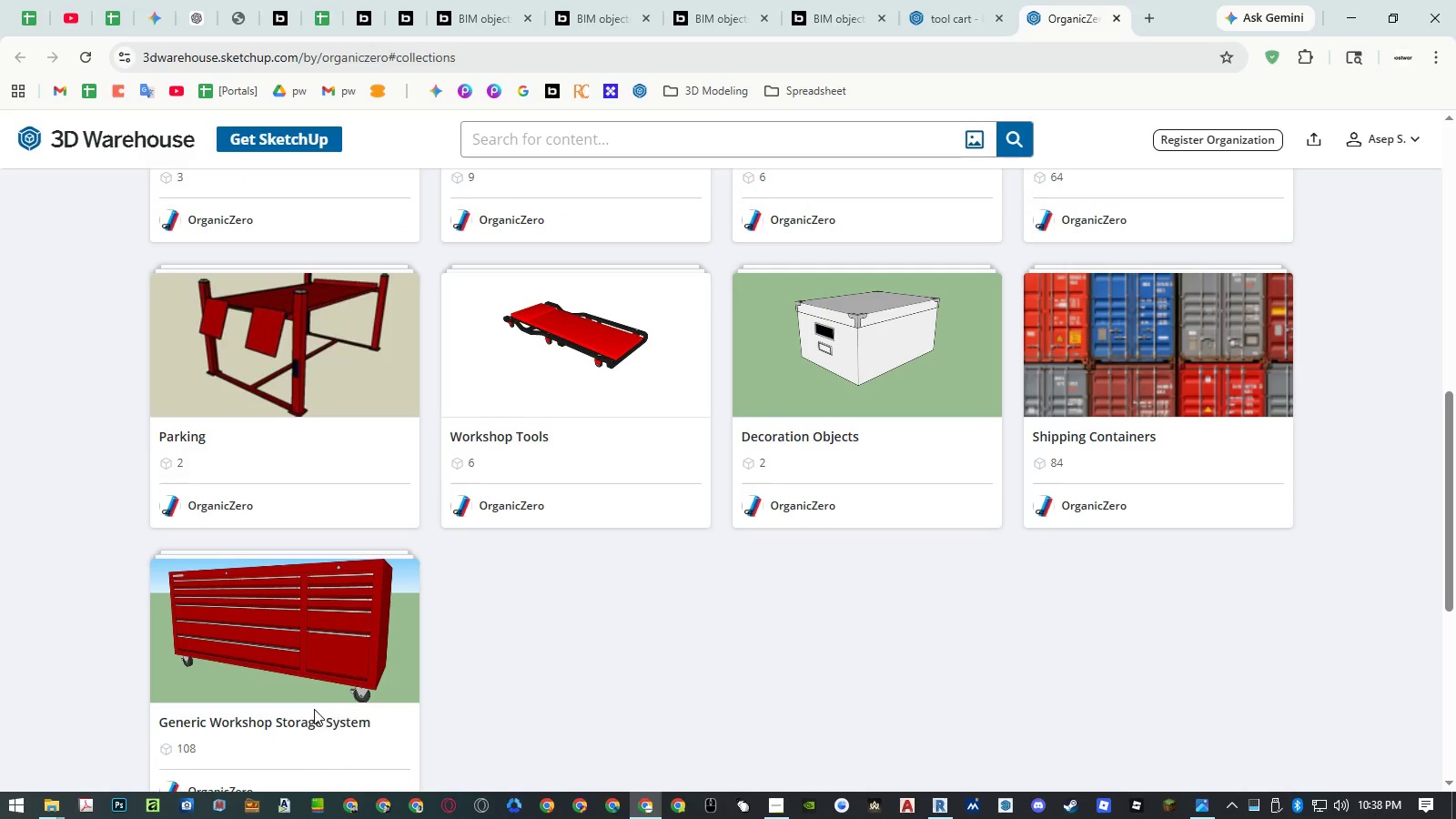 
middle_click([312, 719])
 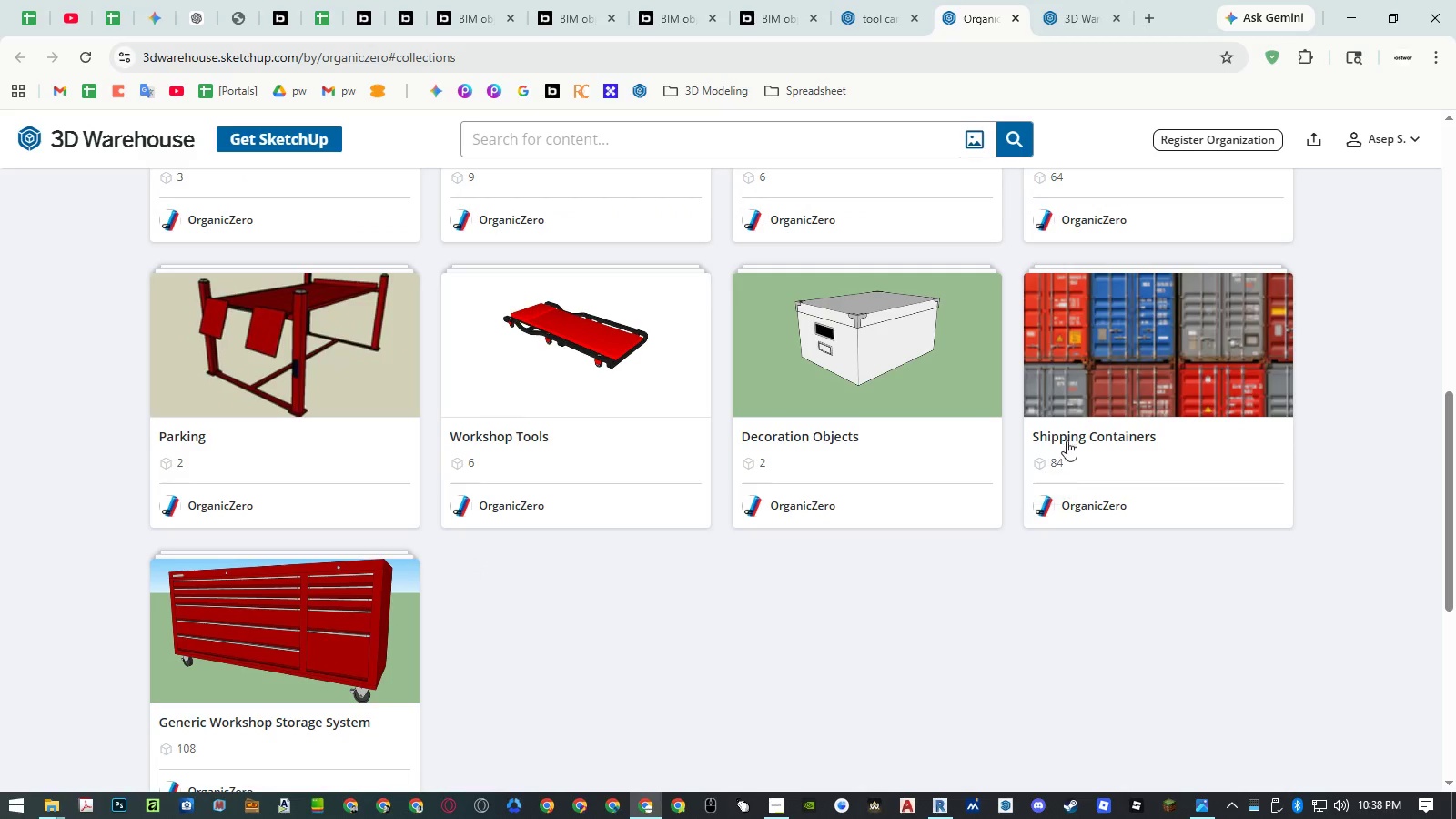 
scroll: coordinate [1070, 434], scroll_direction: down, amount: 1.0
 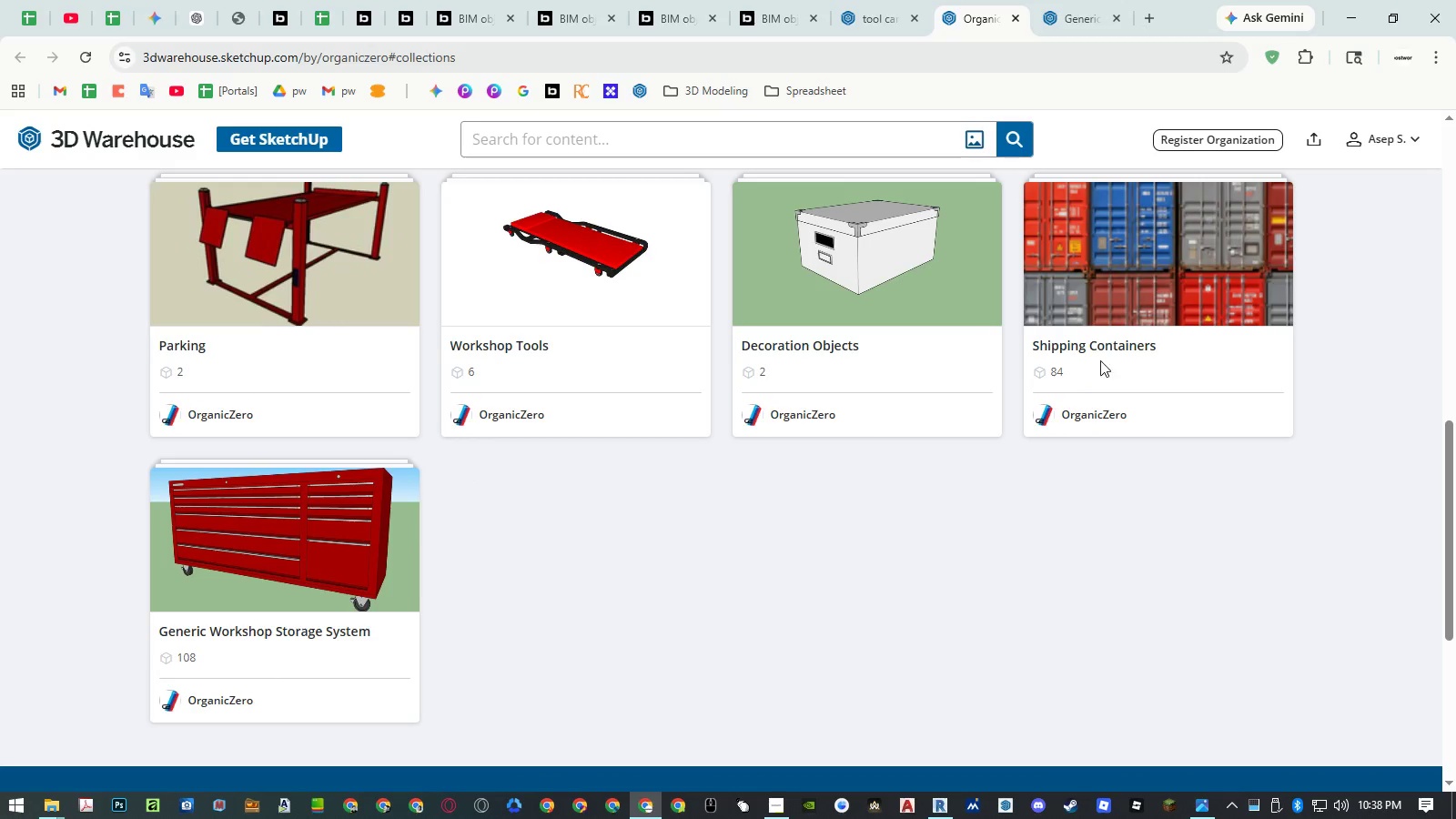 
middle_click([1104, 351])
 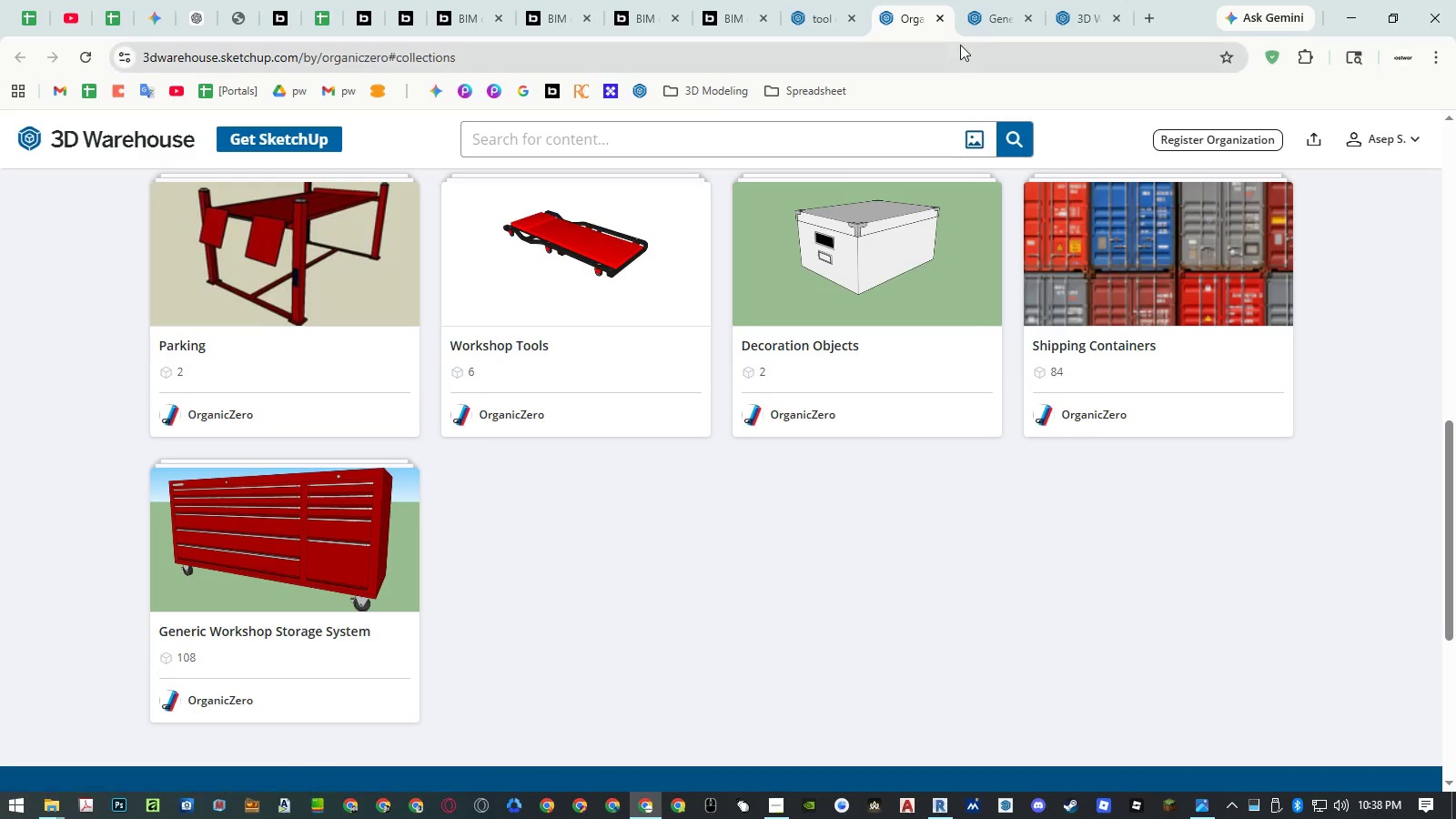 
left_click([981, 21])
 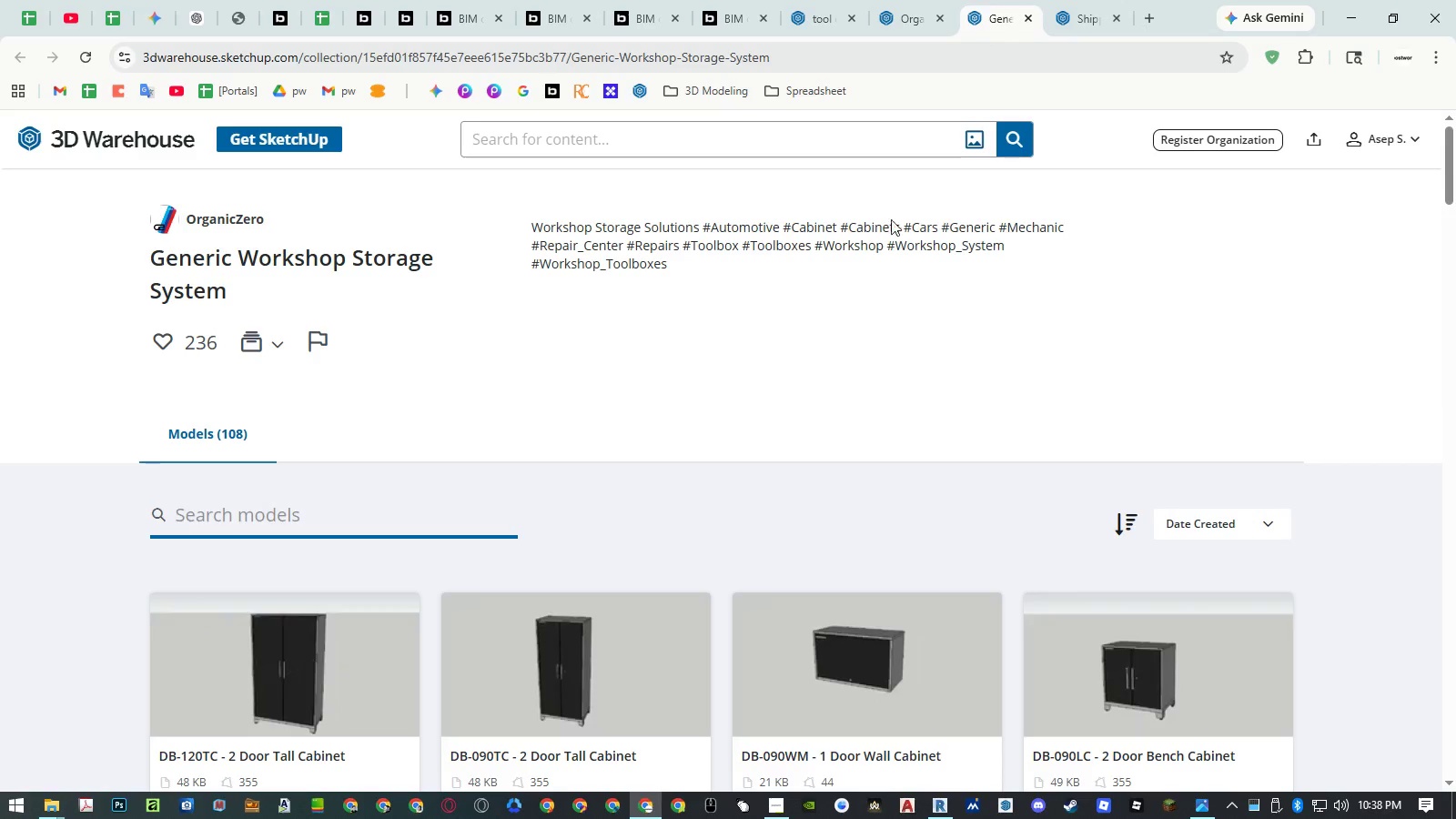 
scroll: coordinate [886, 250], scroll_direction: down, amount: 23.0
 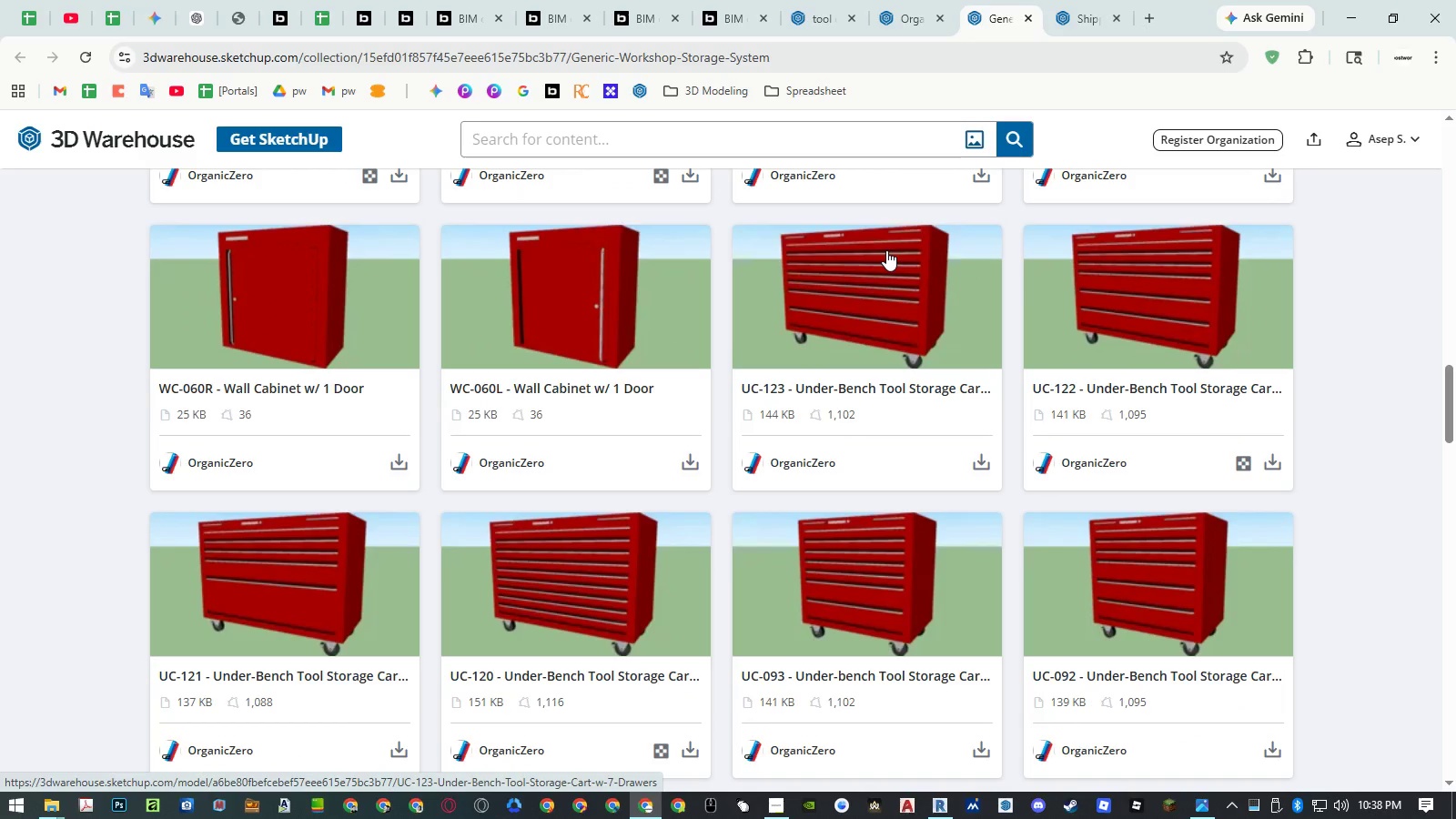 
scroll: coordinate [886, 250], scroll_direction: up, amount: 9.0
 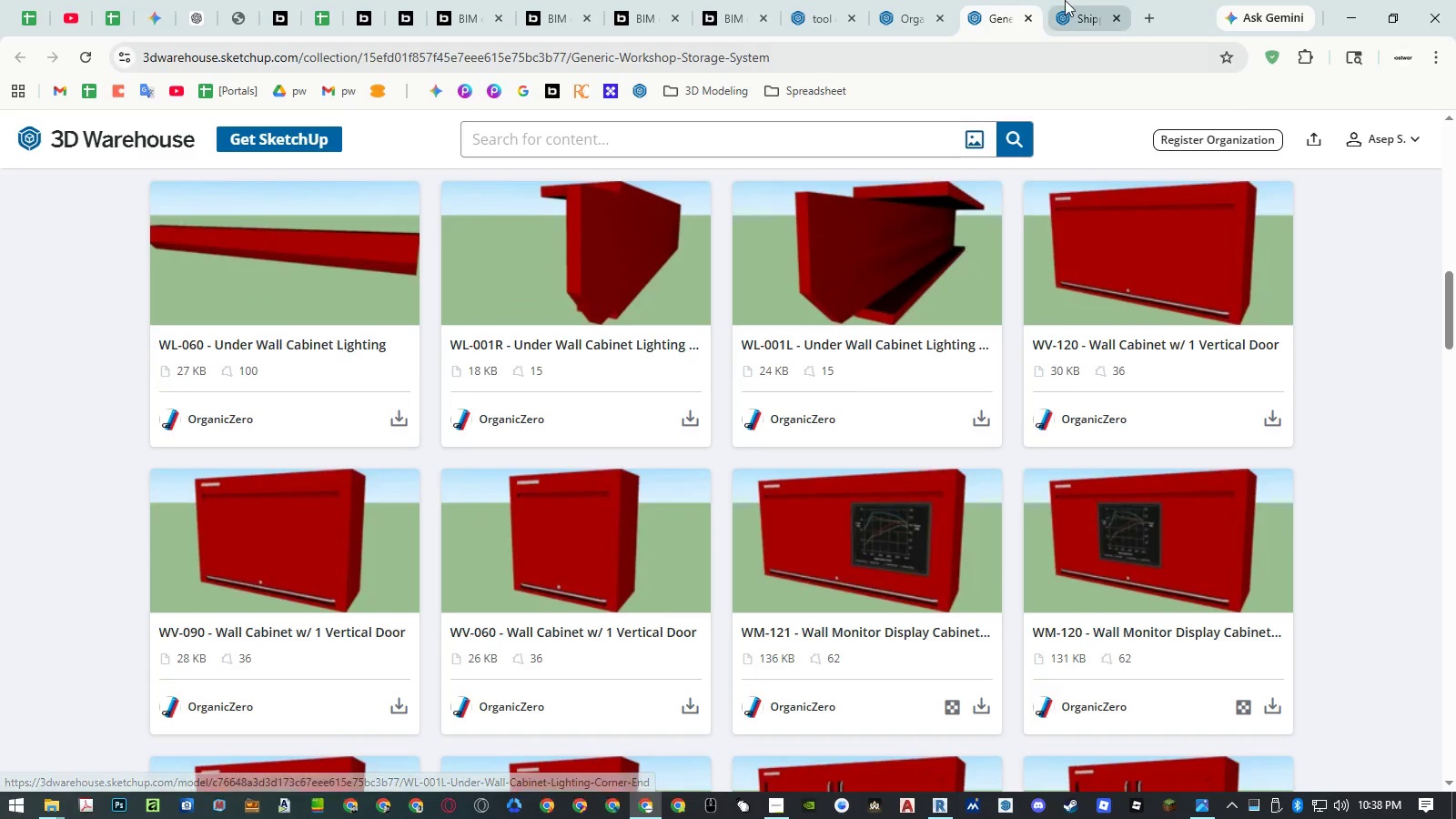 
left_click([1065, 0])
 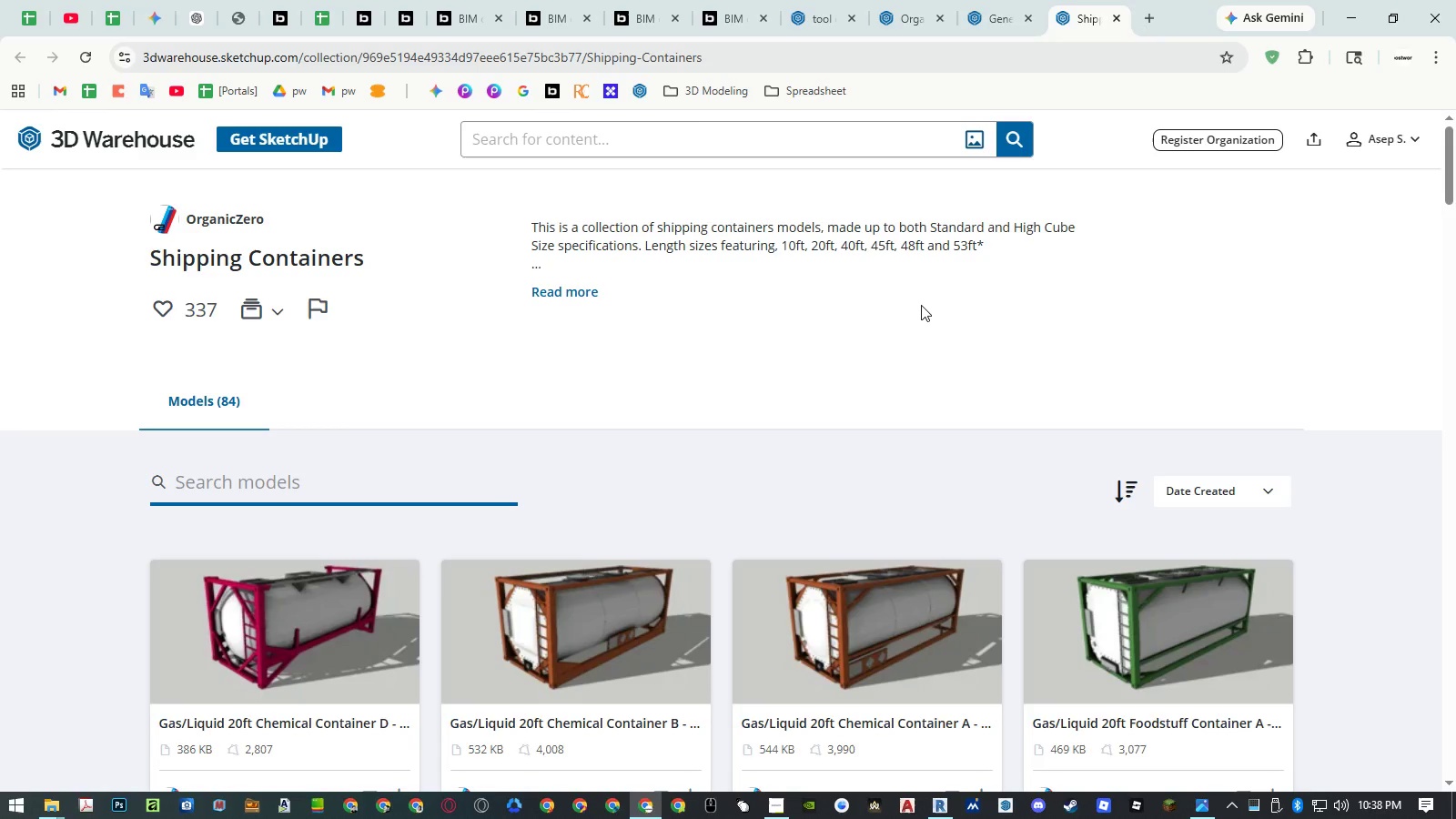 
scroll: coordinate [921, 305], scroll_direction: down, amount: 21.0
 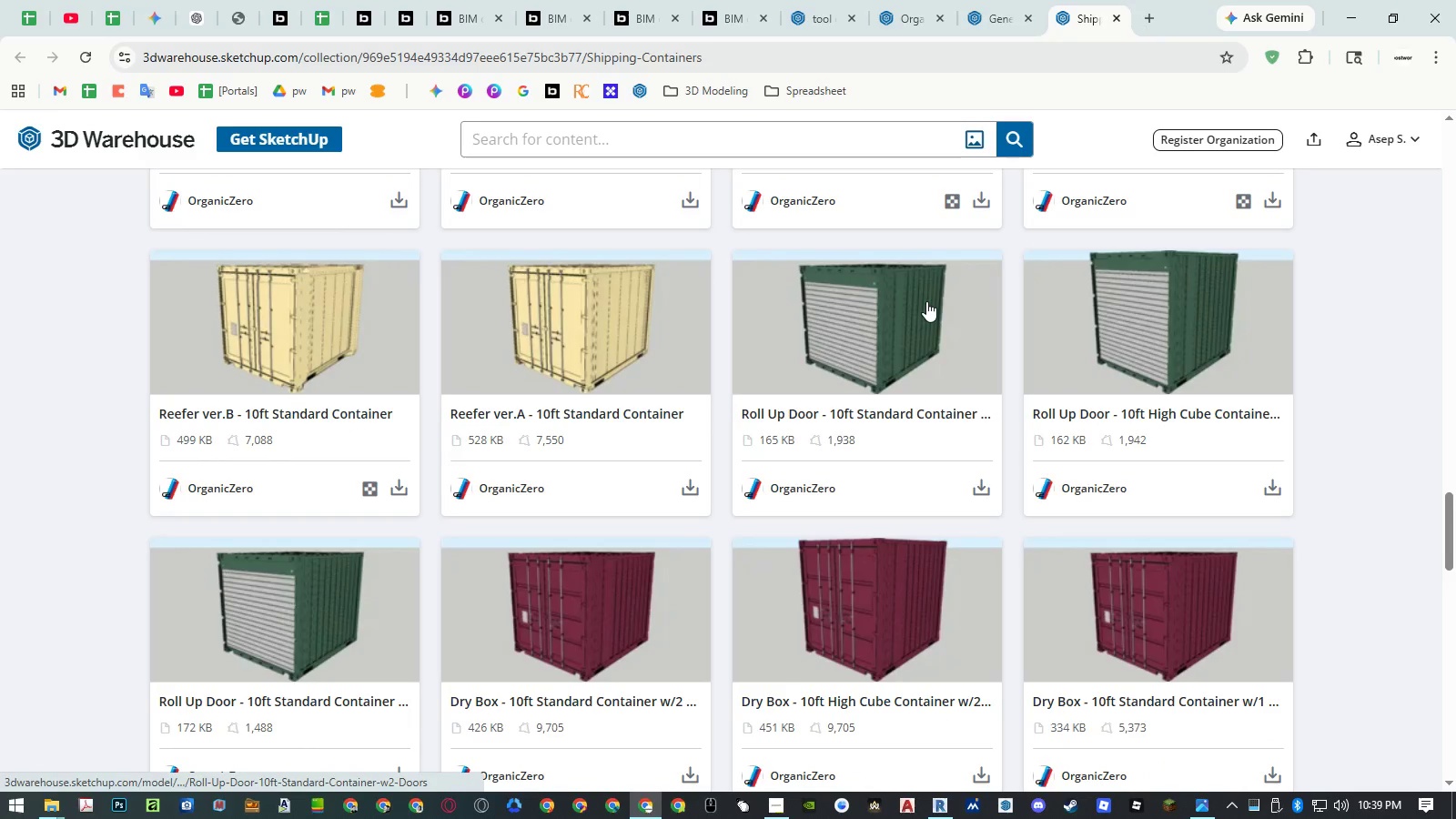 
left_click([989, 25])
 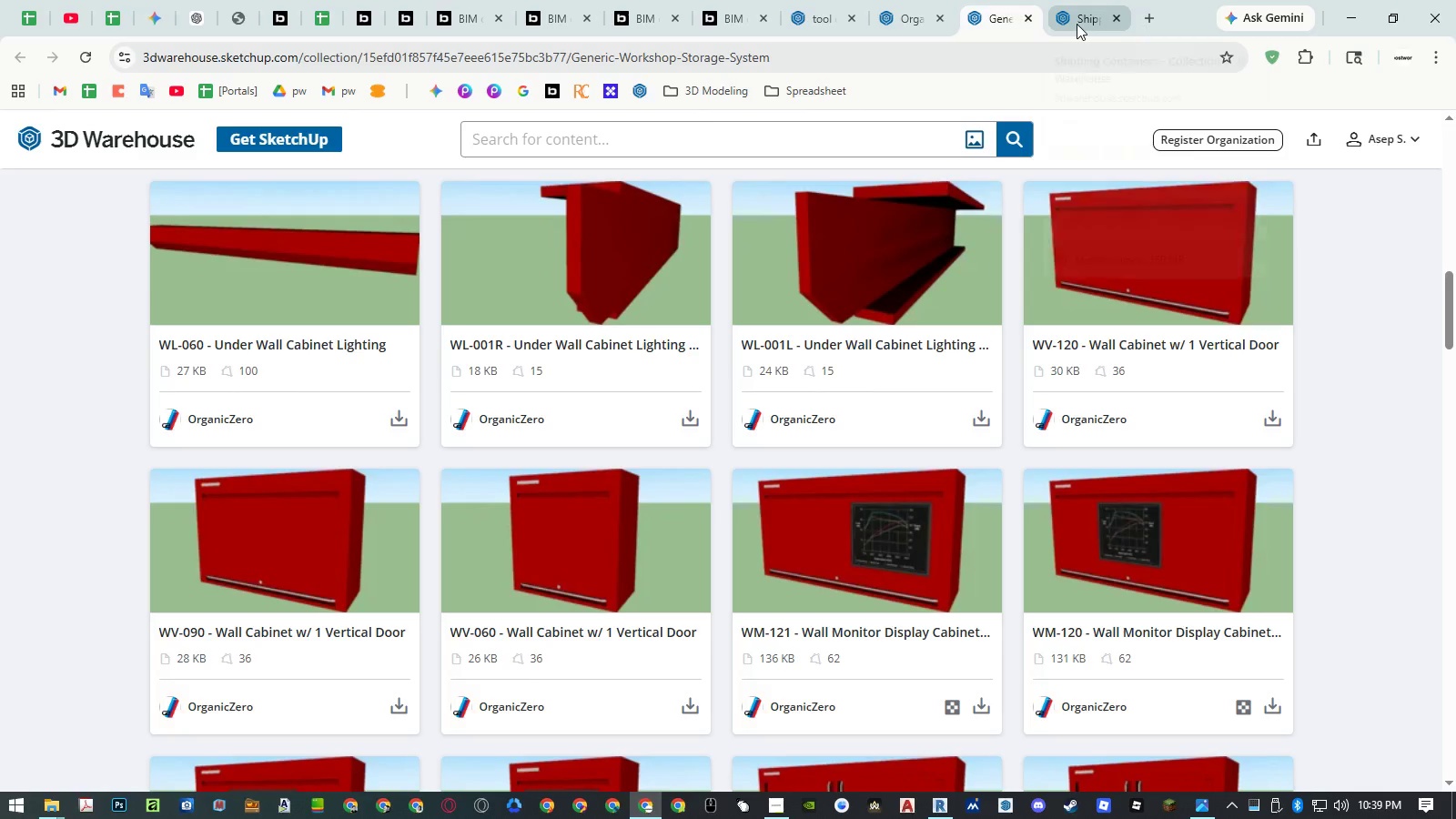 
middle_click([1077, 24])
 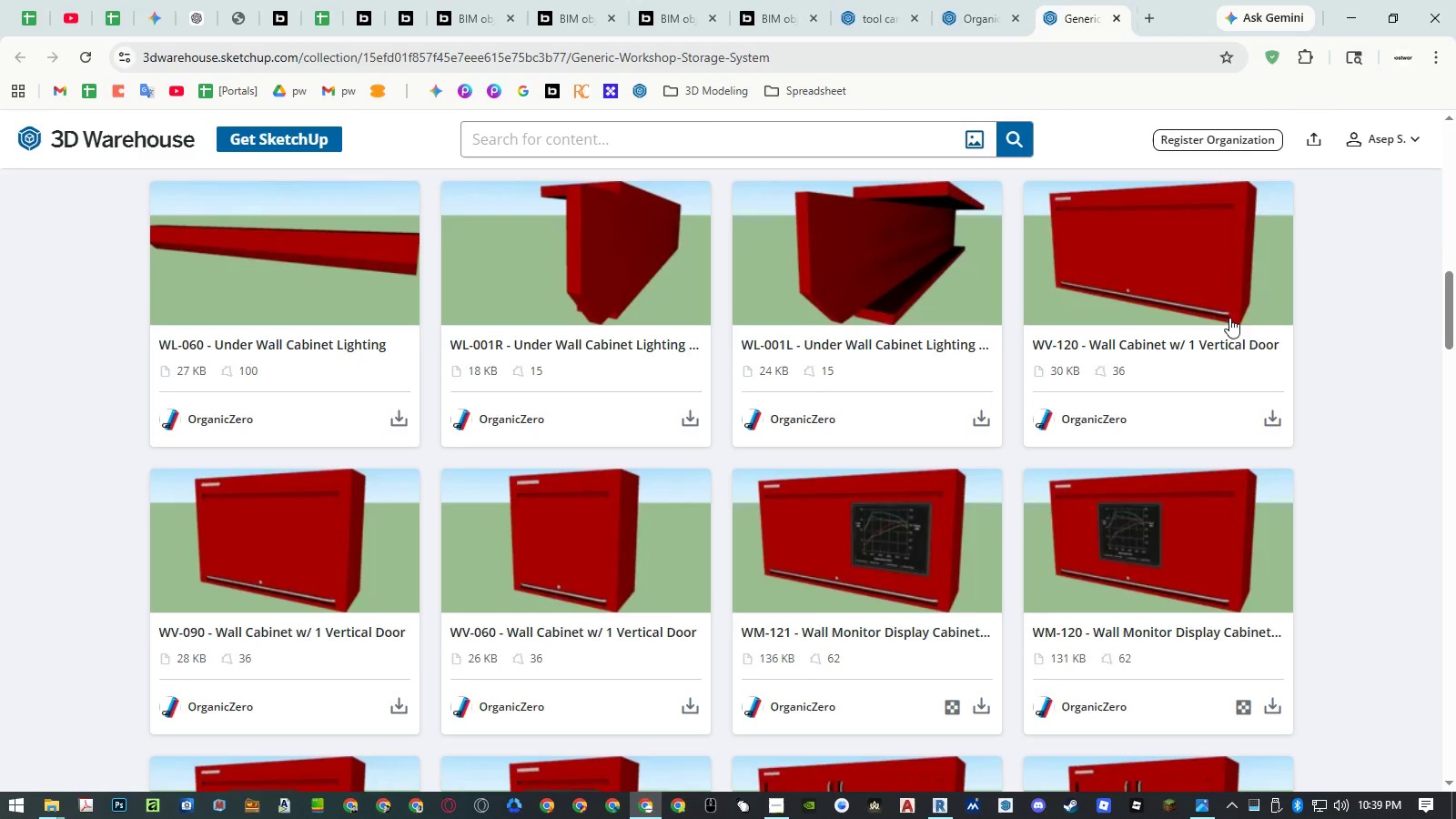 
scroll: coordinate [1247, 337], scroll_direction: down, amount: 8.0
 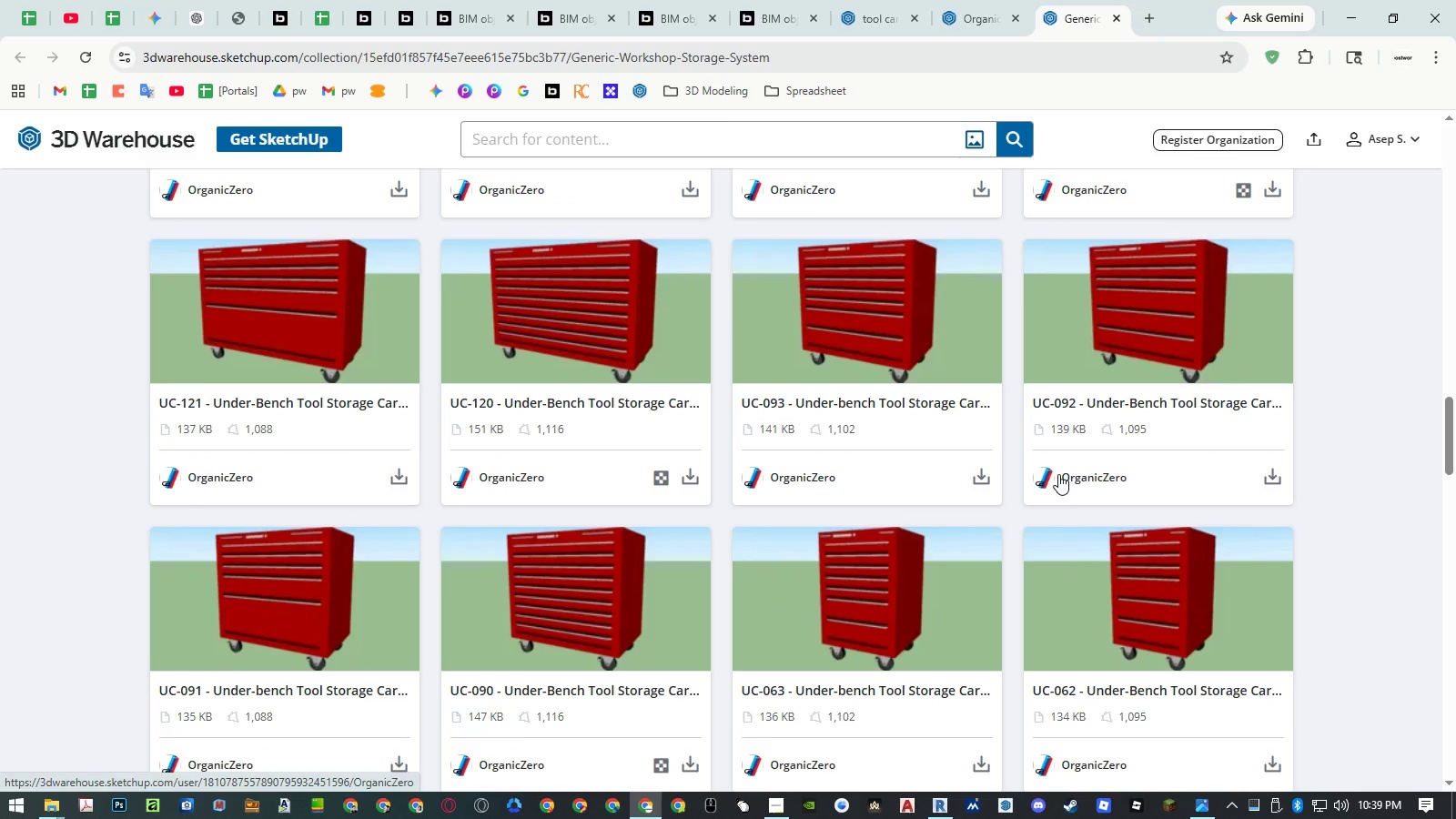 
wait(6.0)
 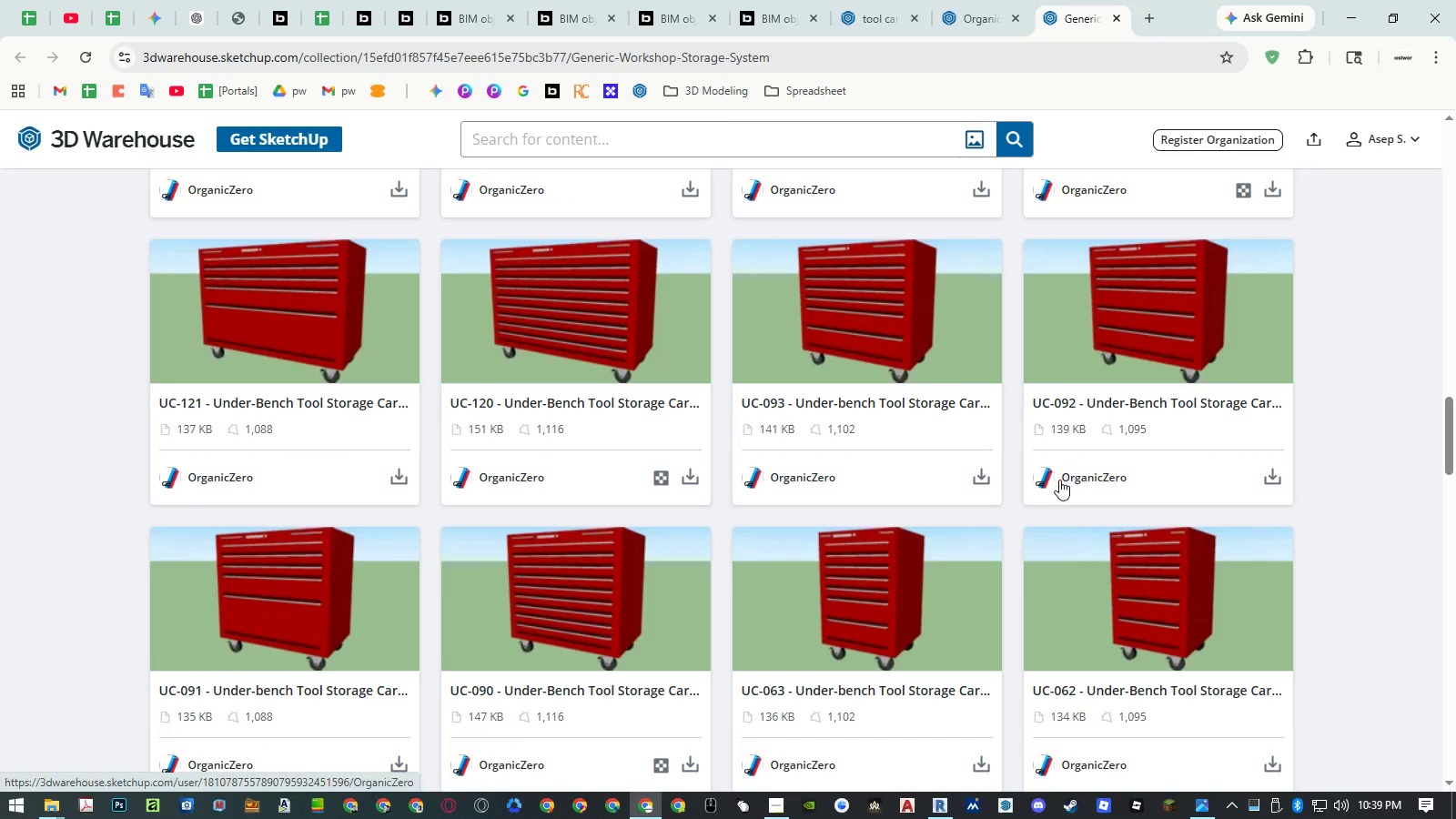 
left_click([784, 7])
 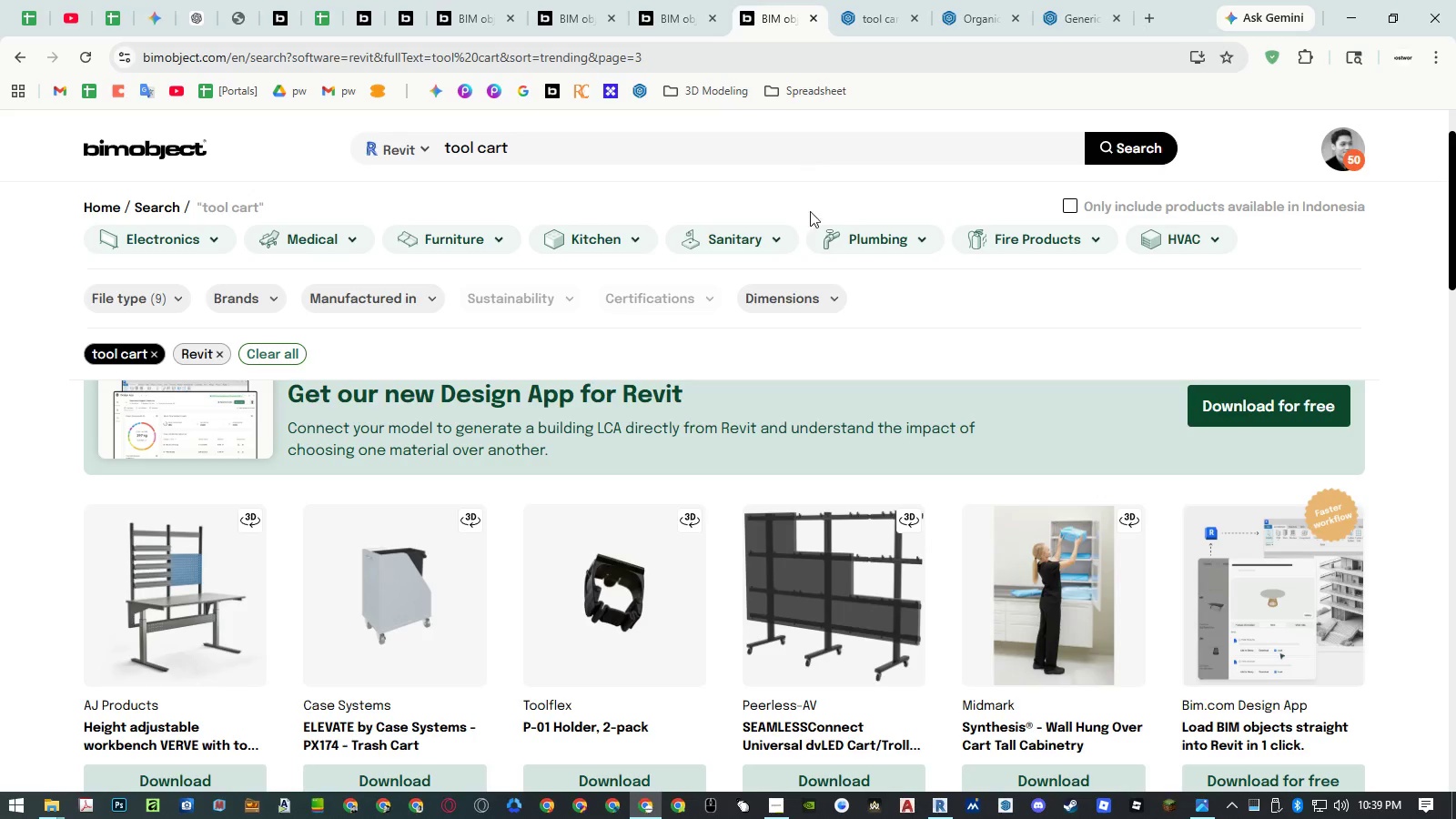 
scroll: coordinate [816, 244], scroll_direction: down, amount: 5.0
 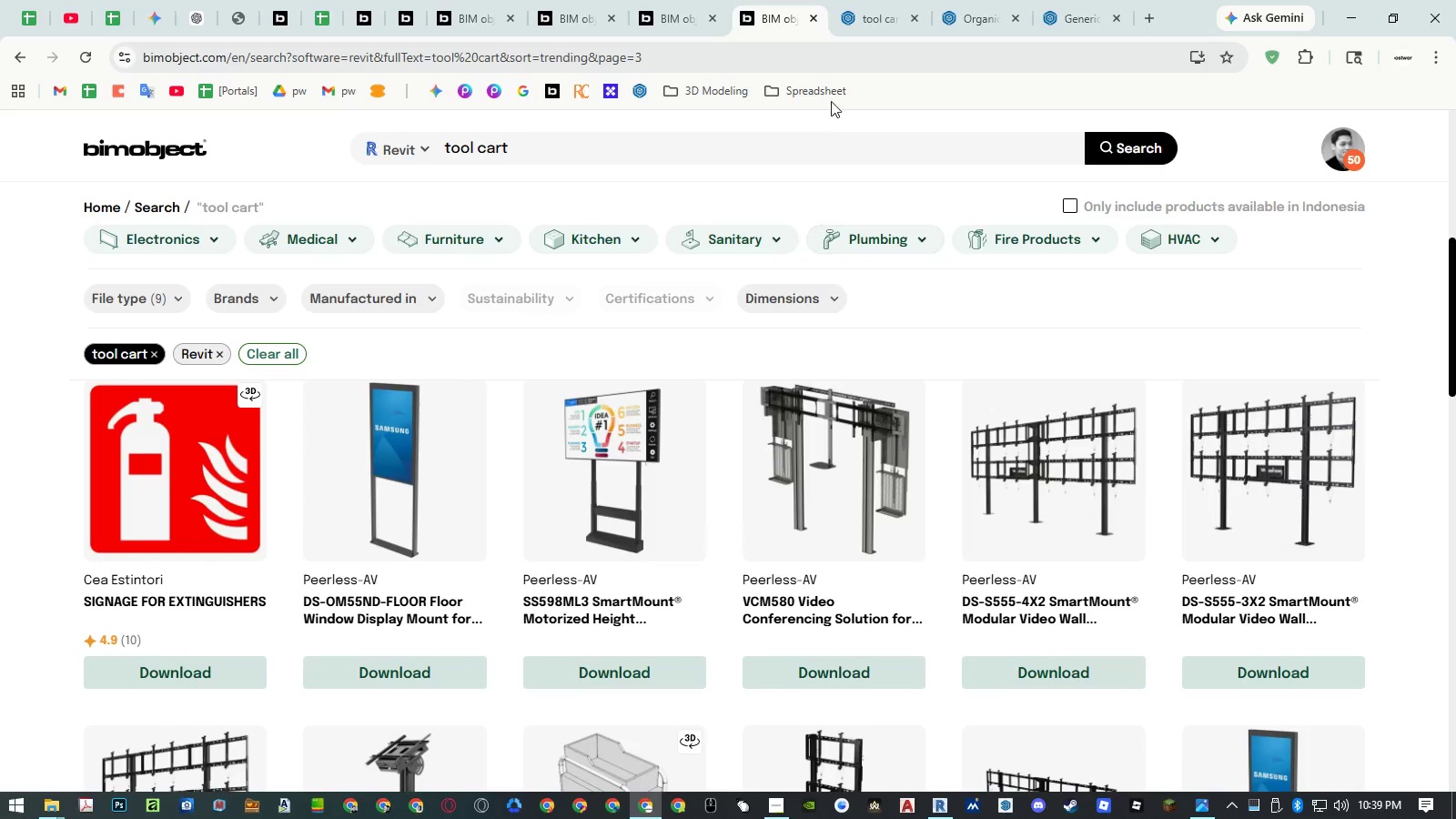 
left_click([854, 6])
 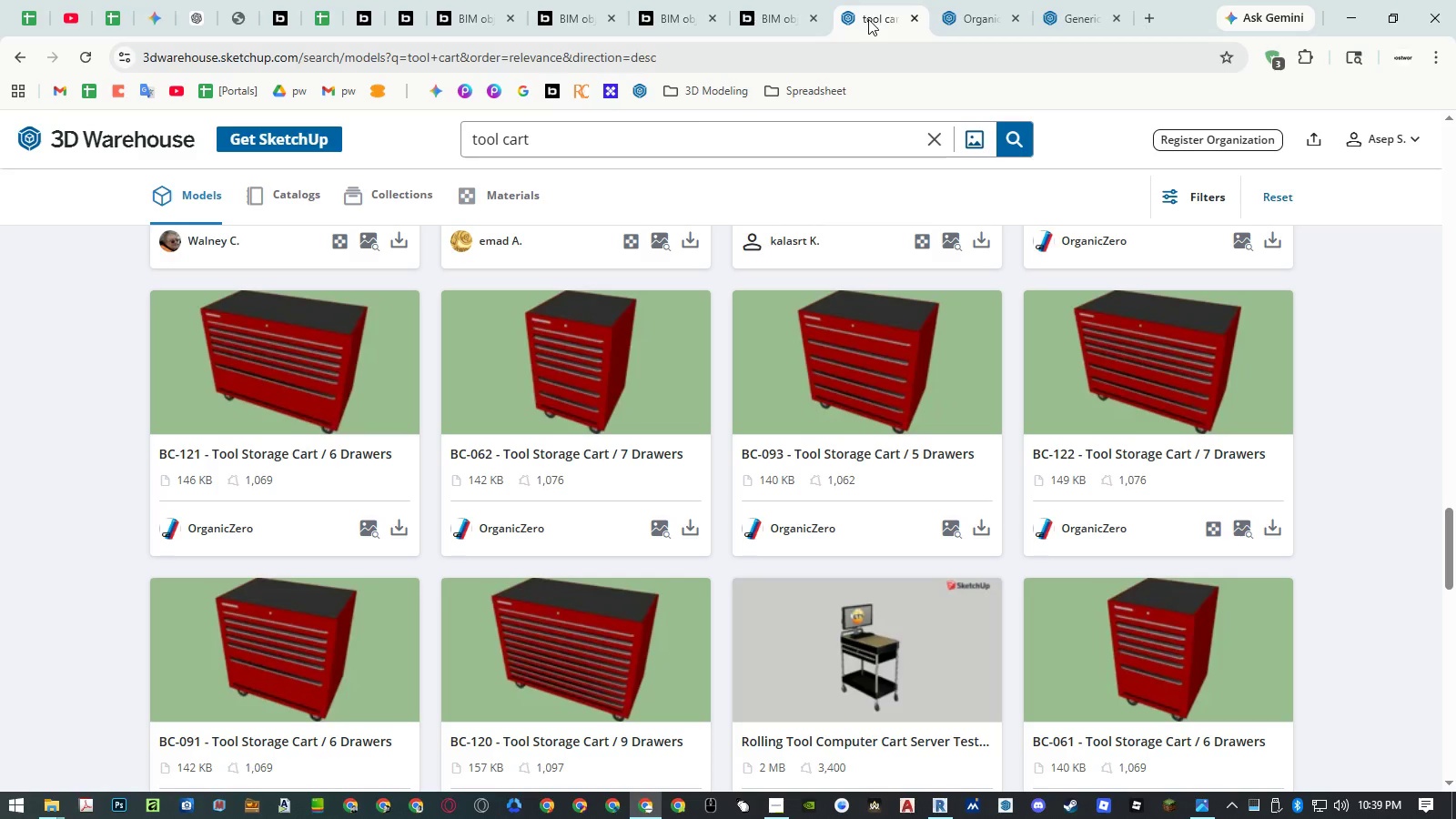 
middle_click([869, 19])
 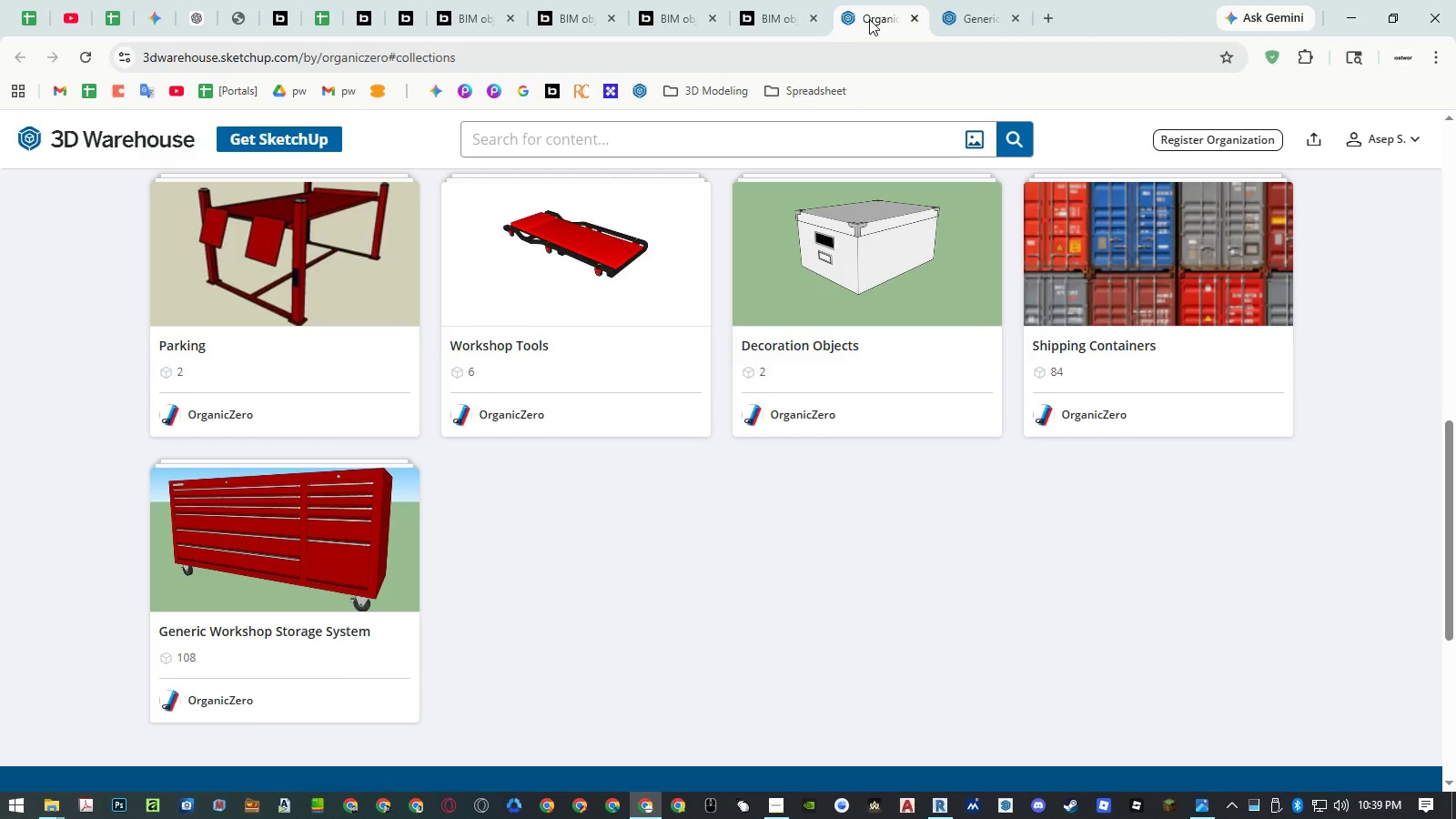 
middle_click([869, 19])
 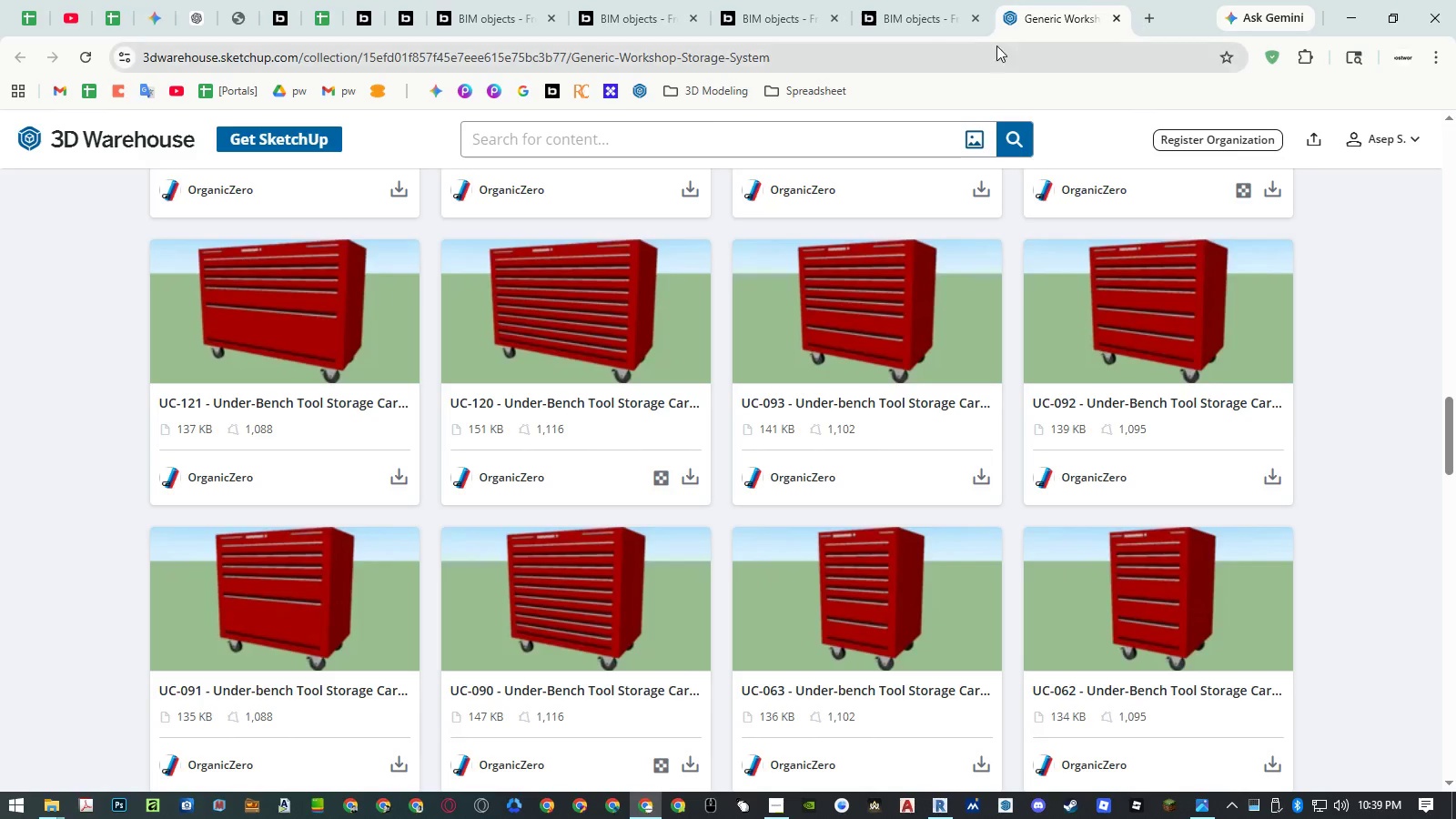 
left_click_drag(start_coordinate=[1057, 20], to_coordinate=[1057, 35])
 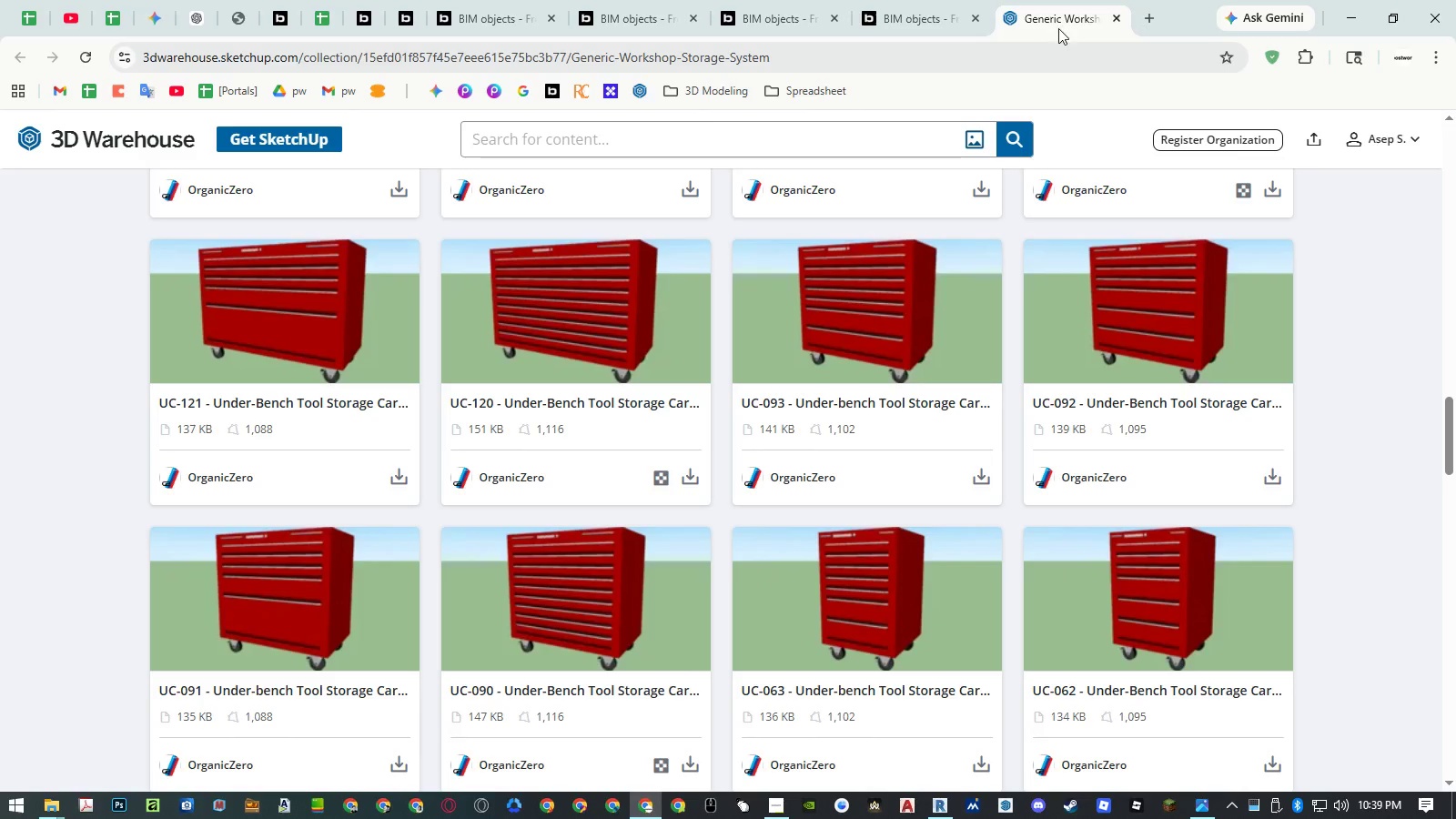 
right_click([1059, 28])
 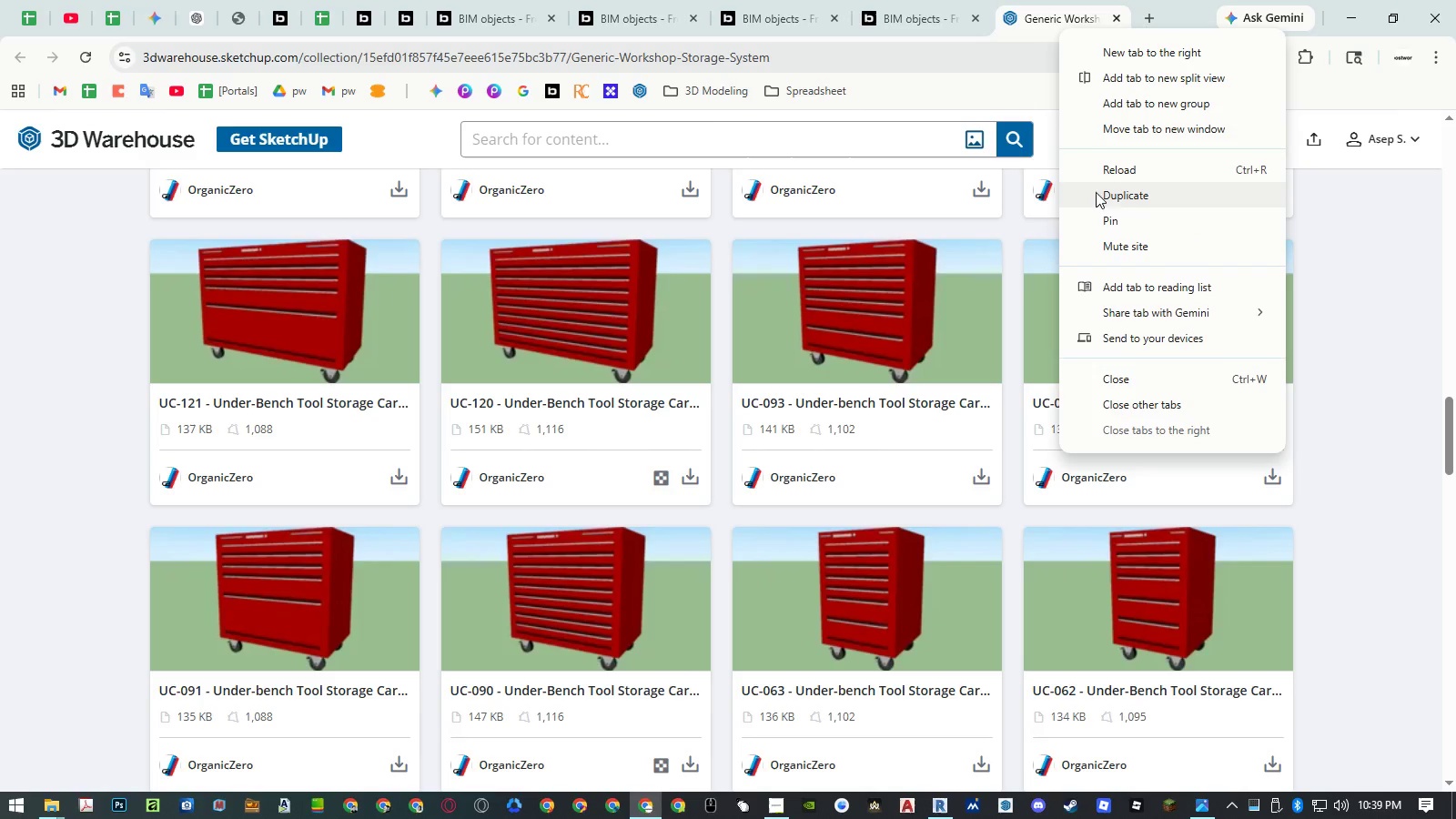 
left_click([1101, 220])
 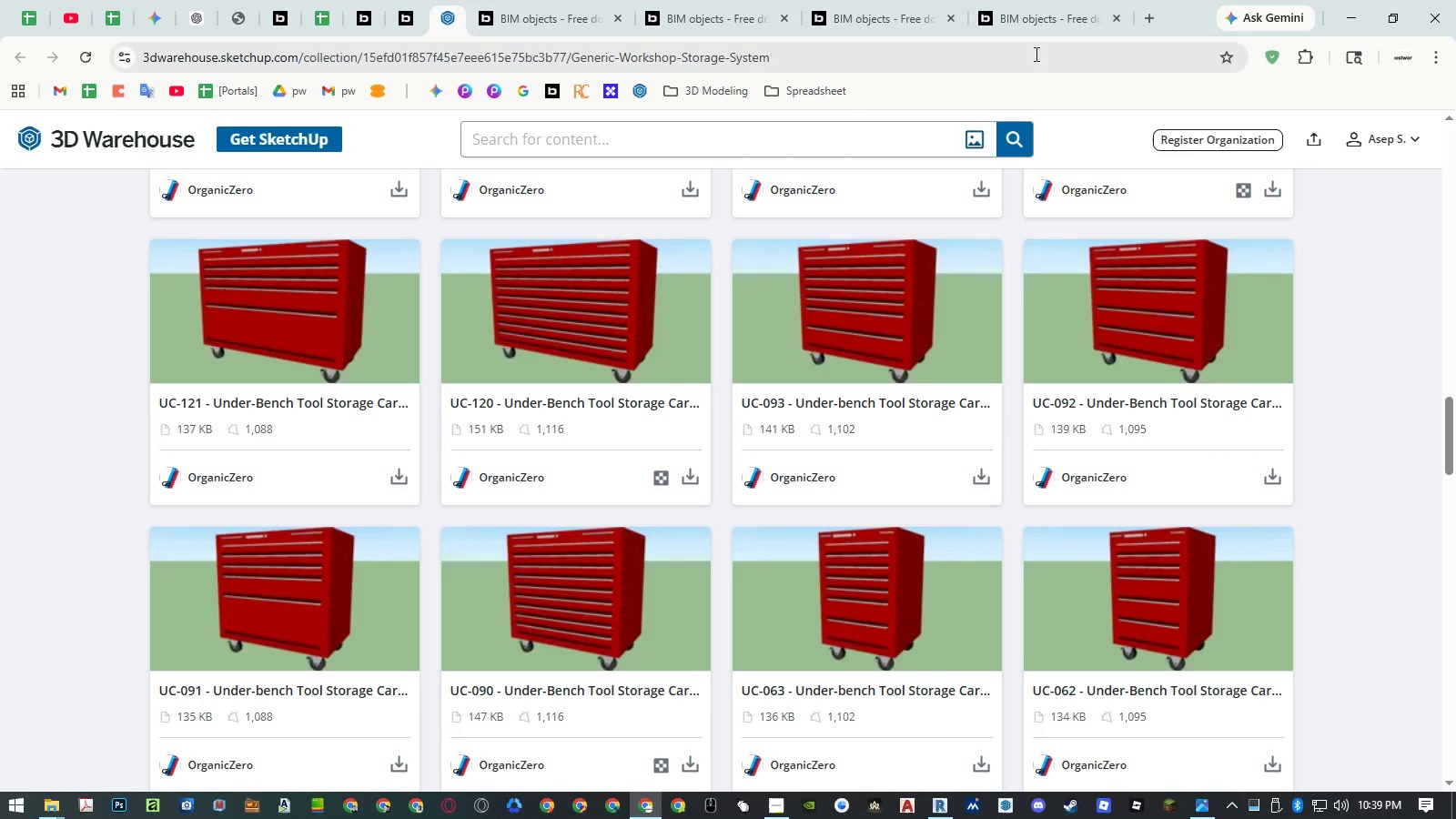 
left_click([1035, 23])
 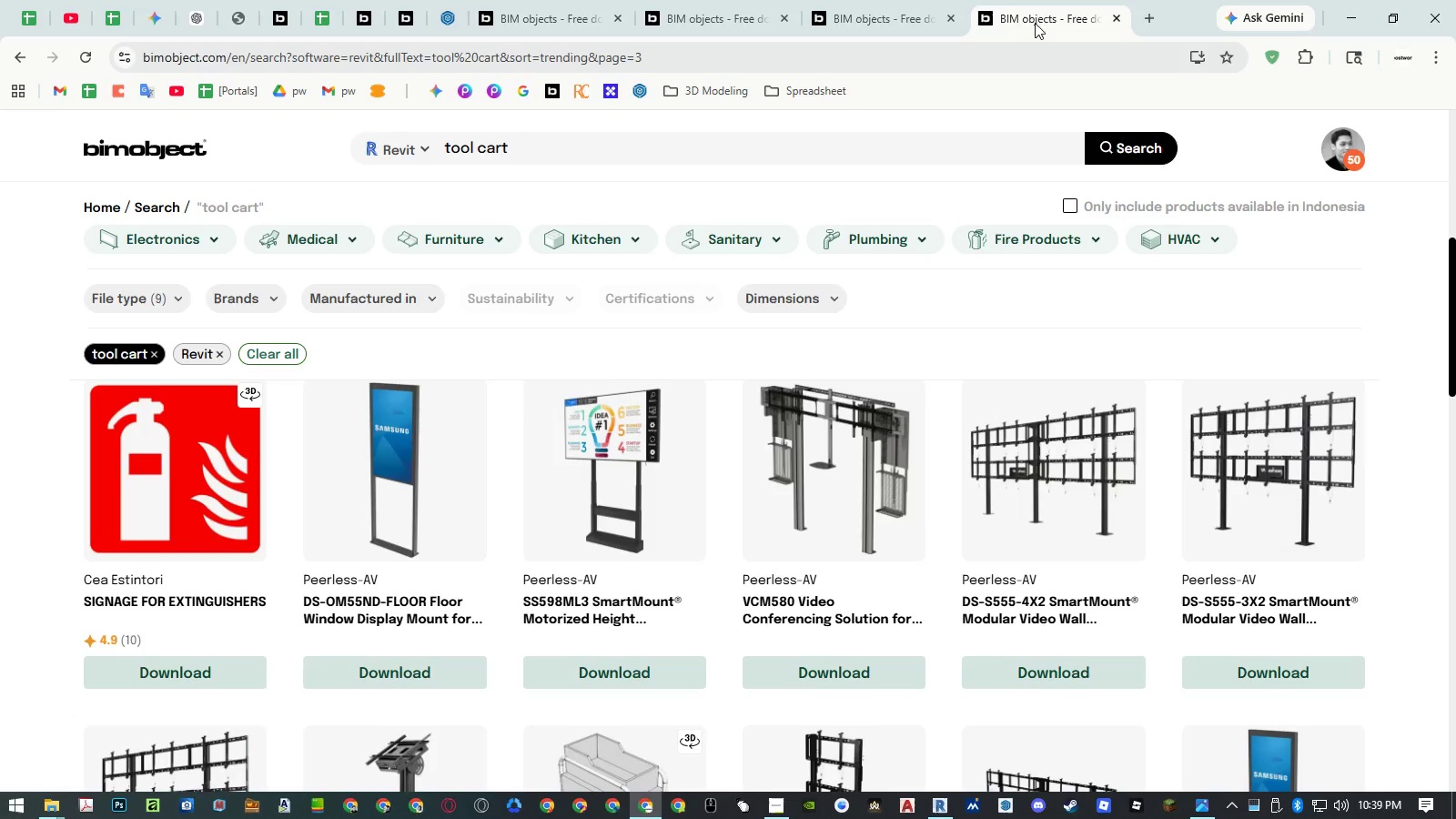 
mouse_move([894, 36])
 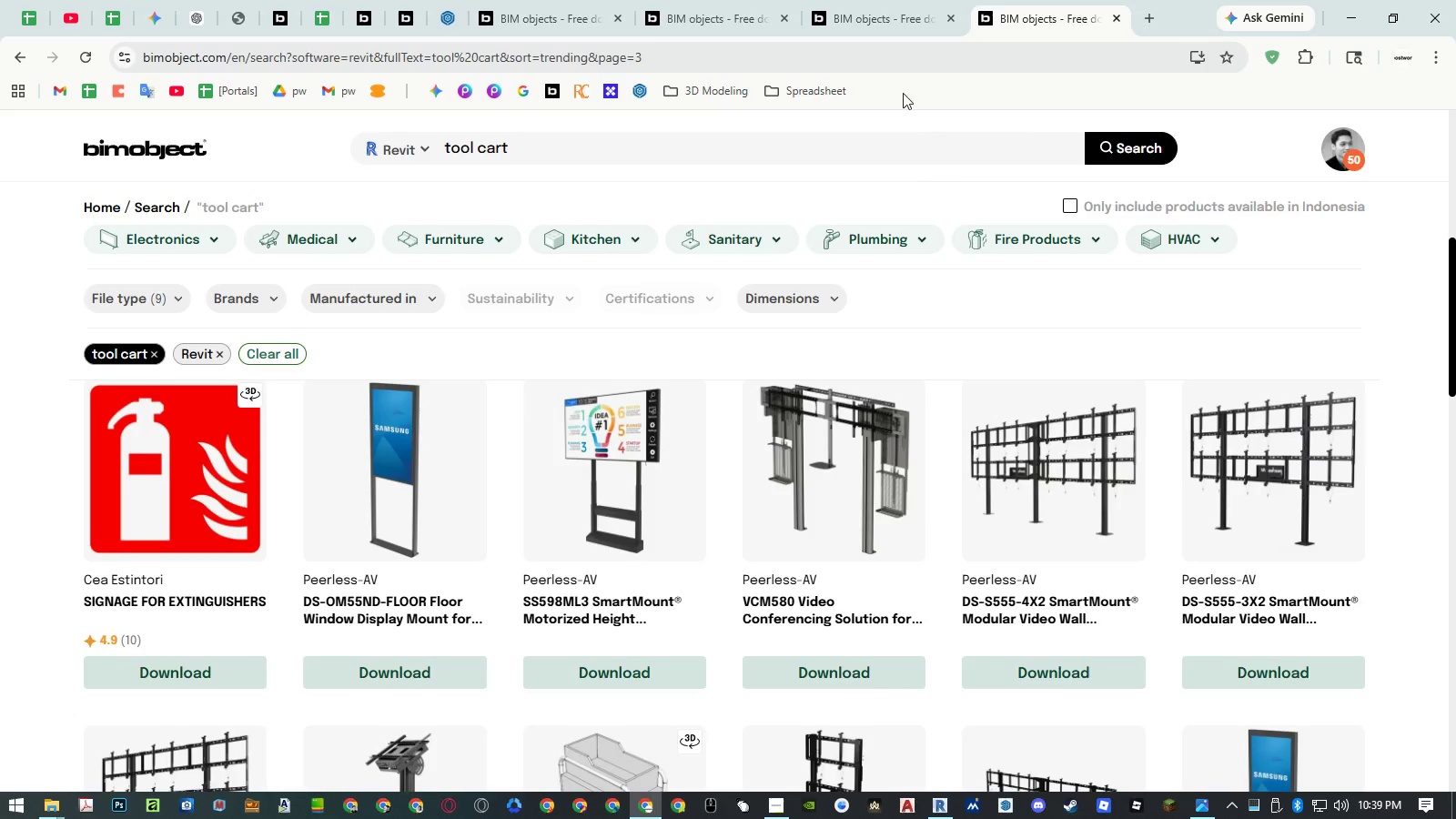 
left_click([897, 25])
 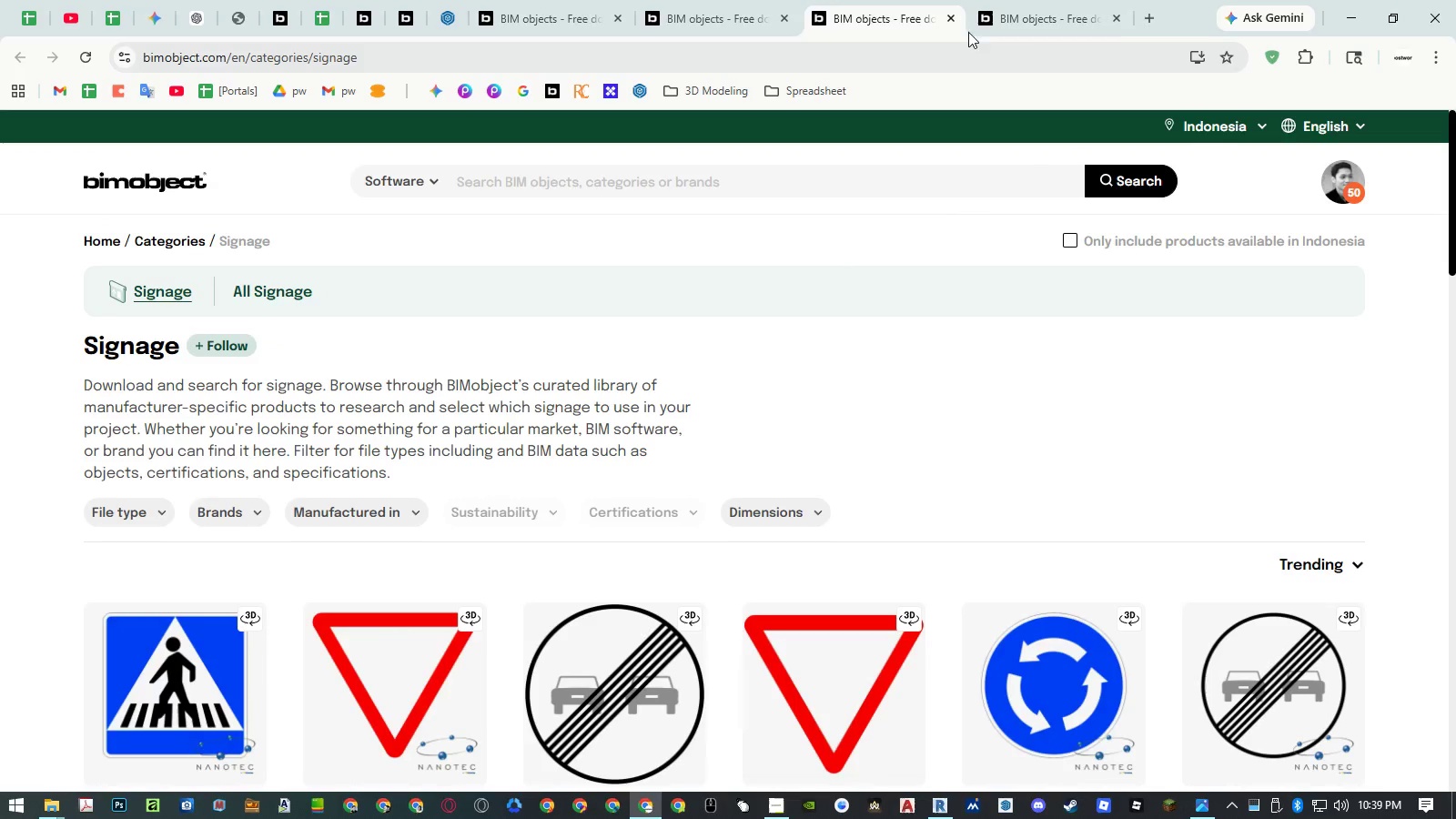 
middle_click([1057, 31])
 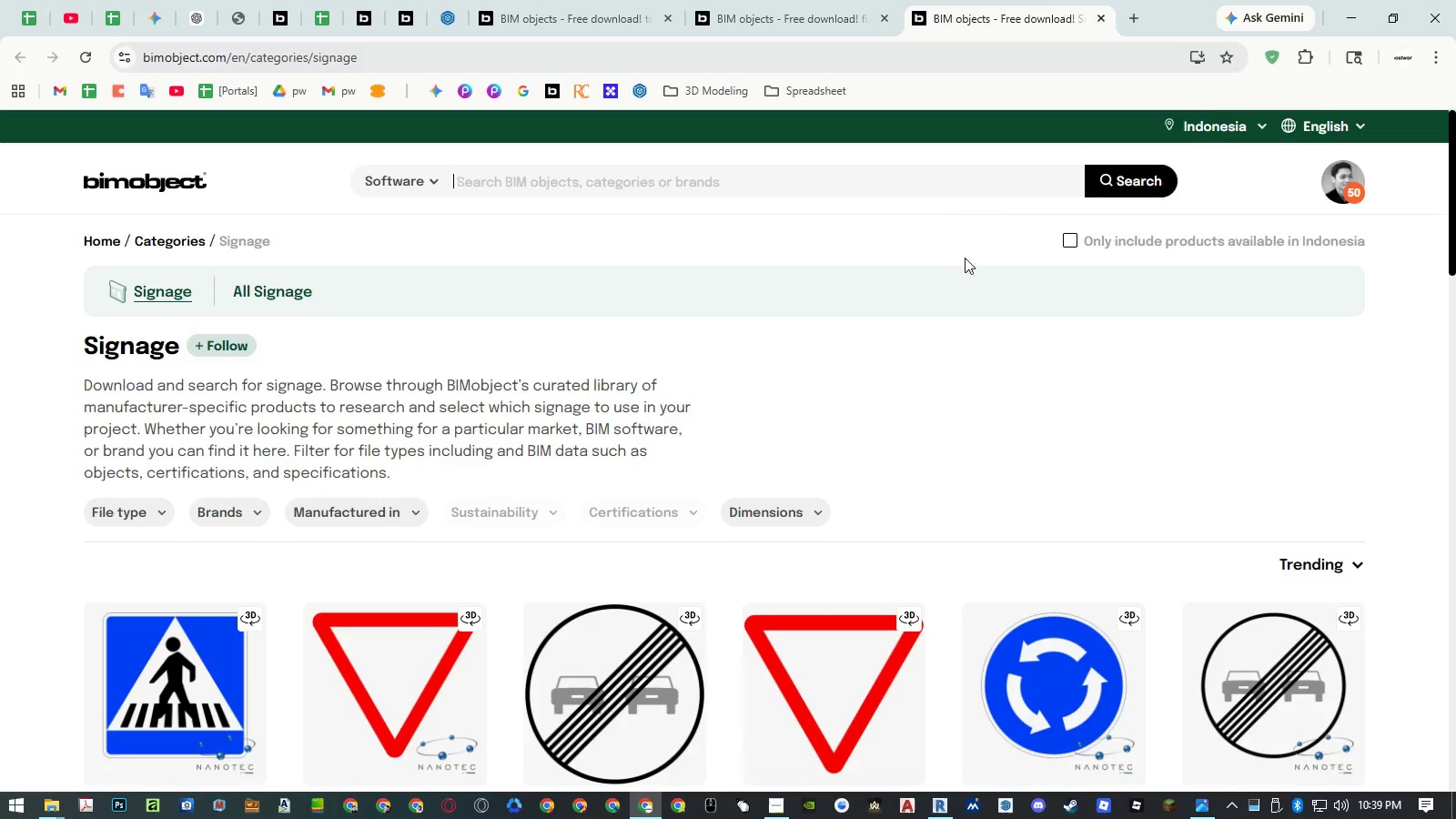 
scroll: coordinate [944, 300], scroll_direction: down, amount: 11.0
 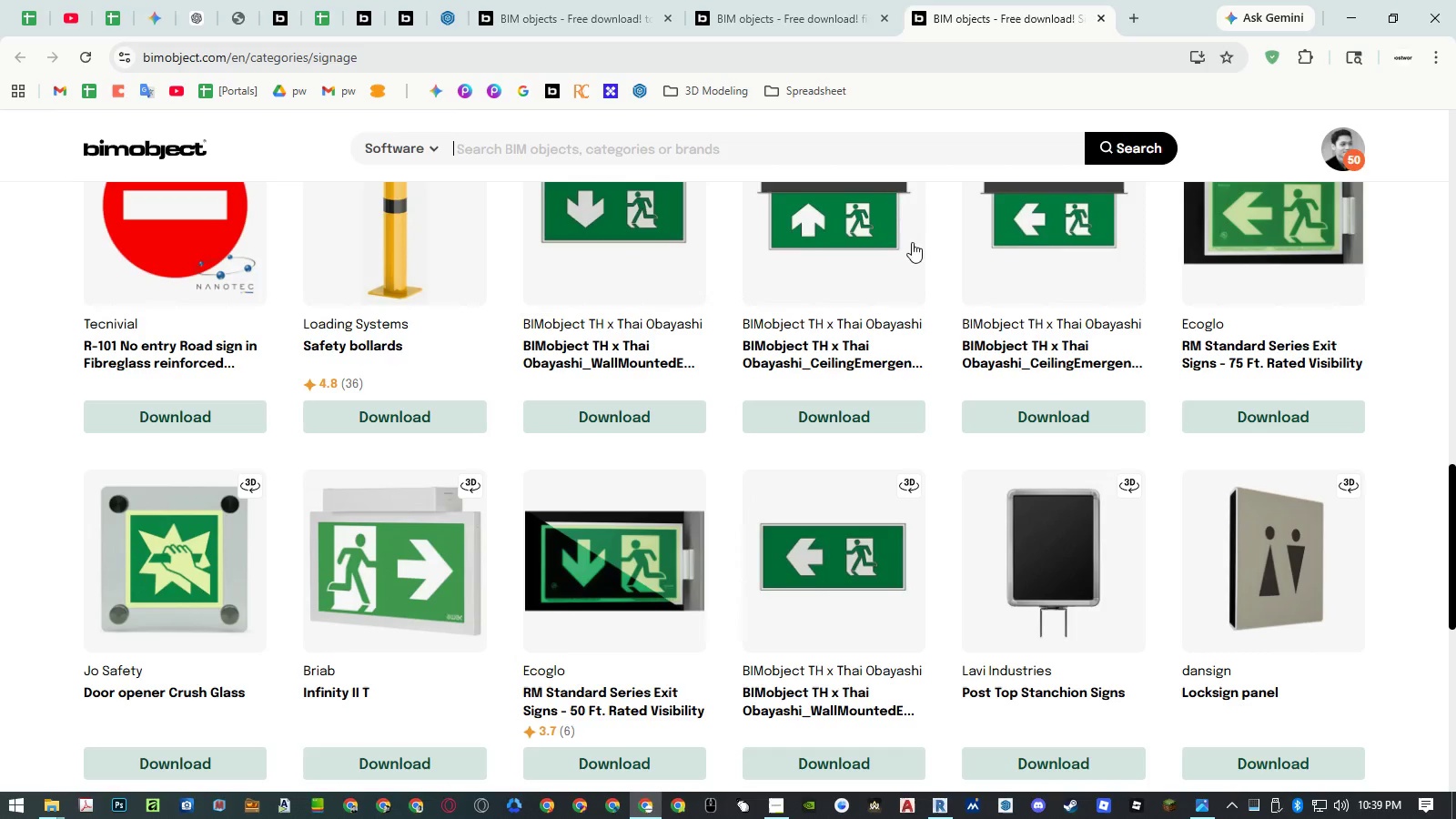 
left_click_drag(start_coordinate=[826, 15], to_coordinate=[1027, 14])
 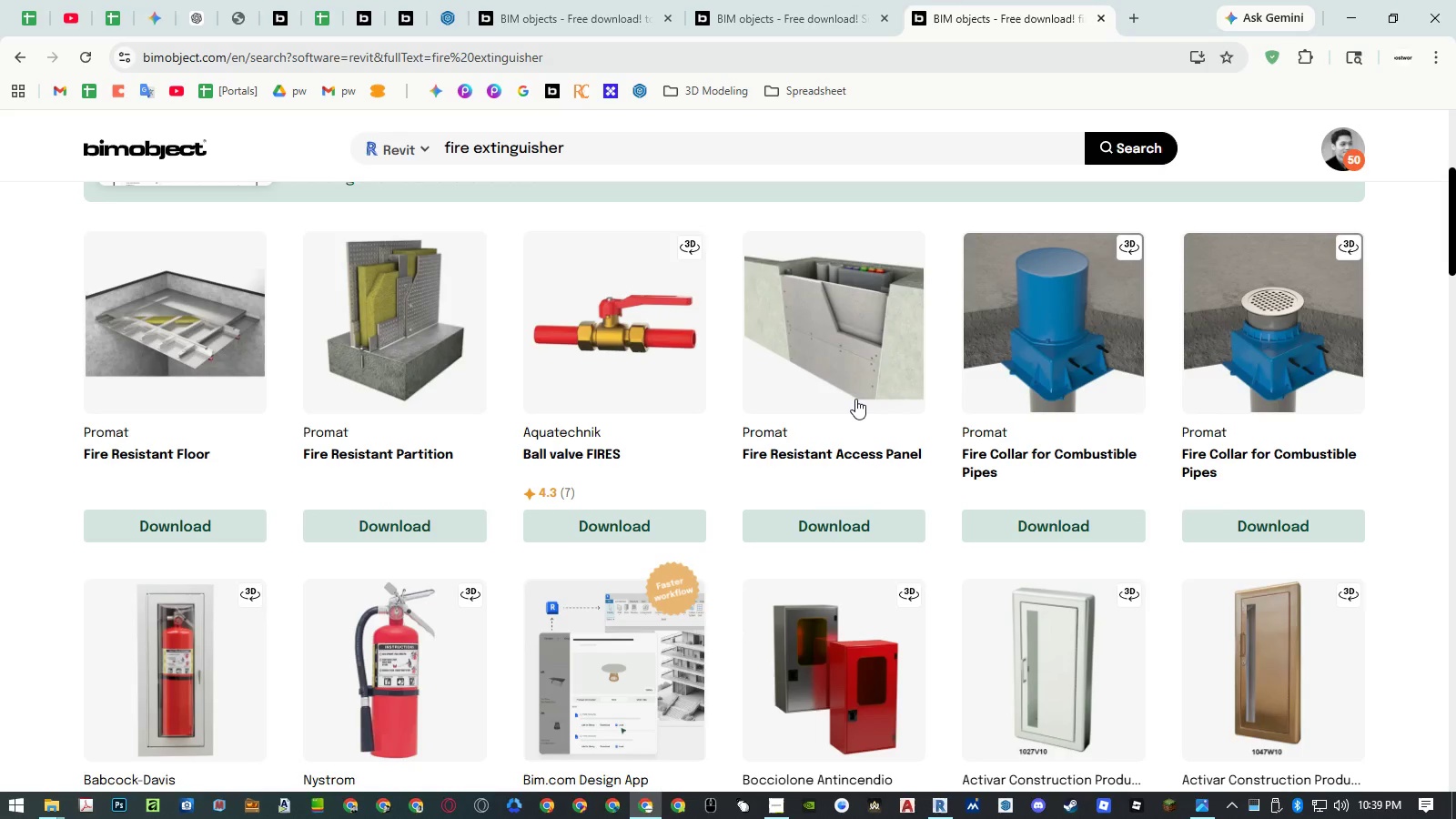 
scroll: coordinate [855, 399], scroll_direction: up, amount: 4.0
 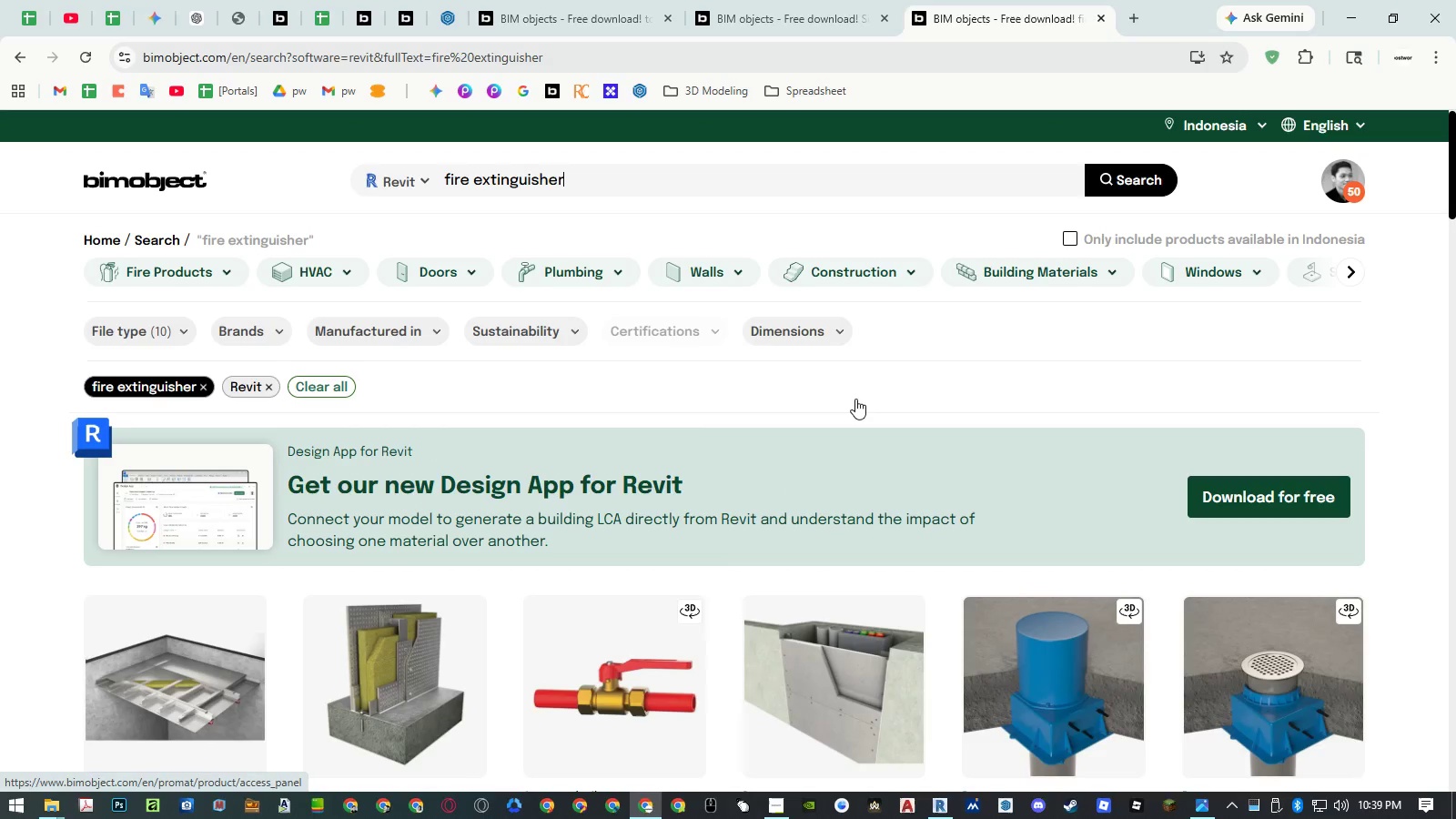 
scroll: coordinate [855, 390], scroll_direction: down, amount: 8.0
 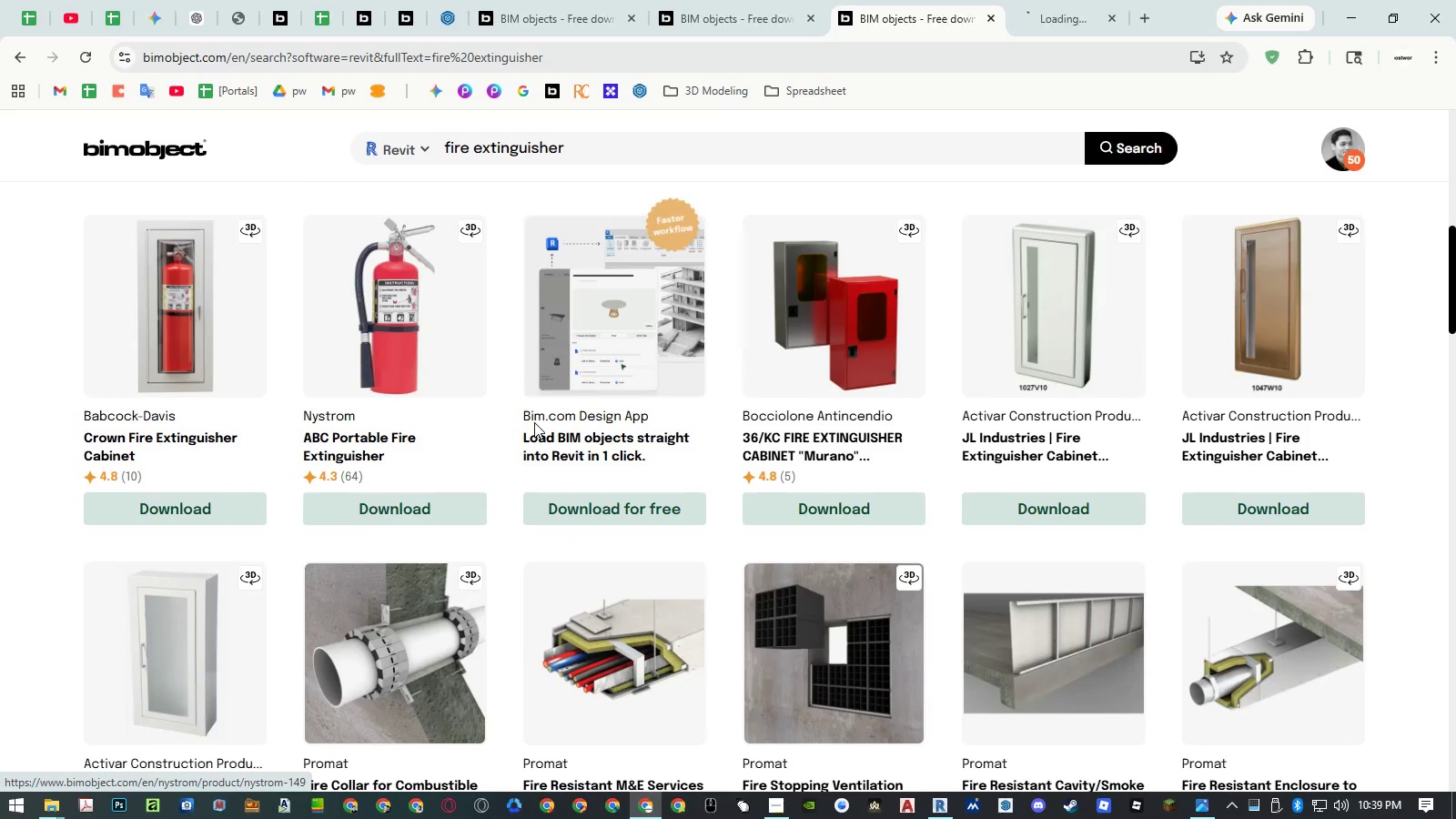 
middle_click([219, 442])
 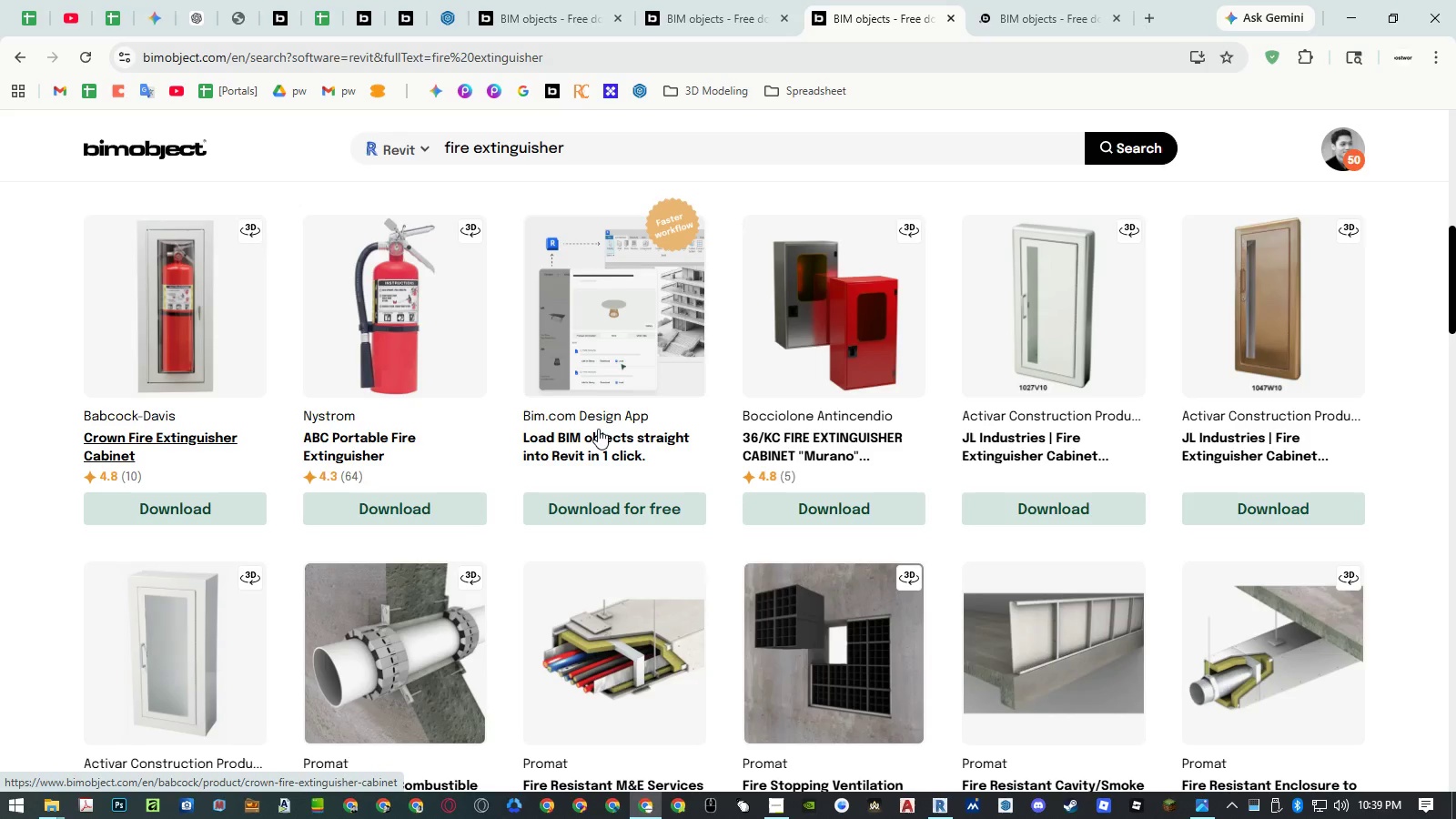 
scroll: coordinate [603, 428], scroll_direction: down, amount: 6.0
 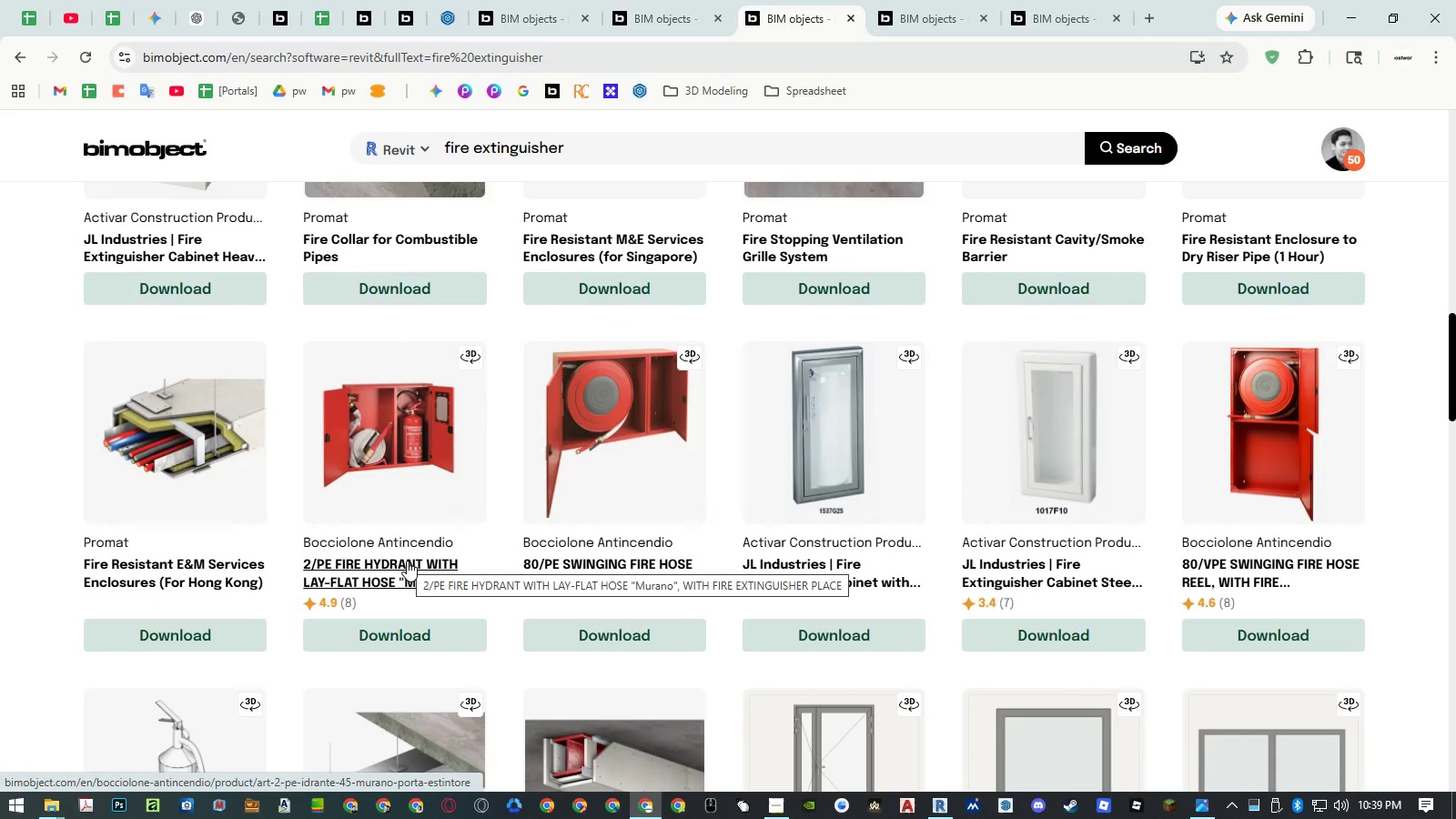 
middle_click([407, 561])
 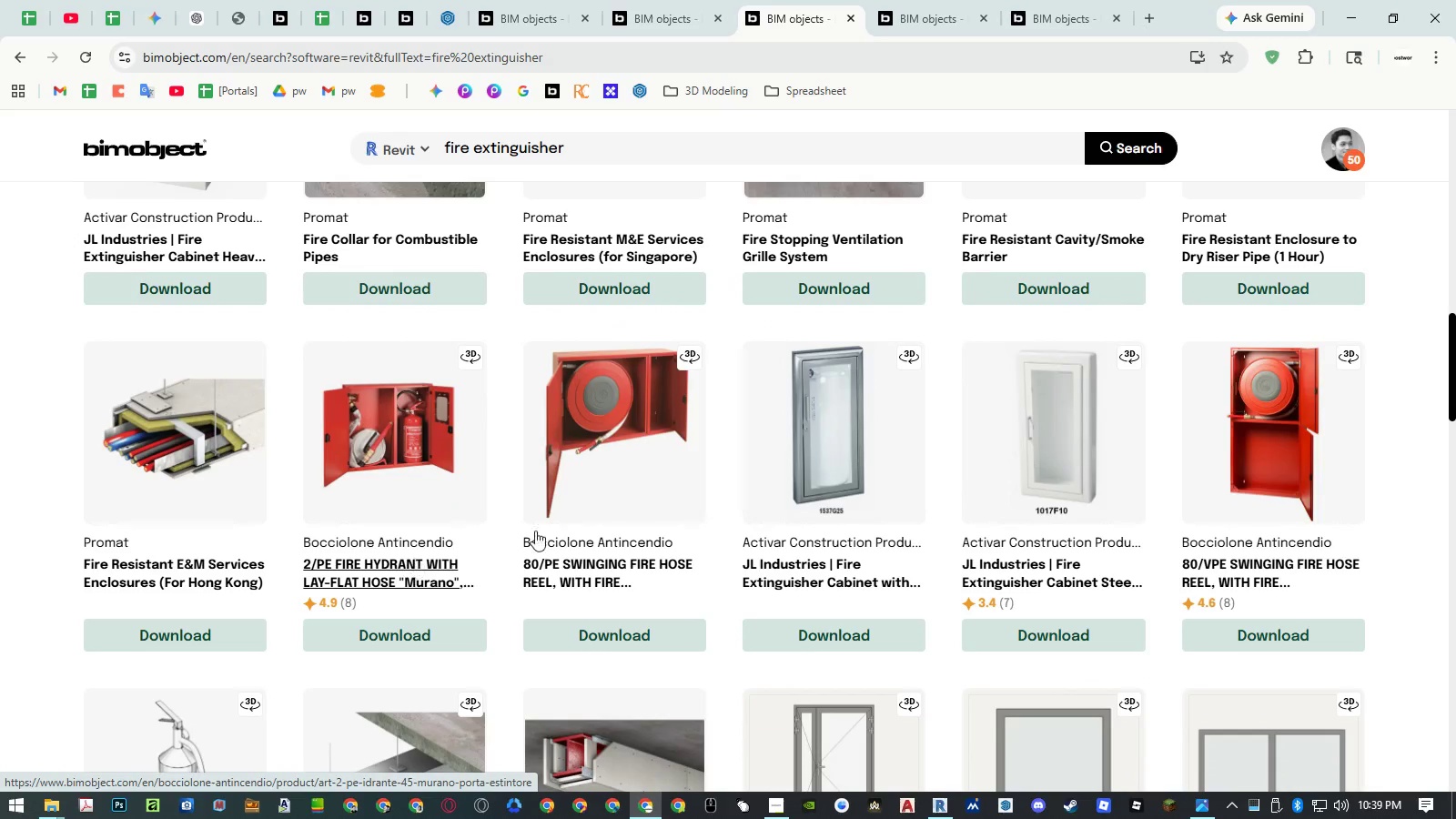 
scroll: coordinate [575, 515], scroll_direction: down, amount: 24.0
 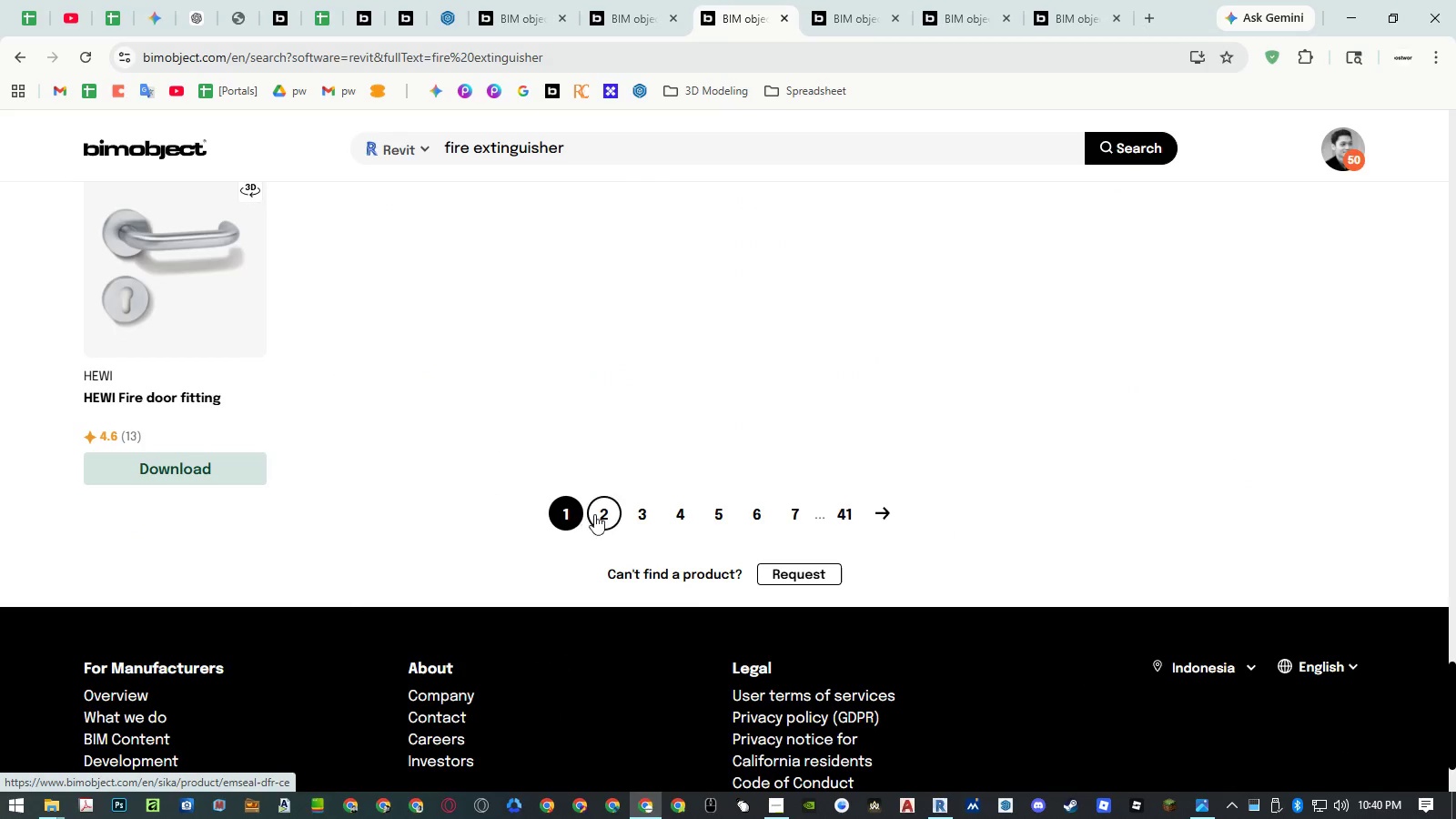 
left_click([599, 514])
 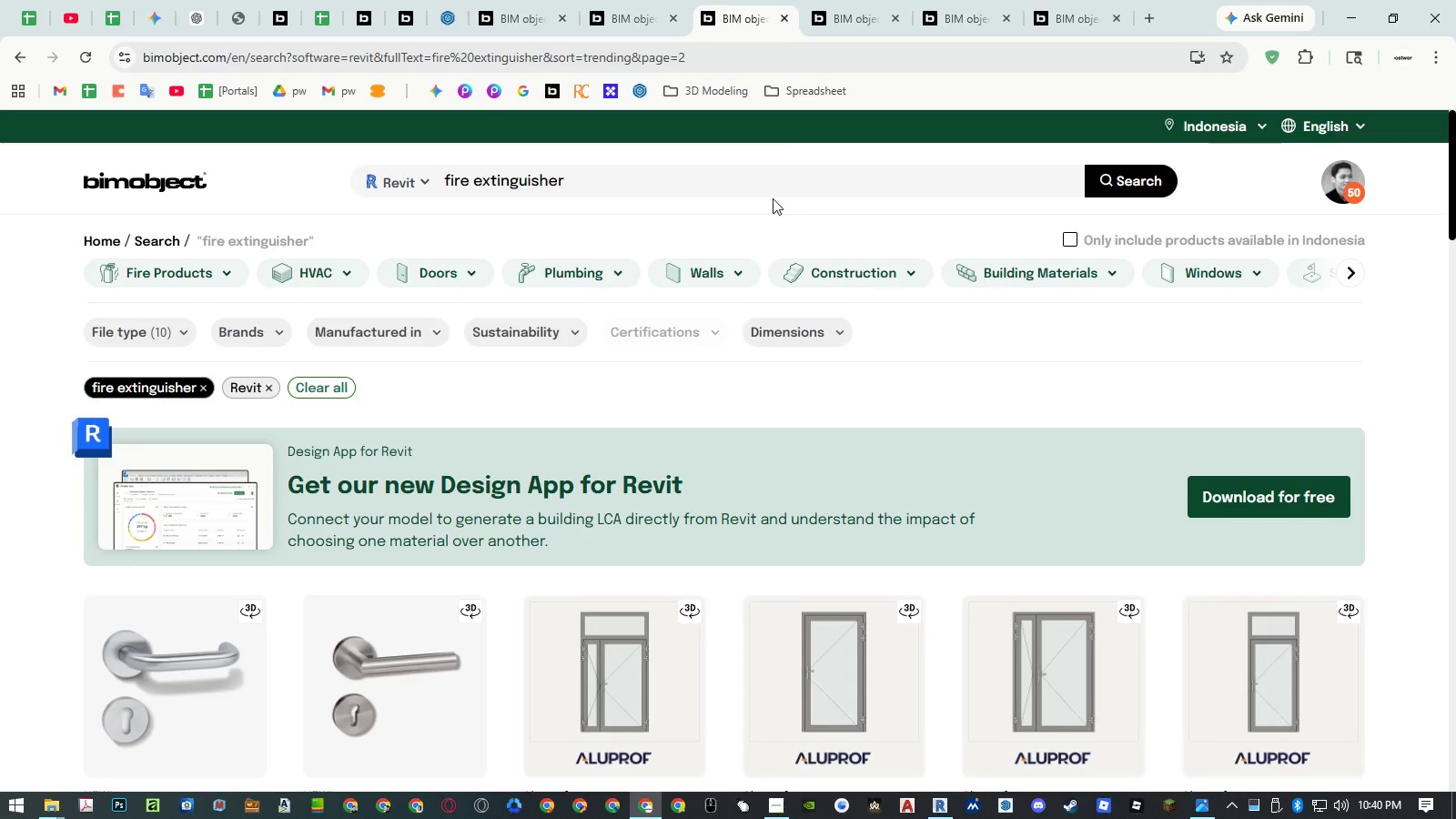 
left_click([828, 17])
 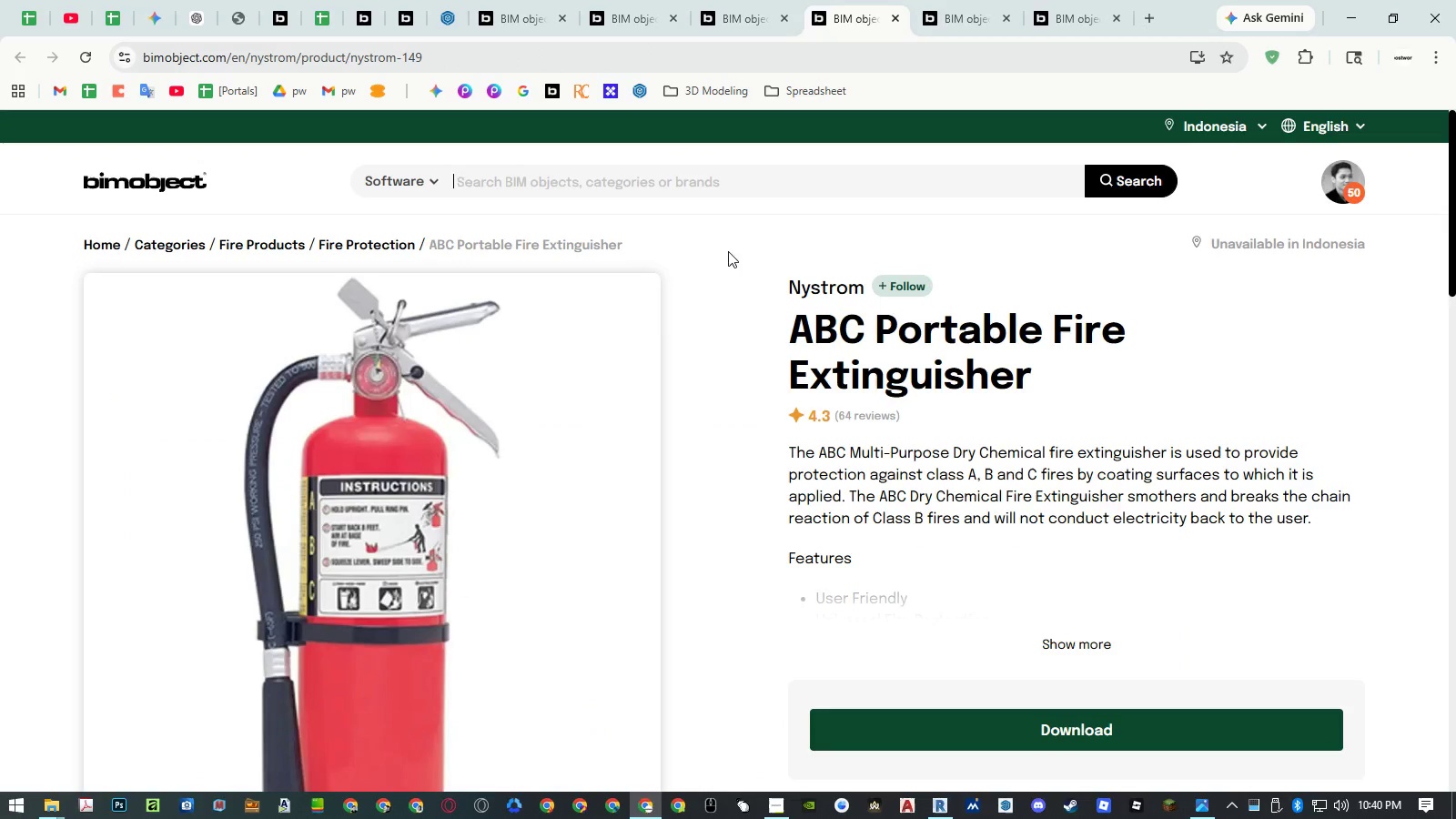 
scroll: coordinate [648, 355], scroll_direction: down, amount: 4.0
 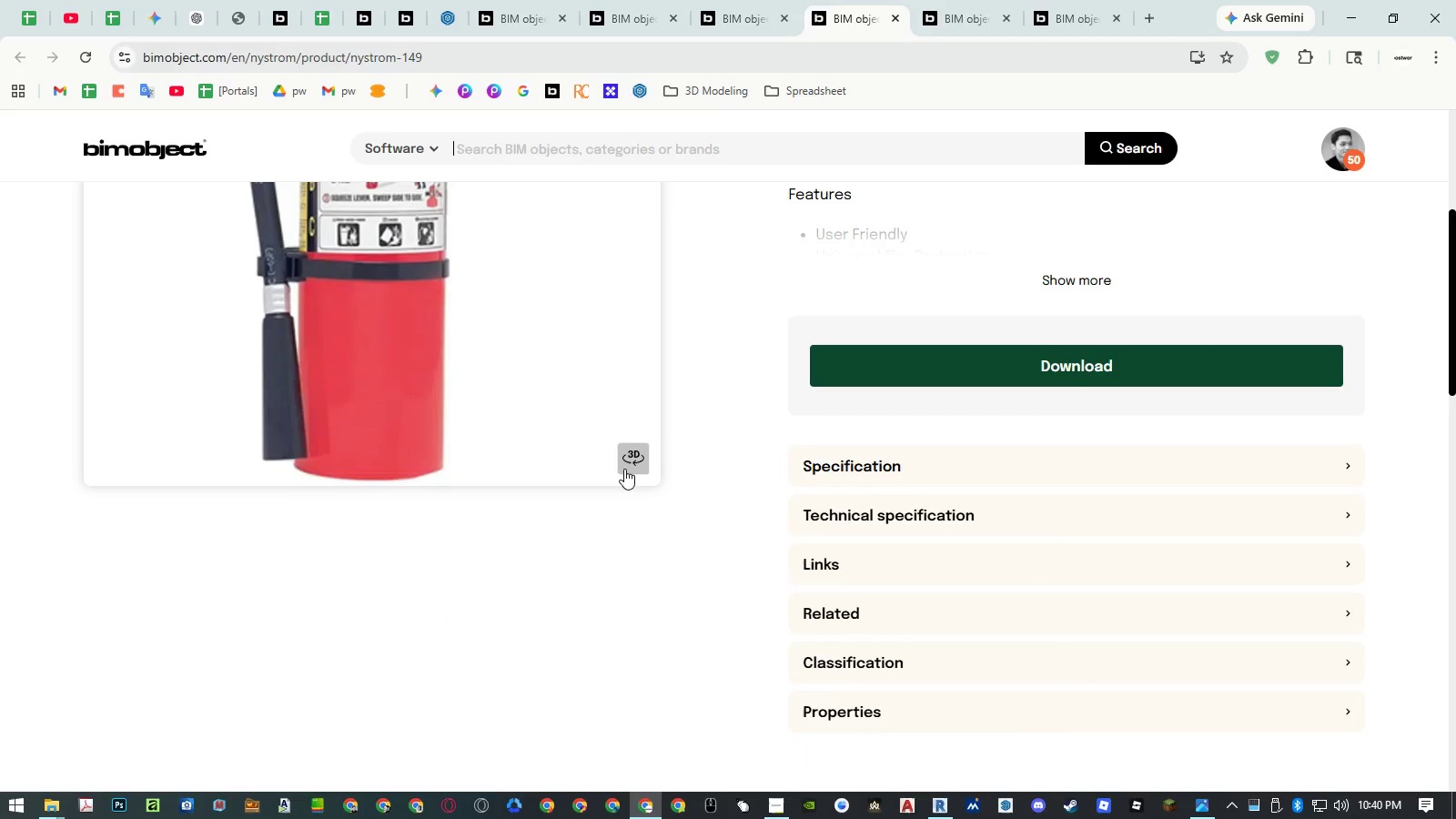 
left_click([632, 458])
 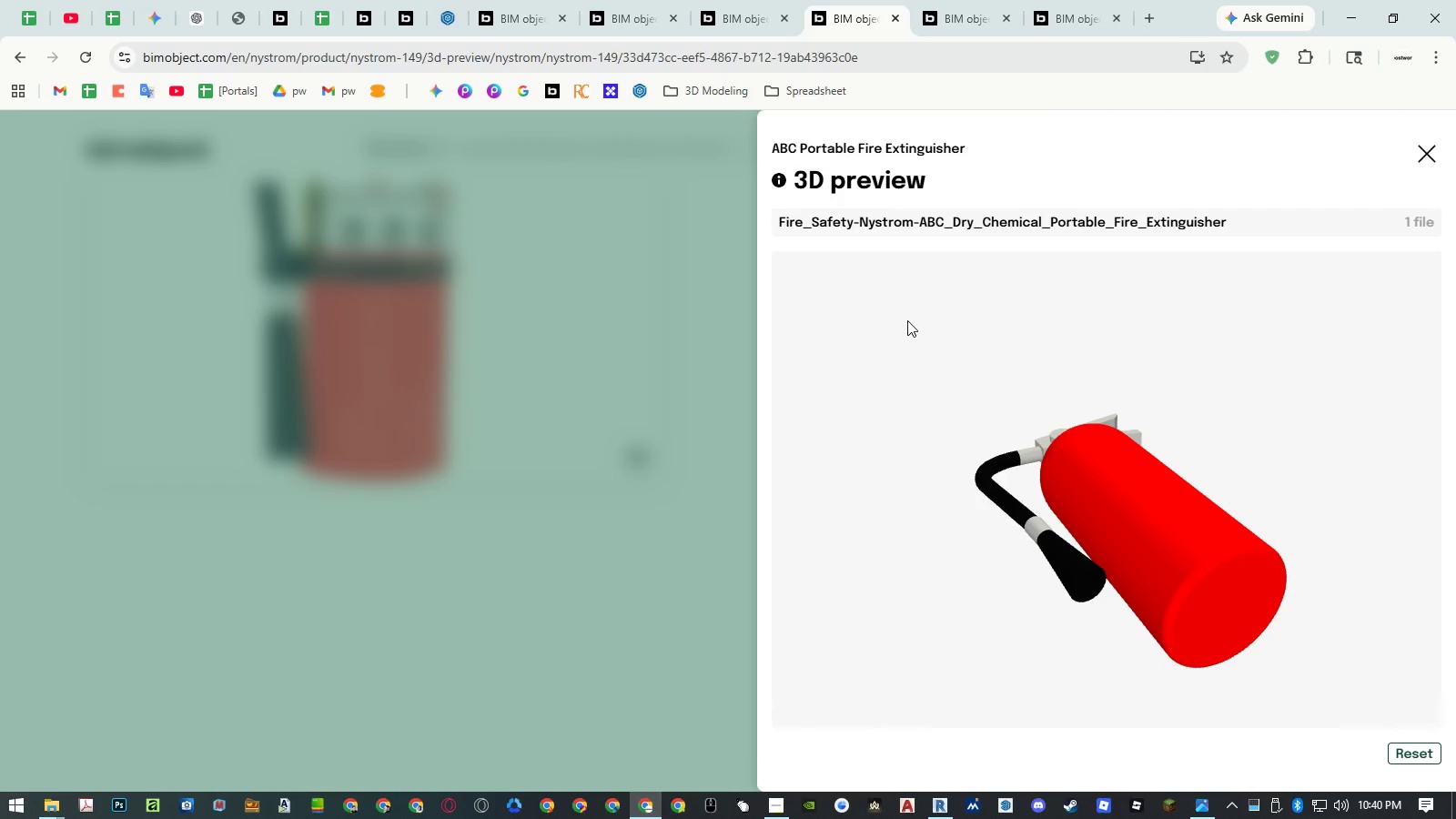 
left_click_drag(start_coordinate=[1154, 500], to_coordinate=[1109, 610])
 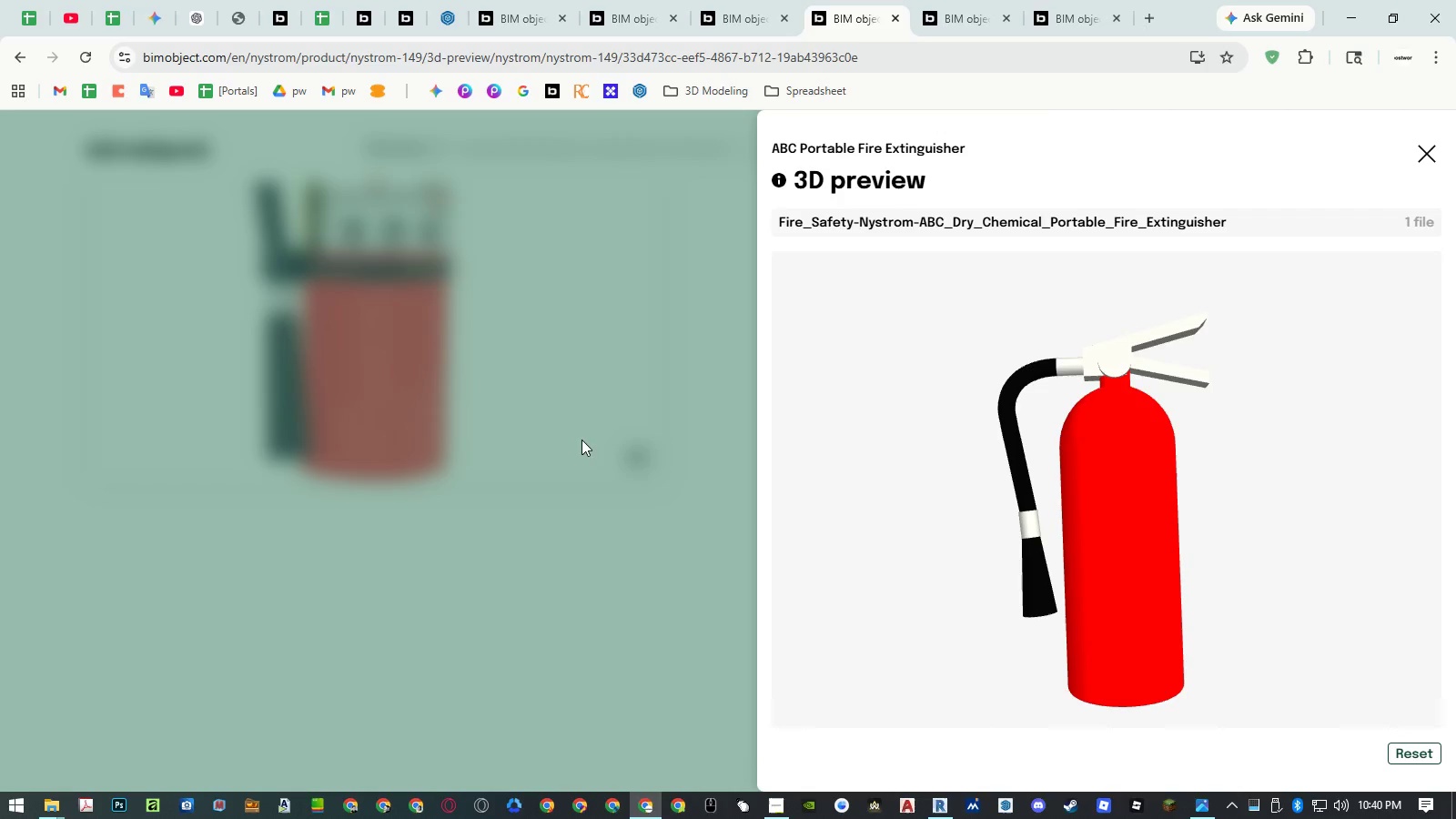 
left_click_drag(start_coordinate=[961, 472], to_coordinate=[1037, 459])
 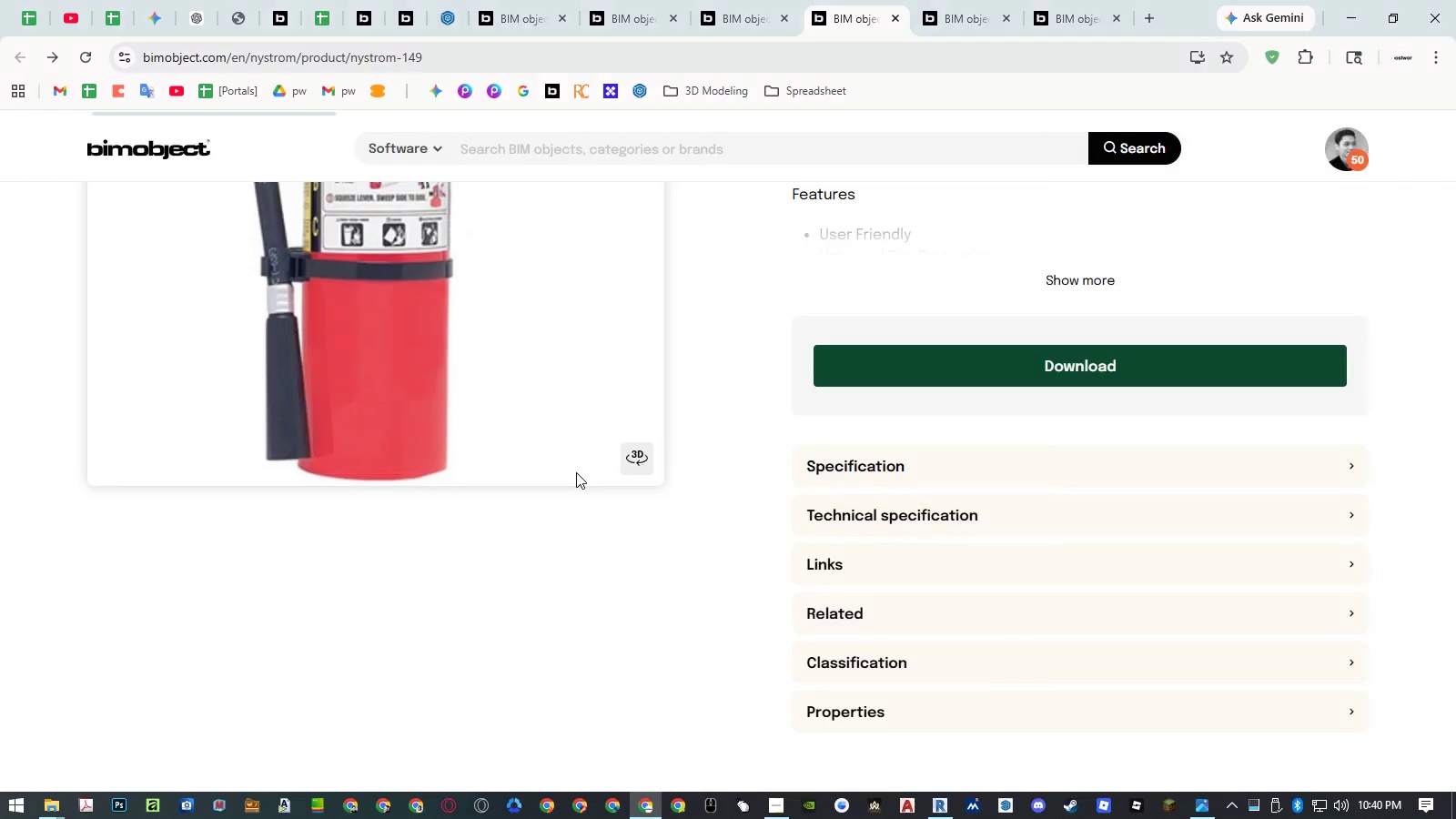 
scroll: coordinate [604, 449], scroll_direction: up, amount: 5.0
 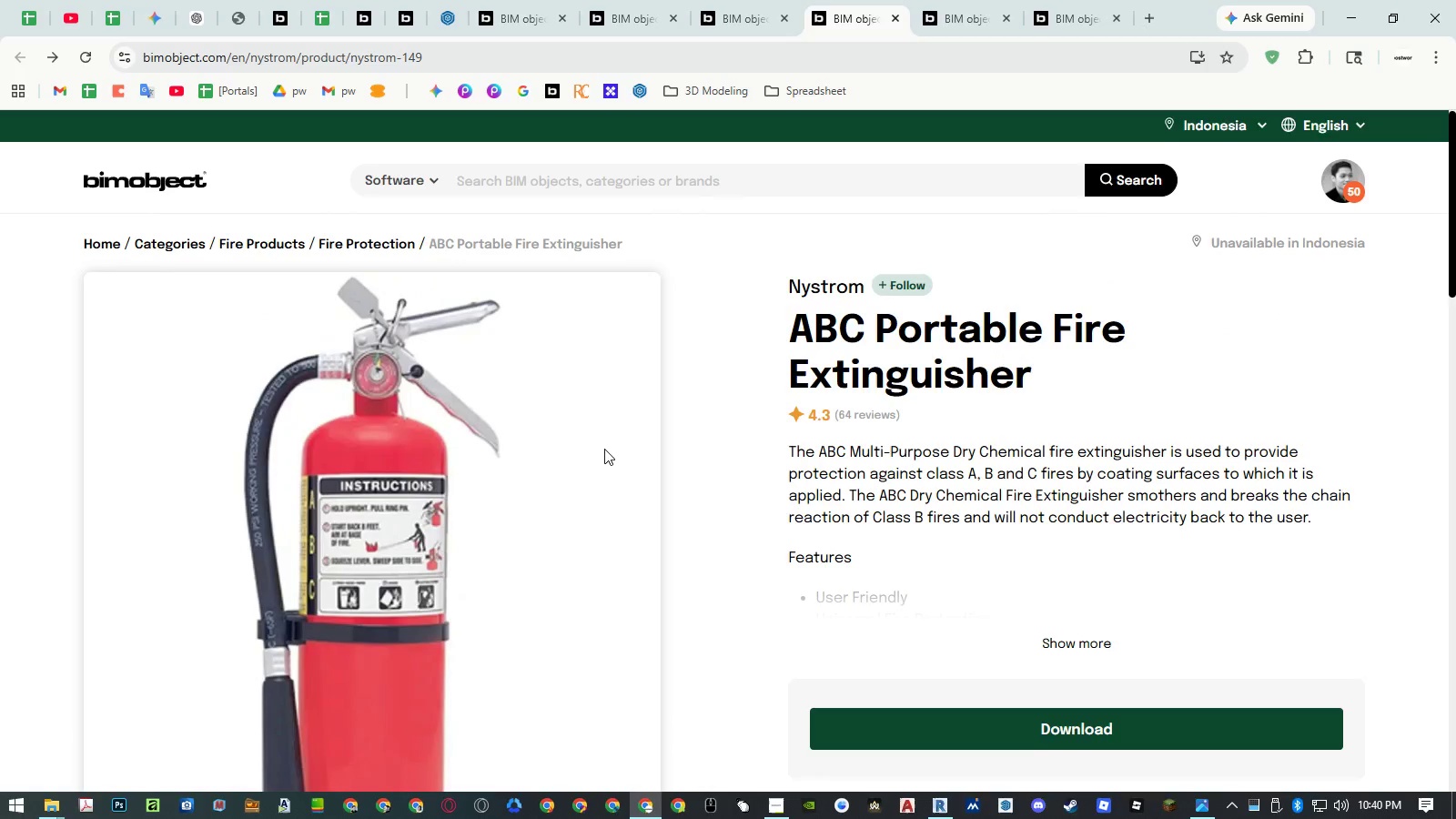 
scroll: coordinate [604, 449], scroll_direction: down, amount: 5.0
 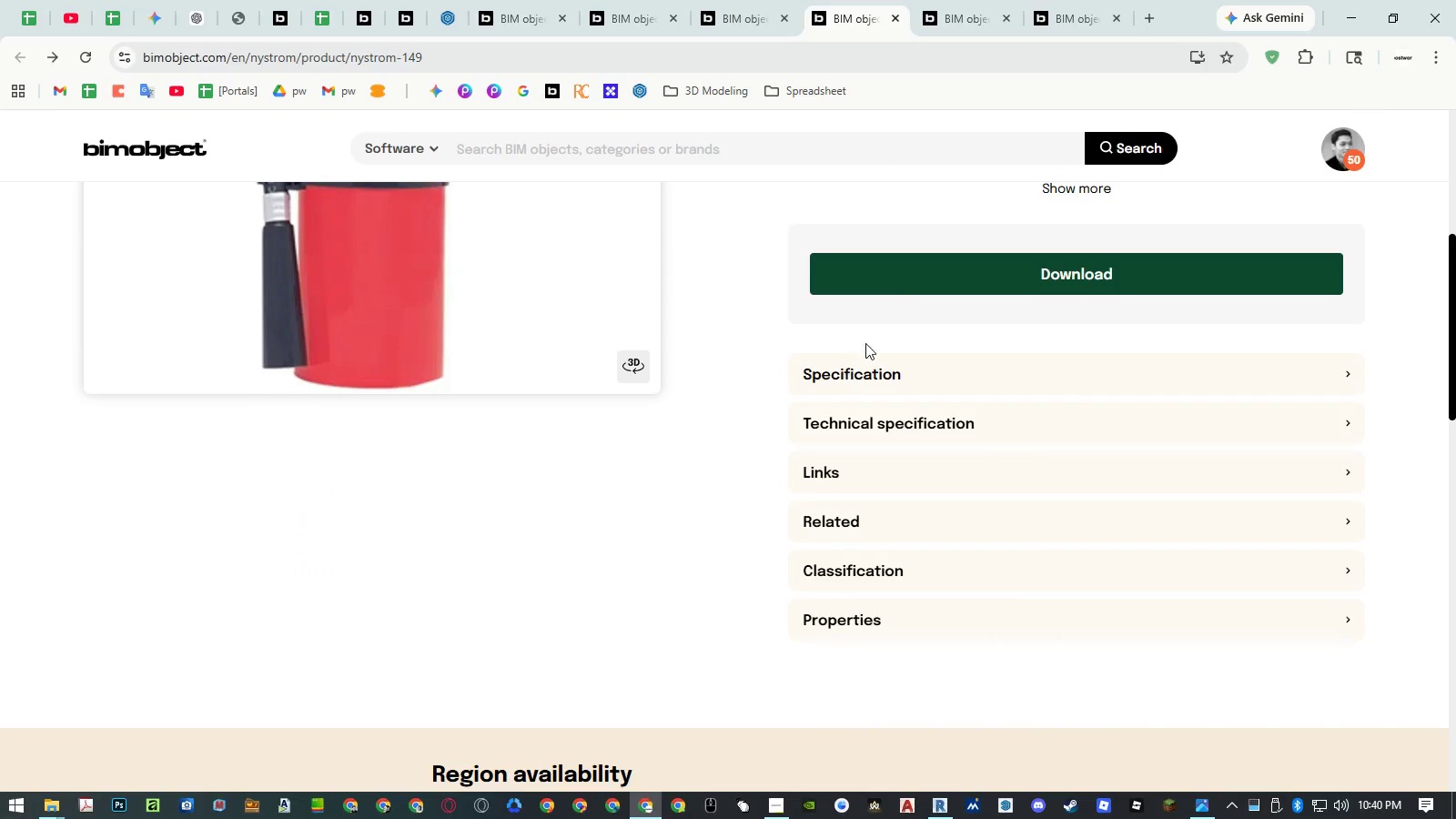 
left_click([901, 283])
 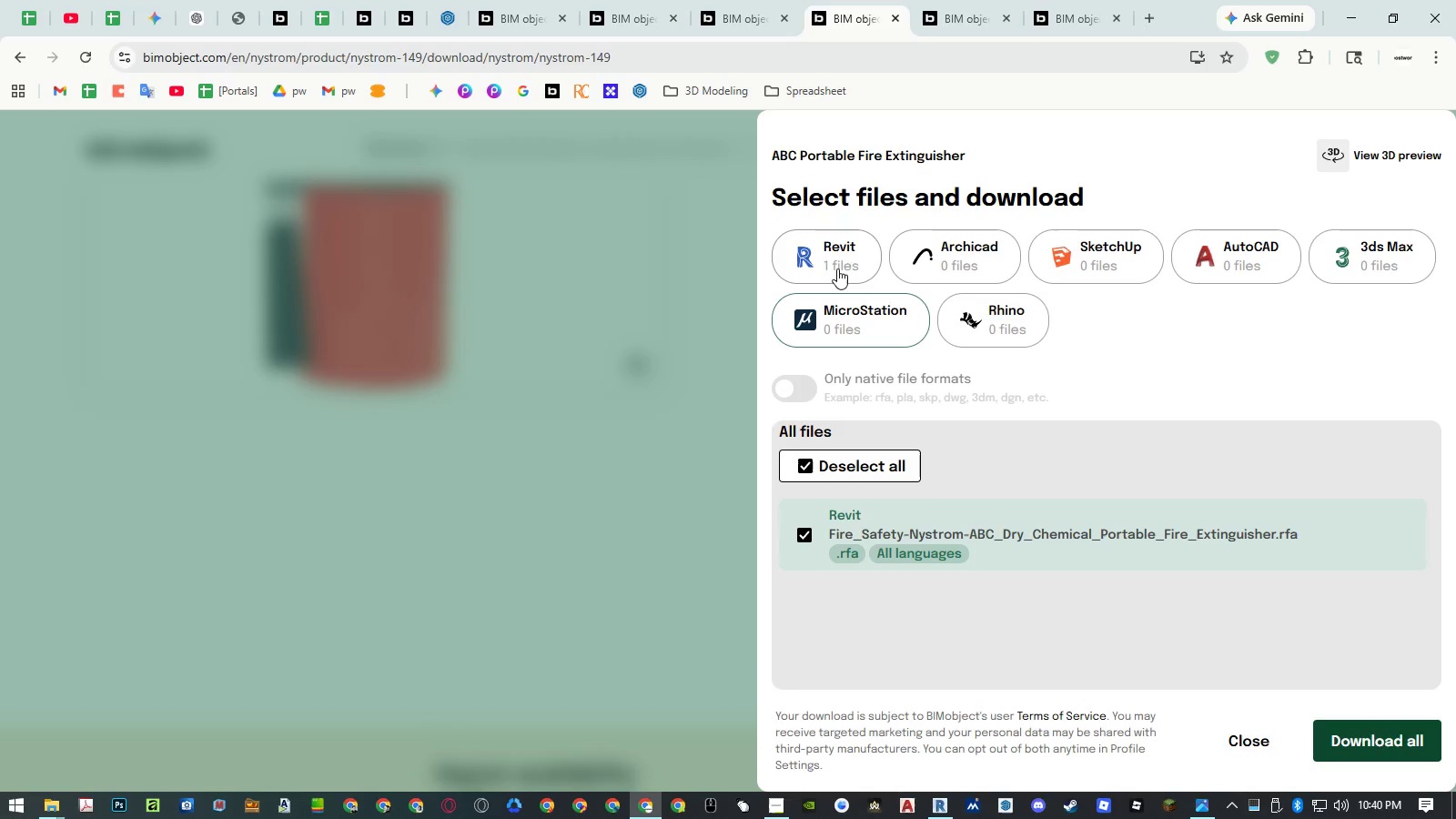 
left_click([1408, 732])
 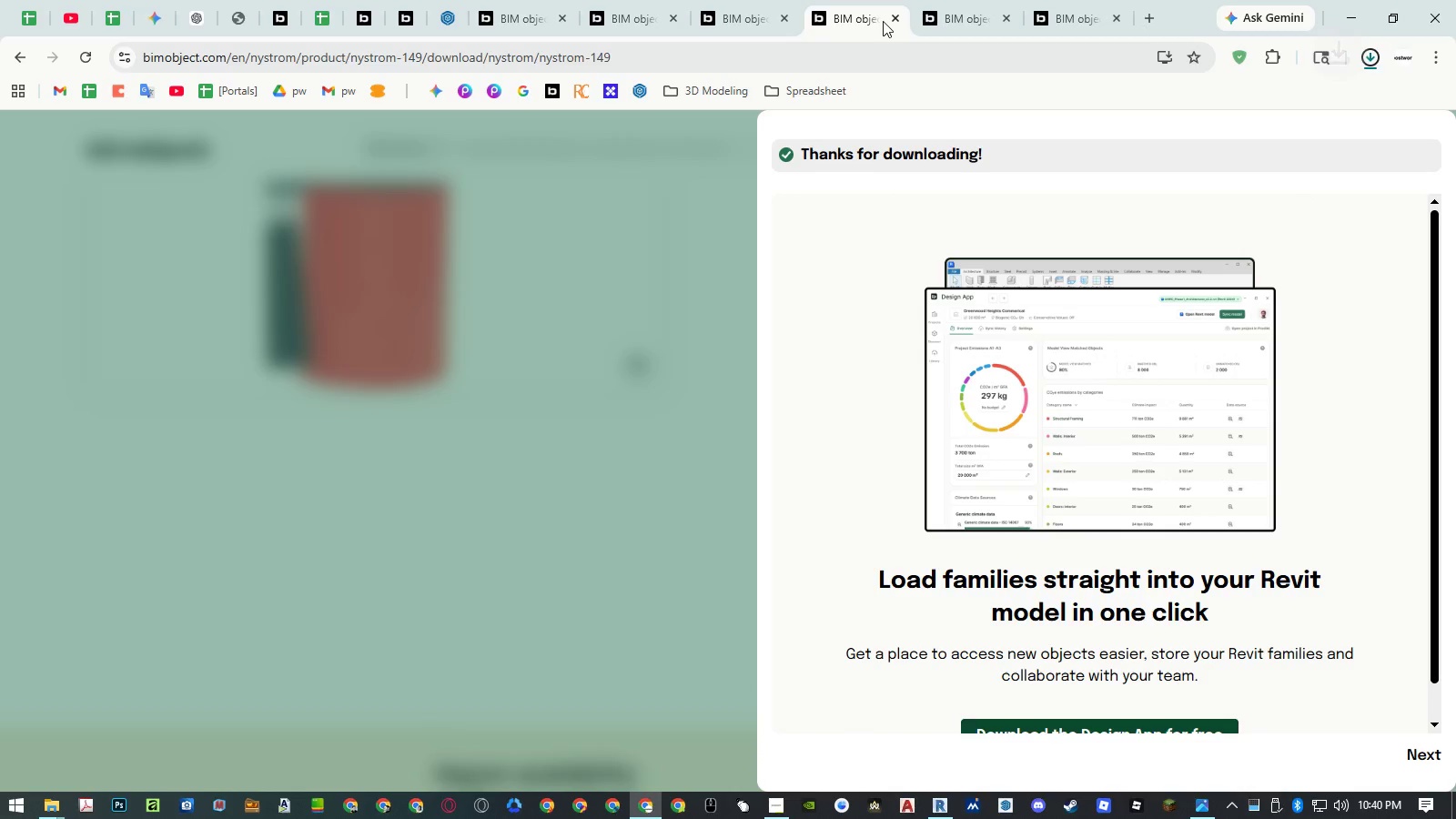 
left_click([685, 278])
 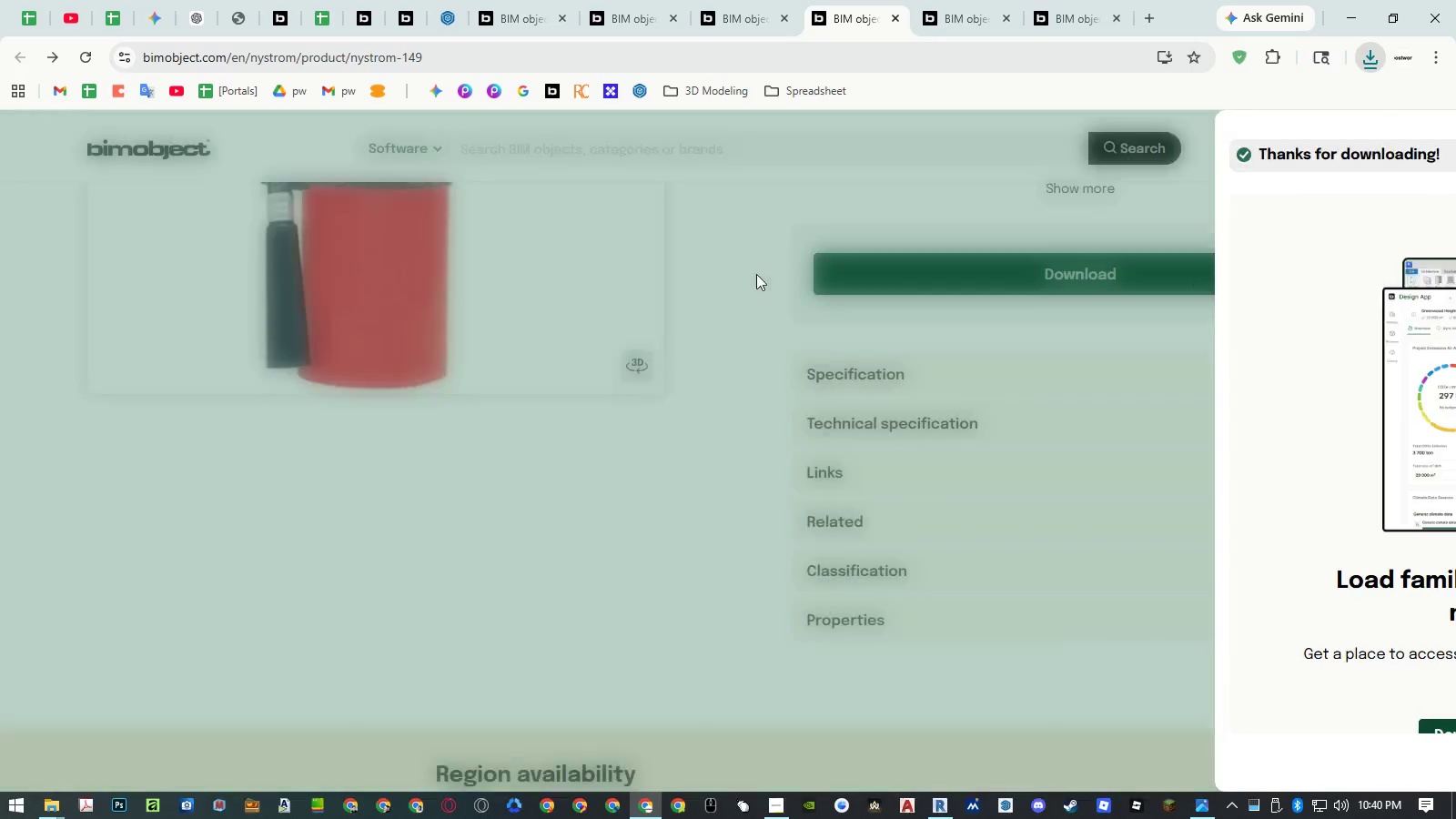 
scroll: coordinate [885, 367], scroll_direction: up, amount: 17.0
 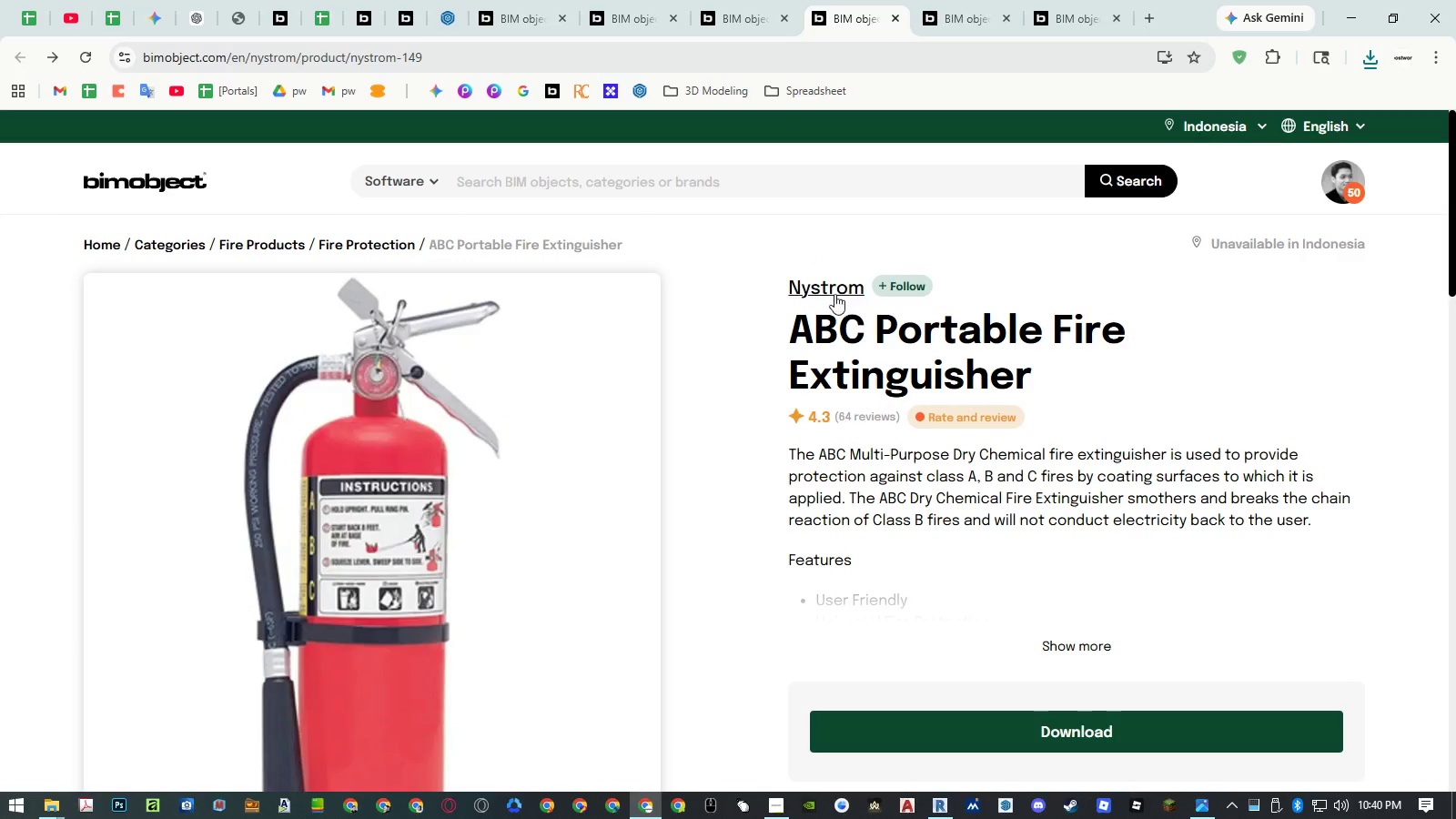 
left_click([830, 288])
 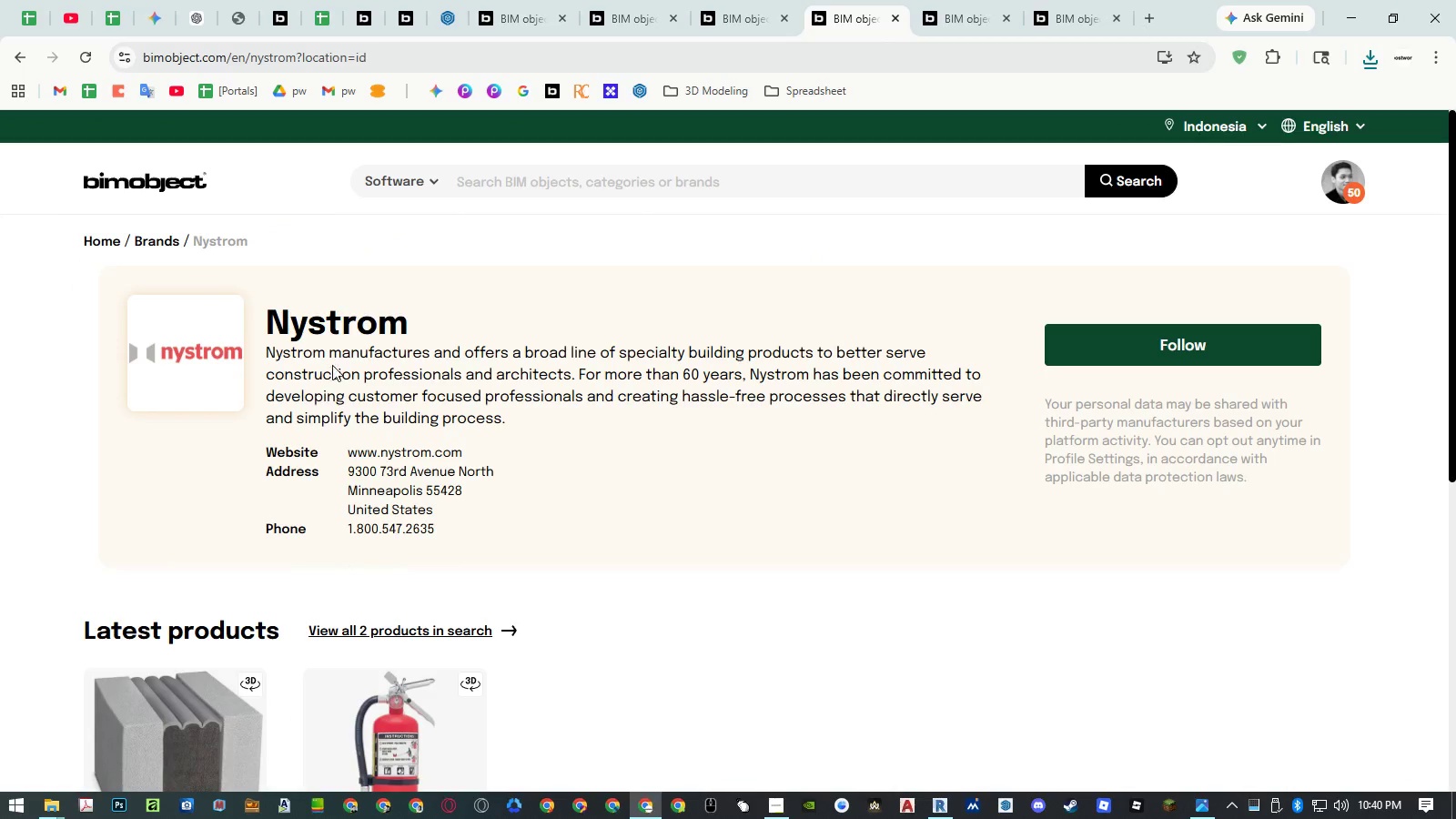 
double_click([339, 326])
 